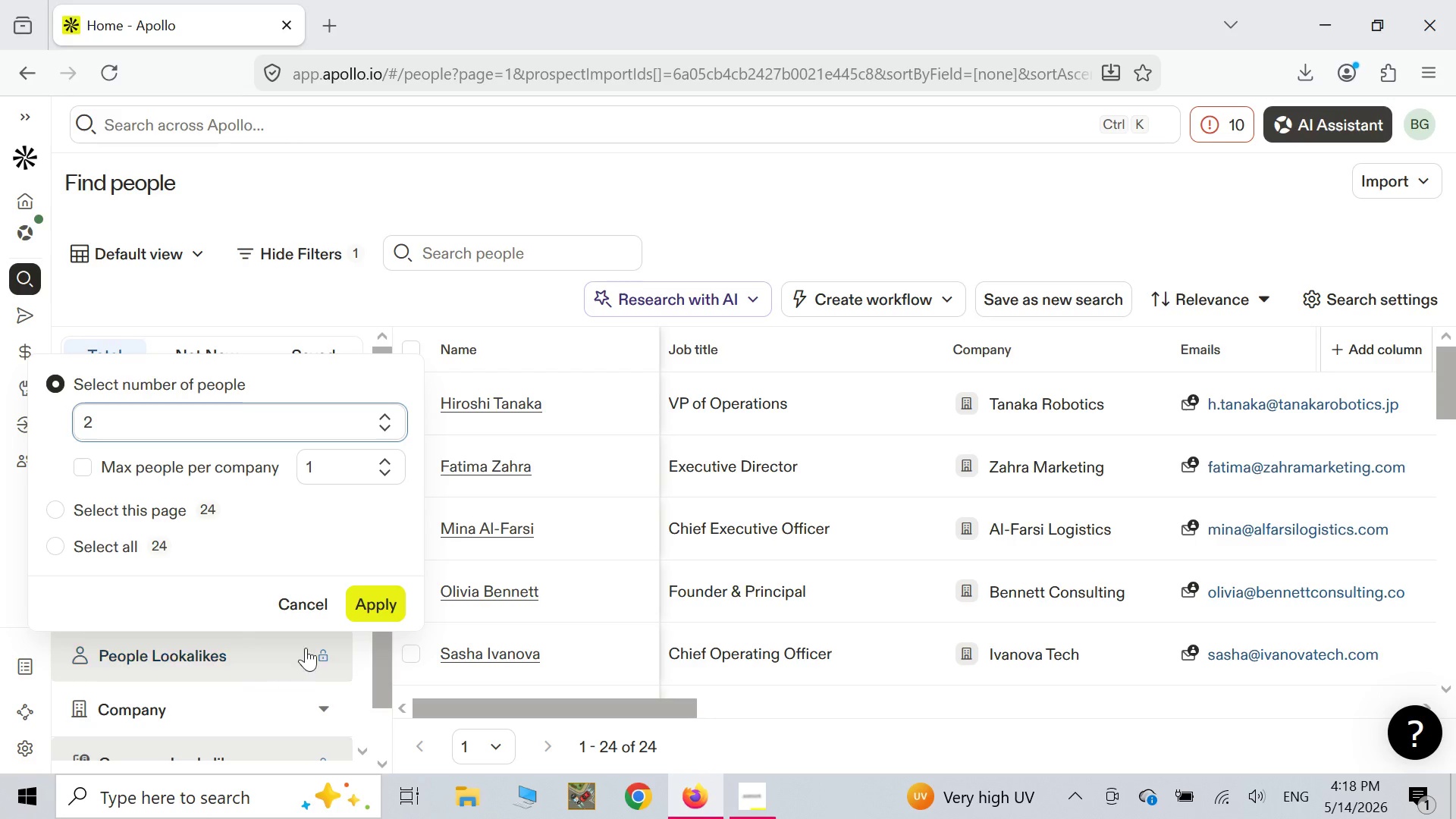 
left_click([380, 607])
 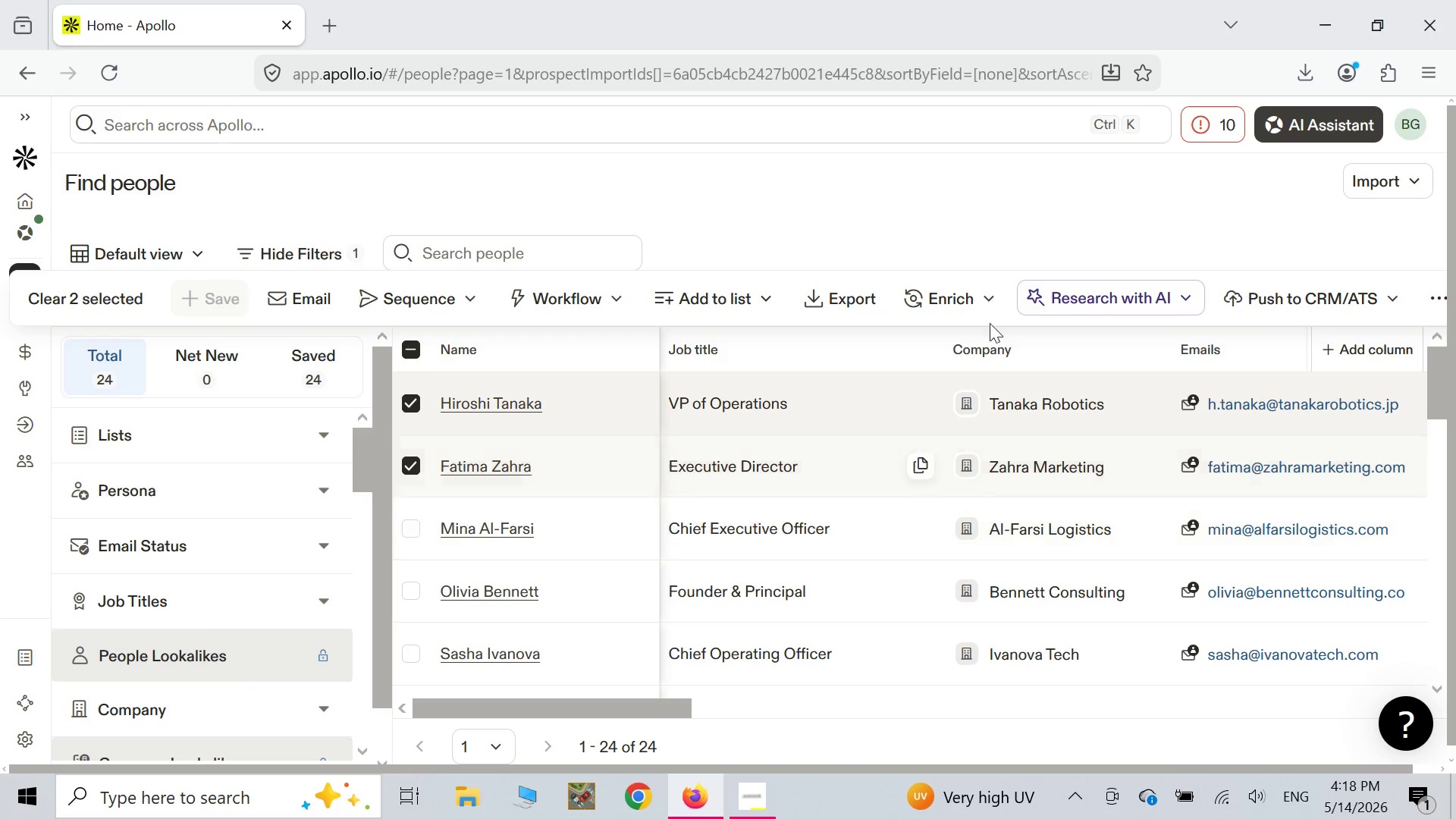 
left_click([959, 292])
 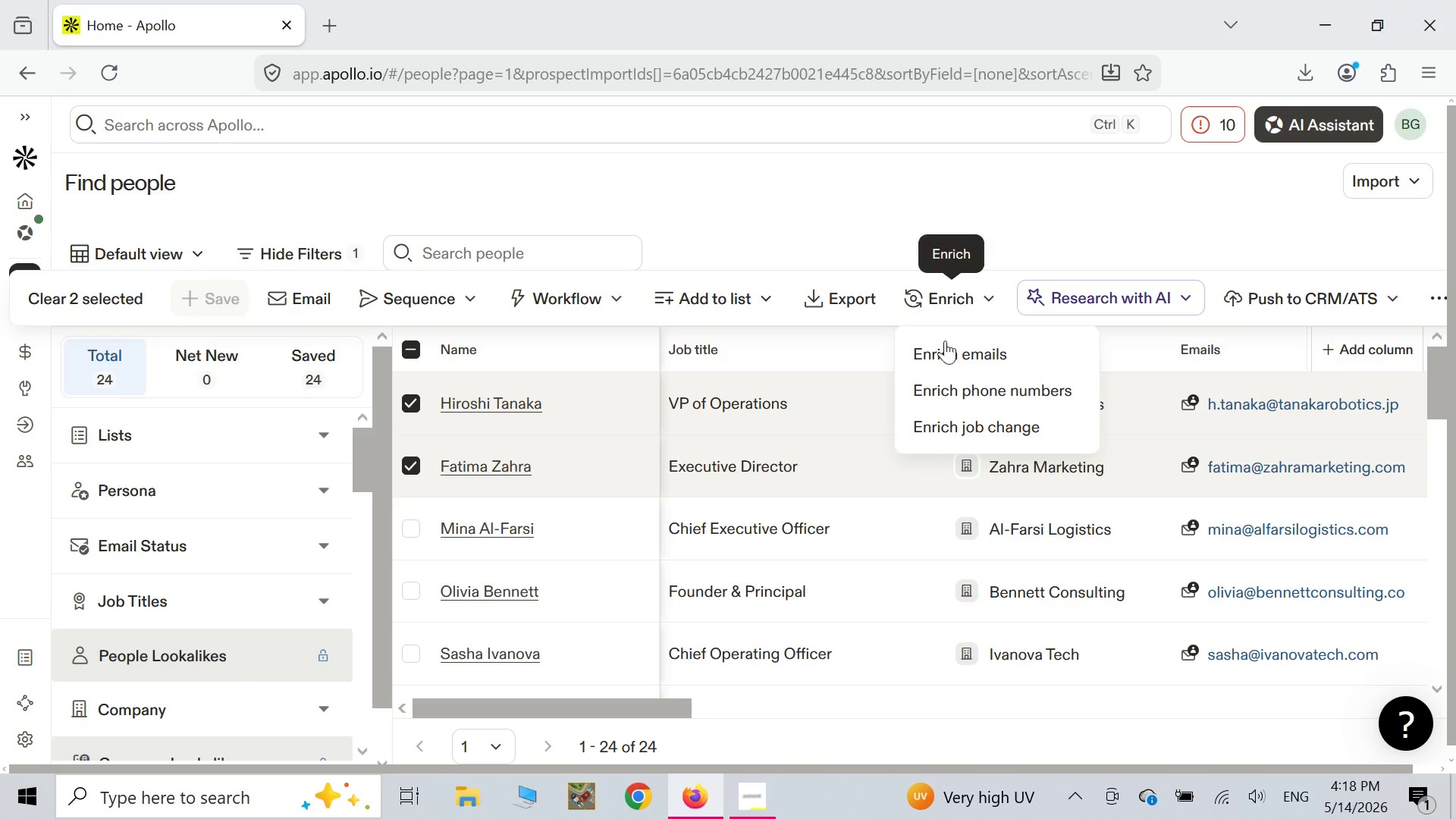 
left_click([950, 356])
 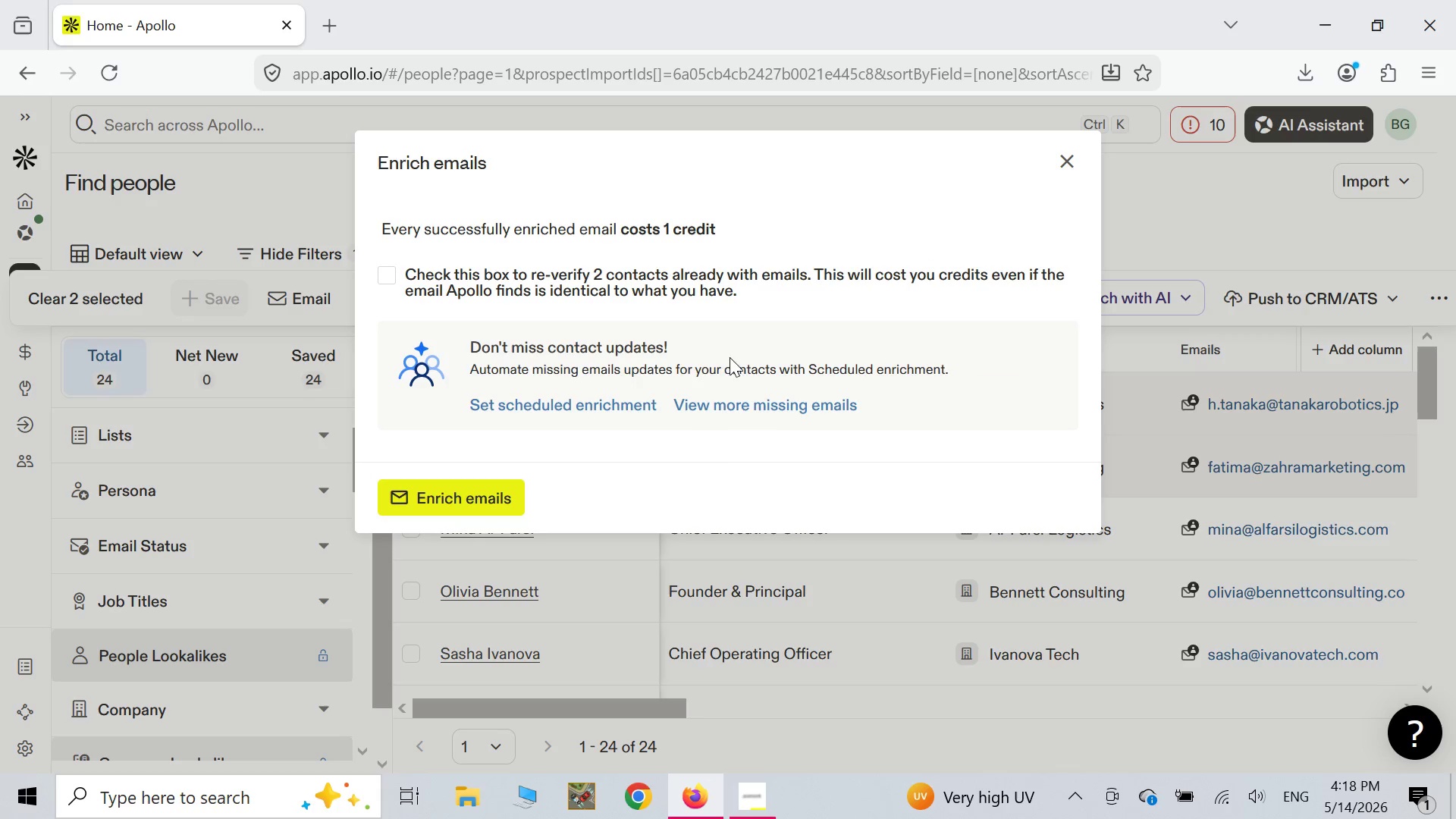 
left_click([453, 489])
 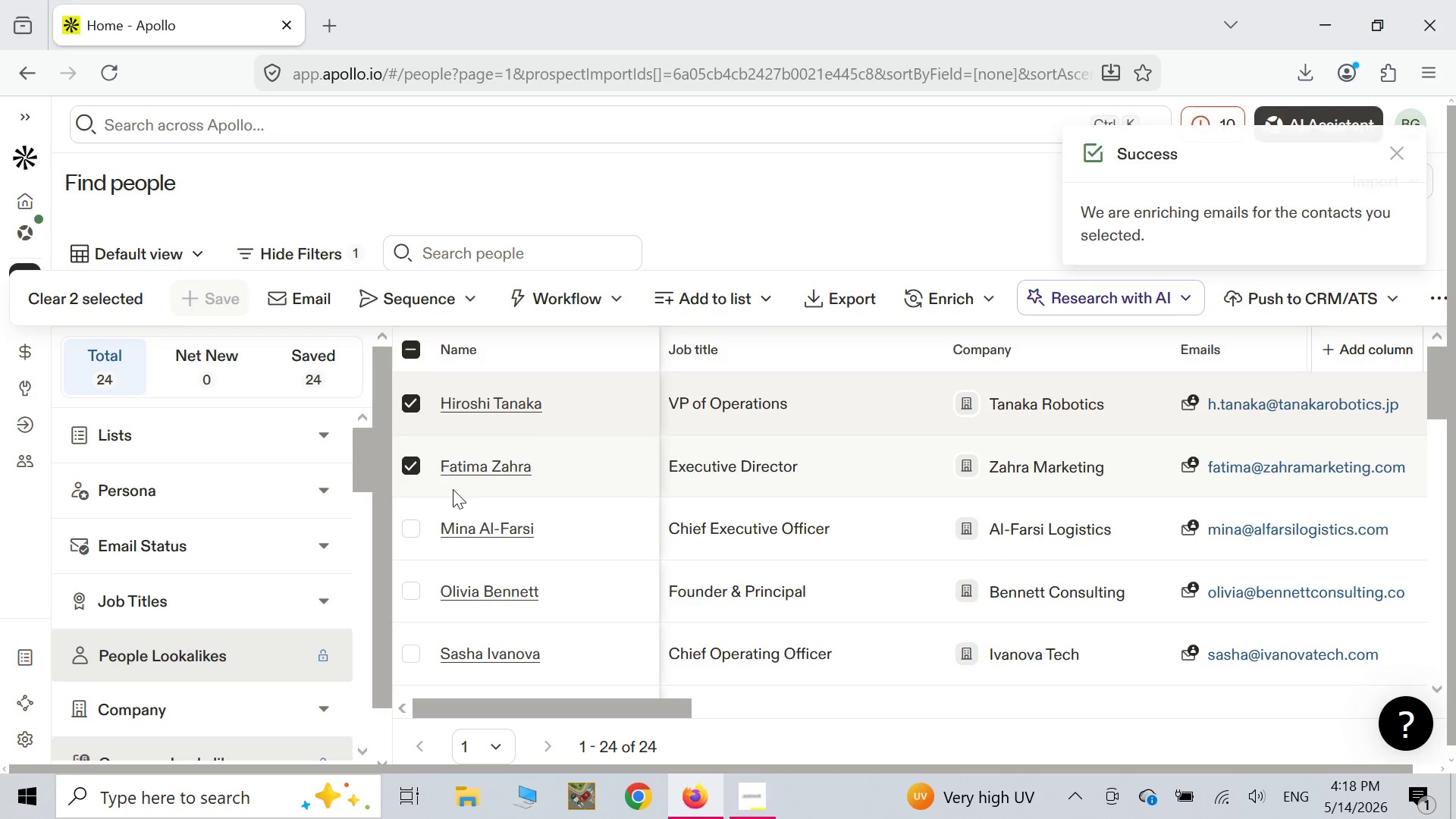 
wait(10.23)
 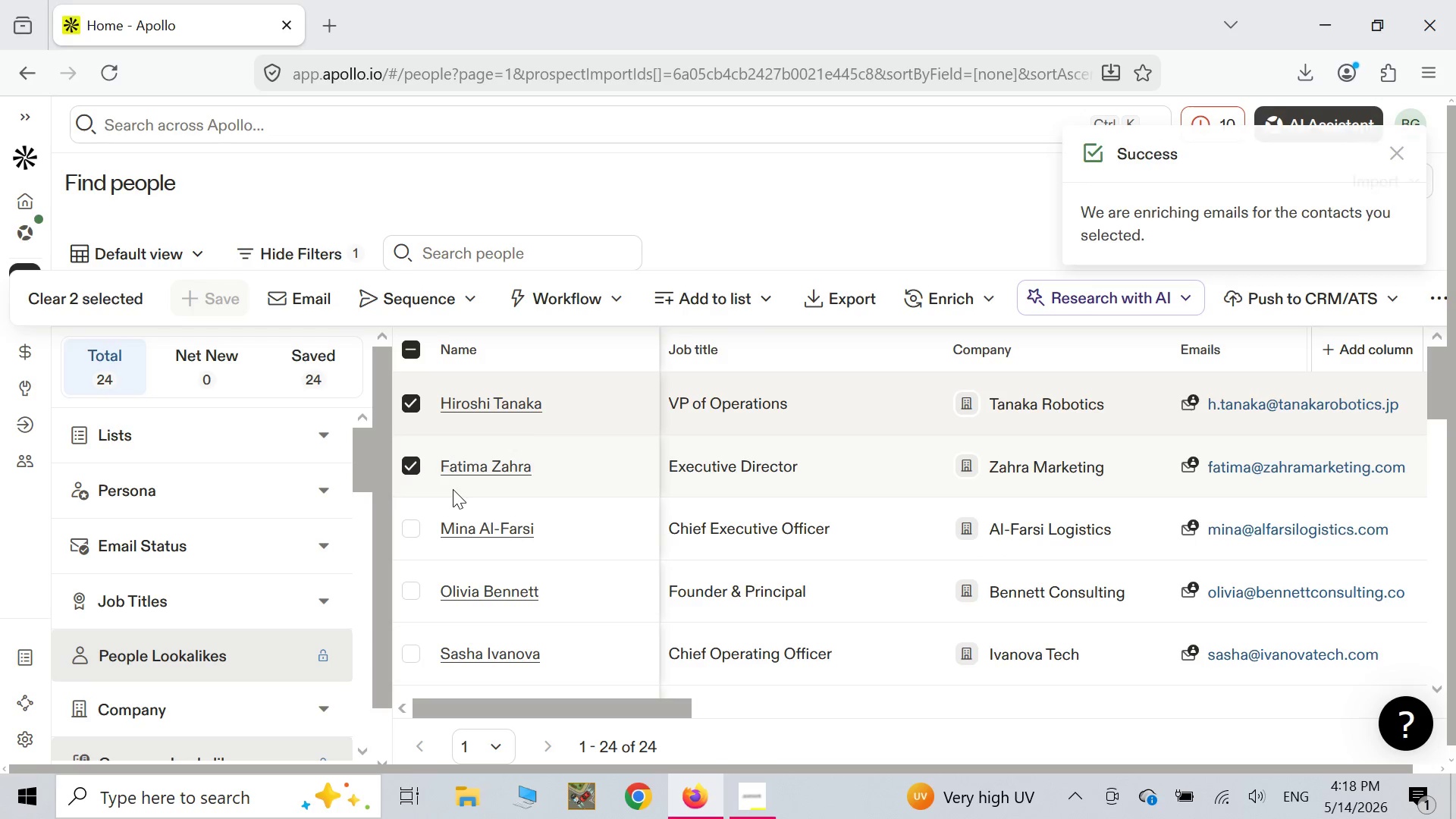 
left_click([406, 350])
 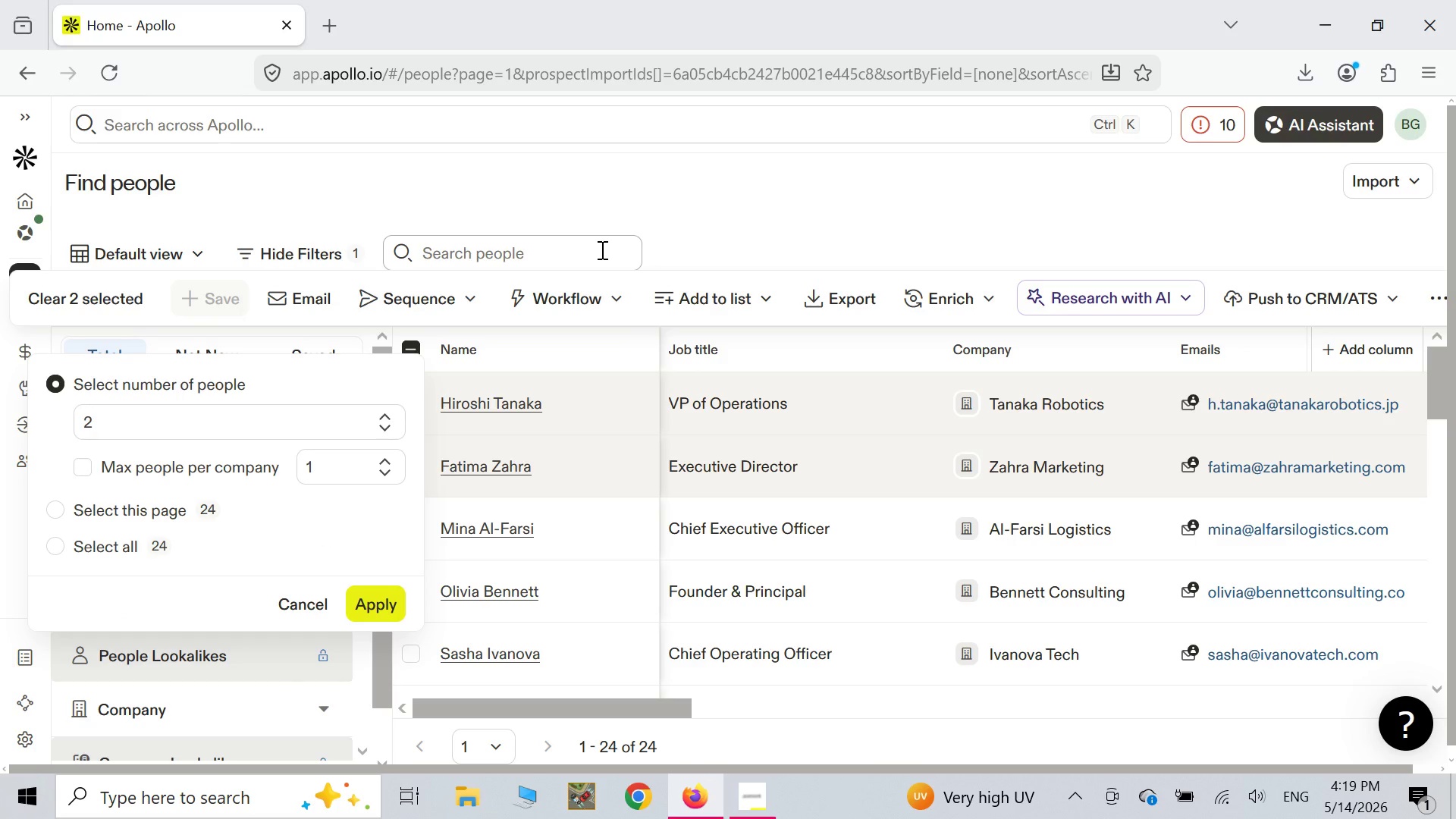 
left_click([601, 249])
 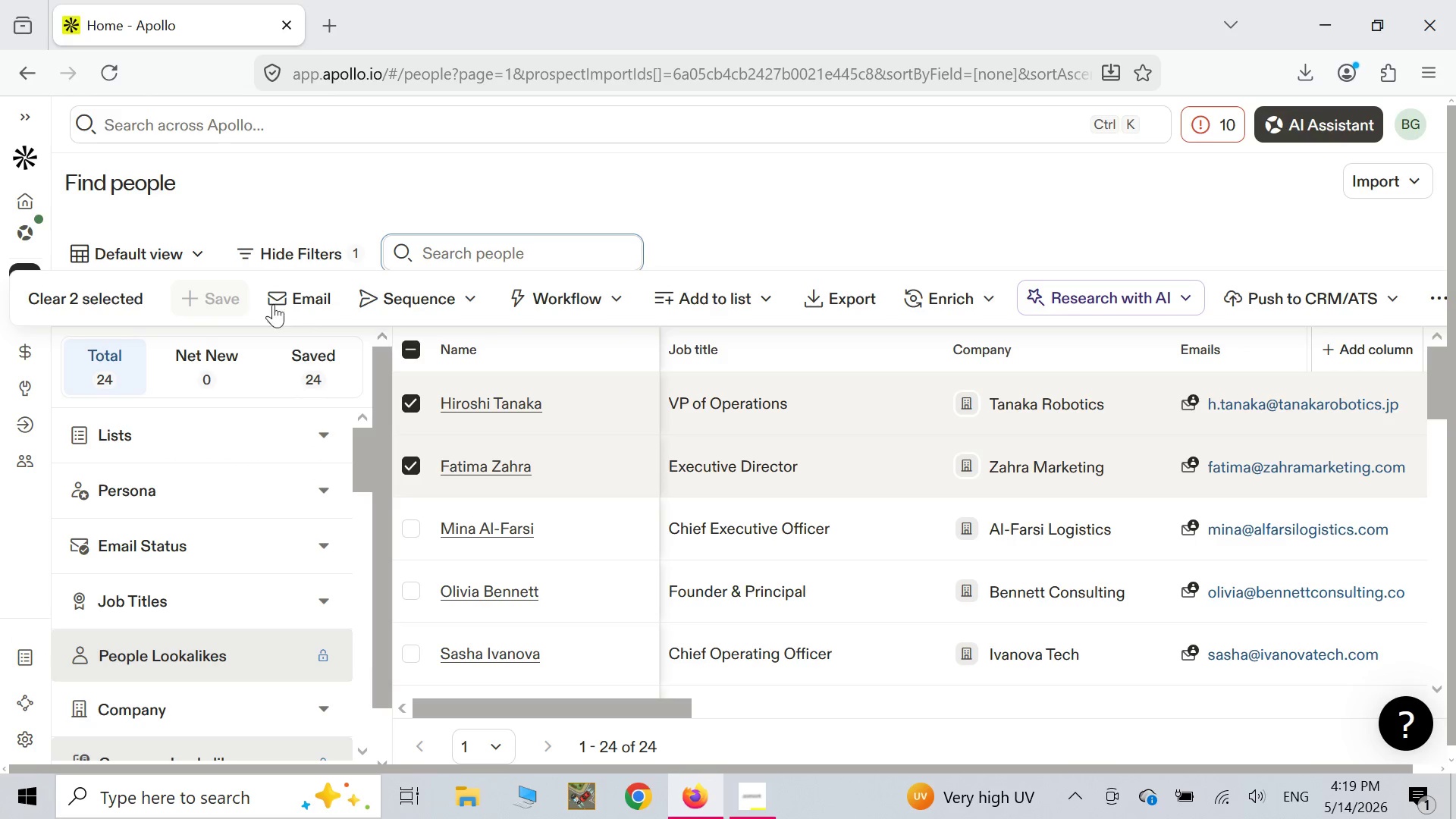 
left_click([89, 294])
 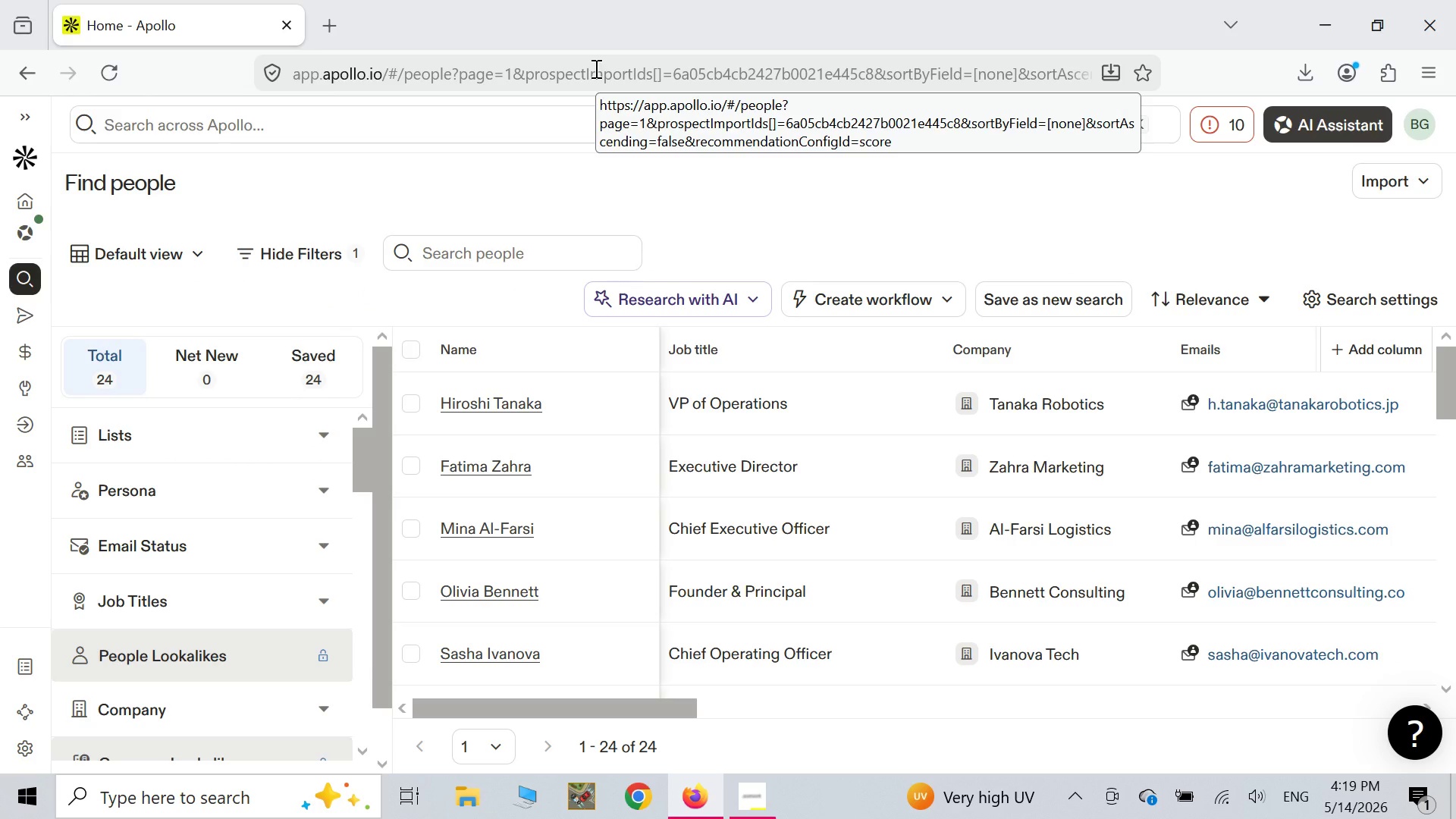 
wait(17.14)
 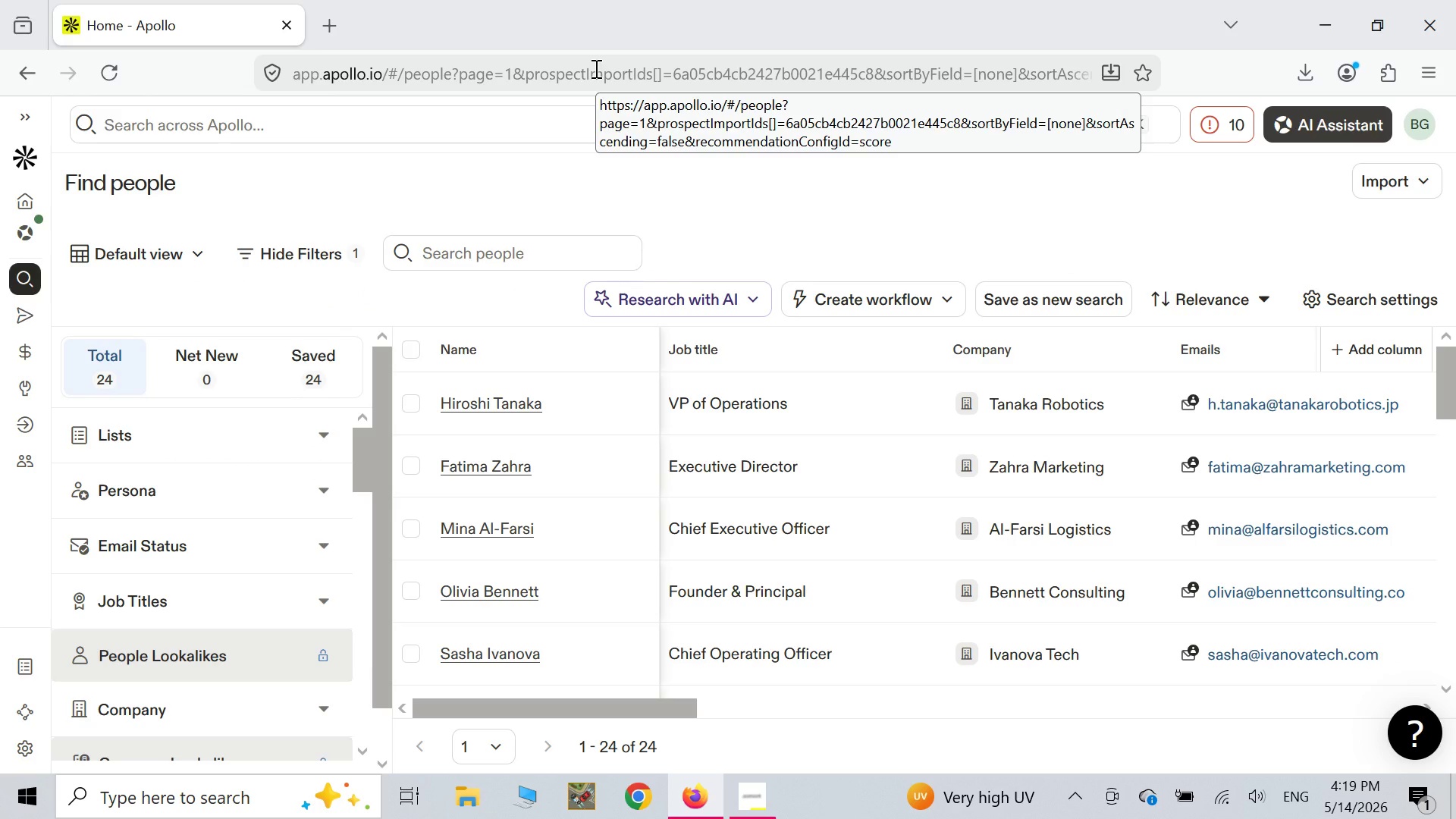 
scroll: coordinate [792, 441], scroll_direction: down, amount: 11.0
 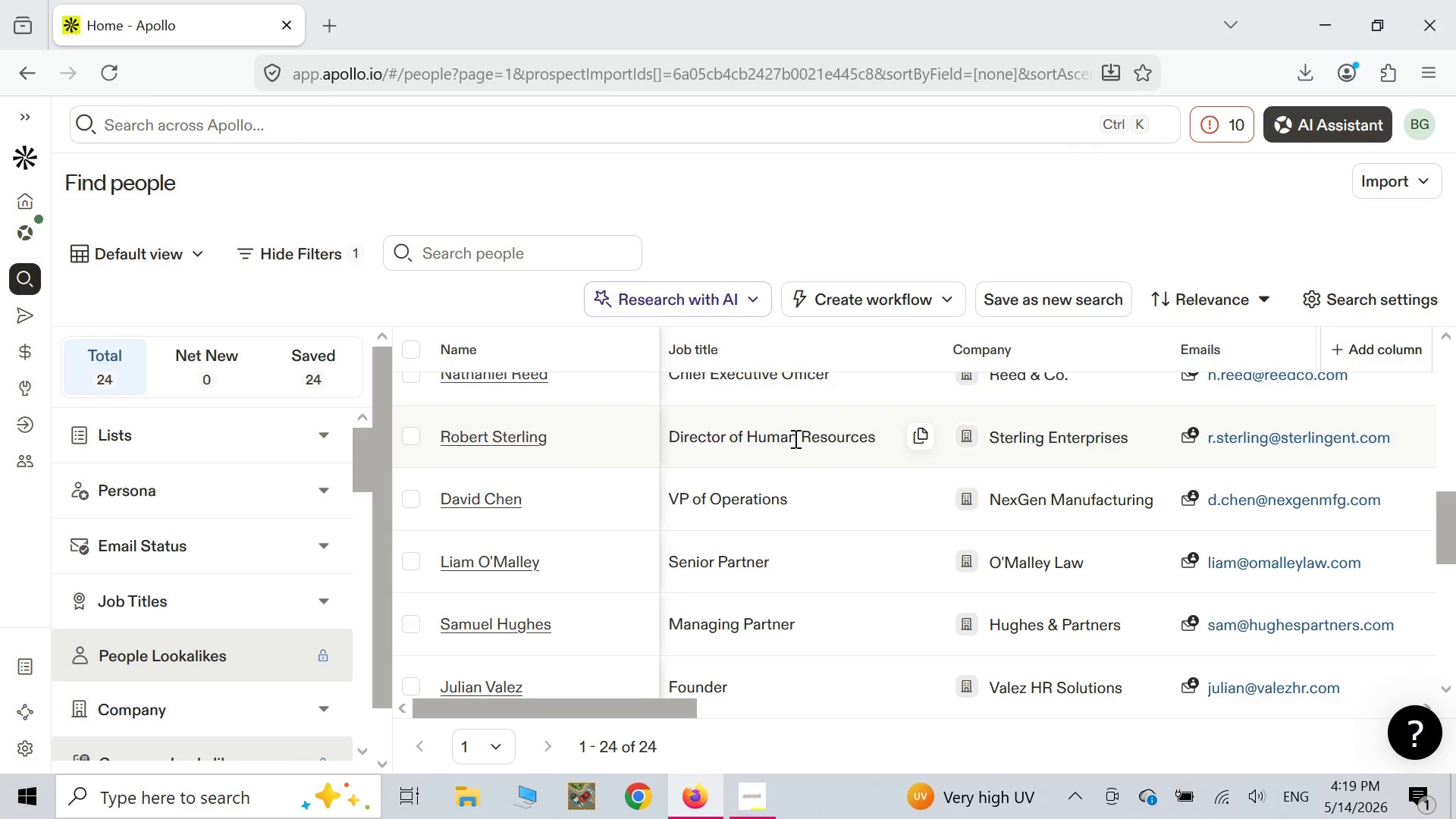 
scroll: coordinate [794, 438], scroll_direction: up, amount: 5.0
 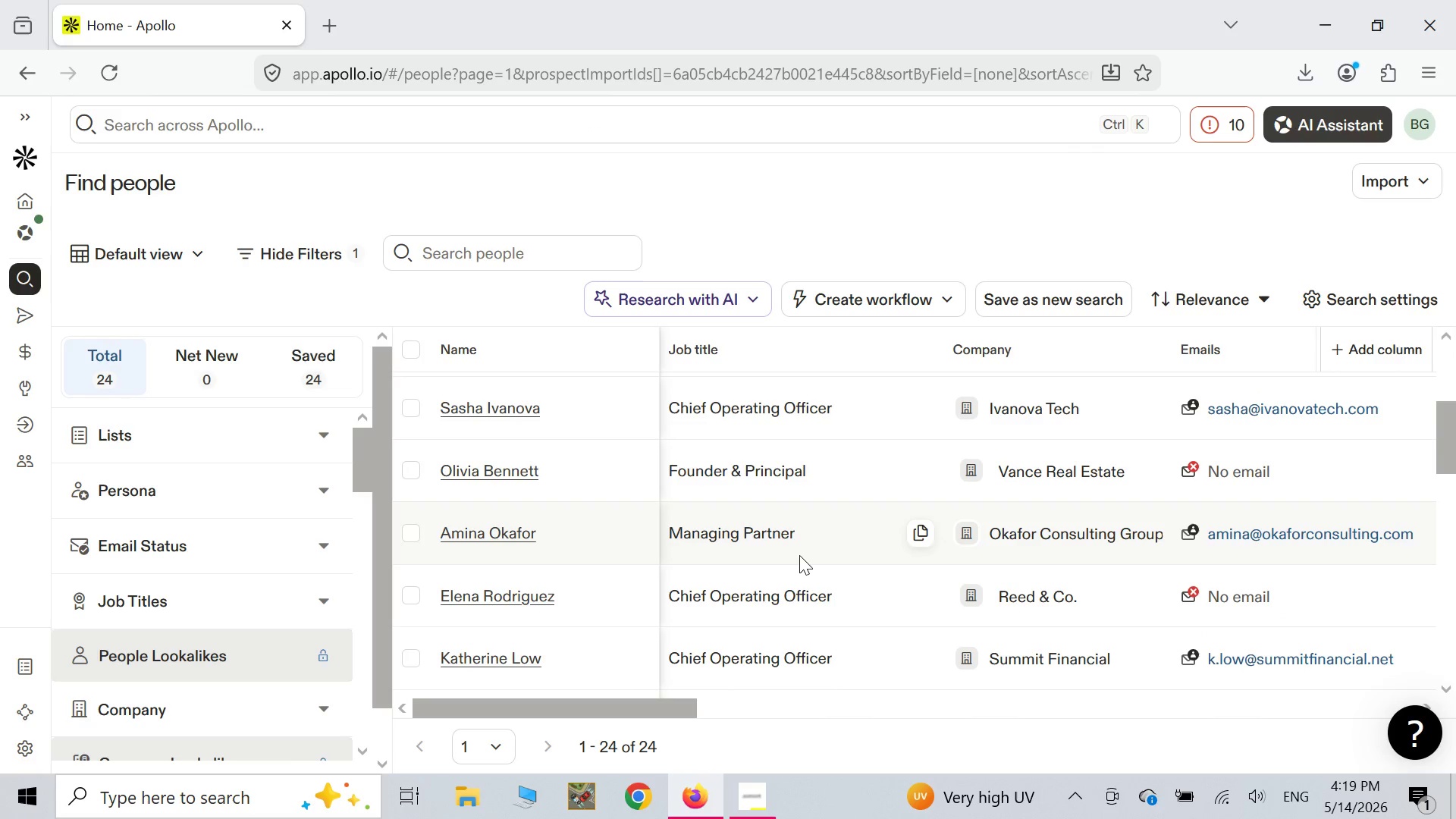 
scroll: coordinate [799, 551], scroll_direction: down, amount: 5.0
 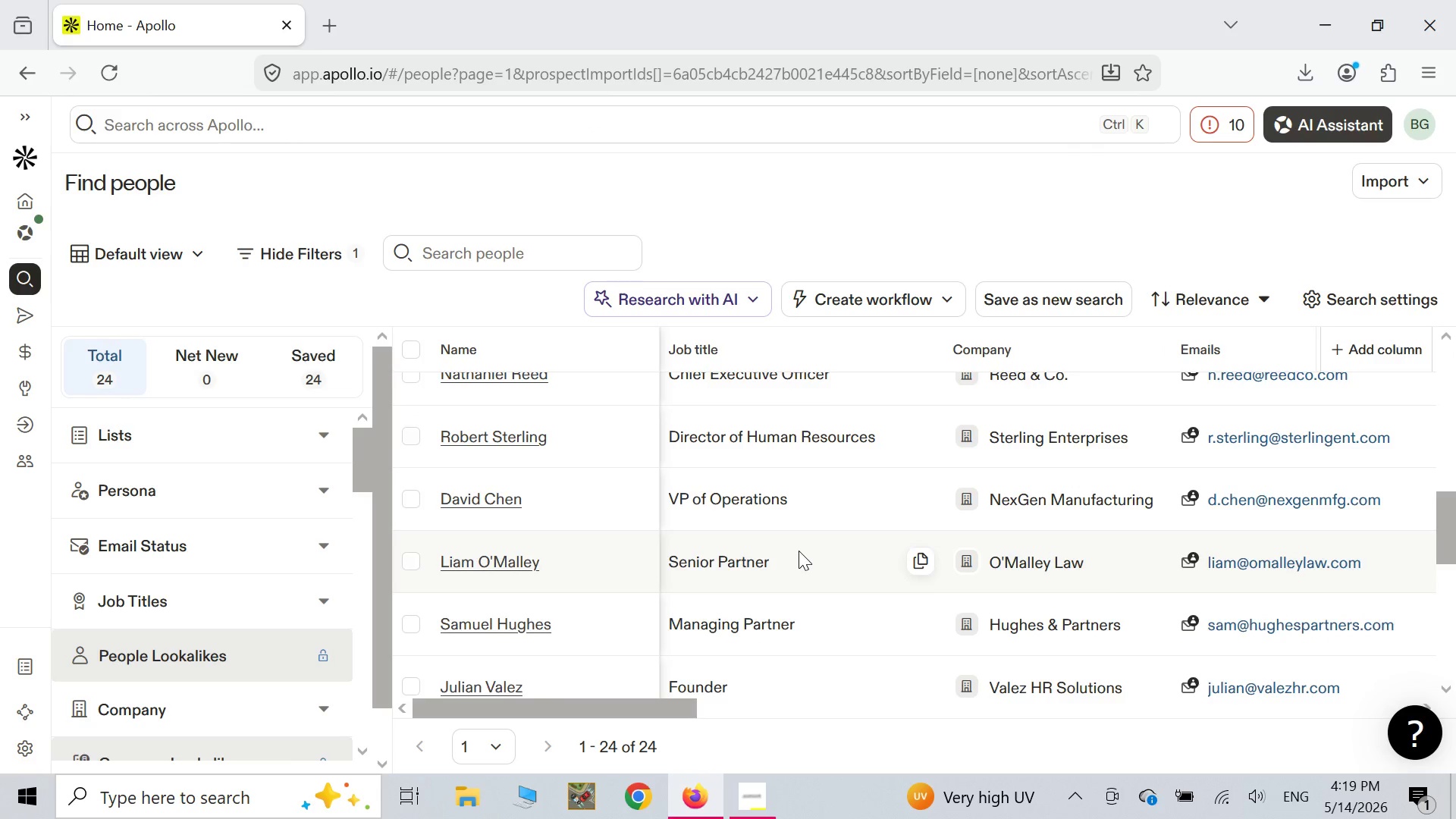 
scroll: coordinate [994, 453], scroll_direction: up, amount: 3.0
 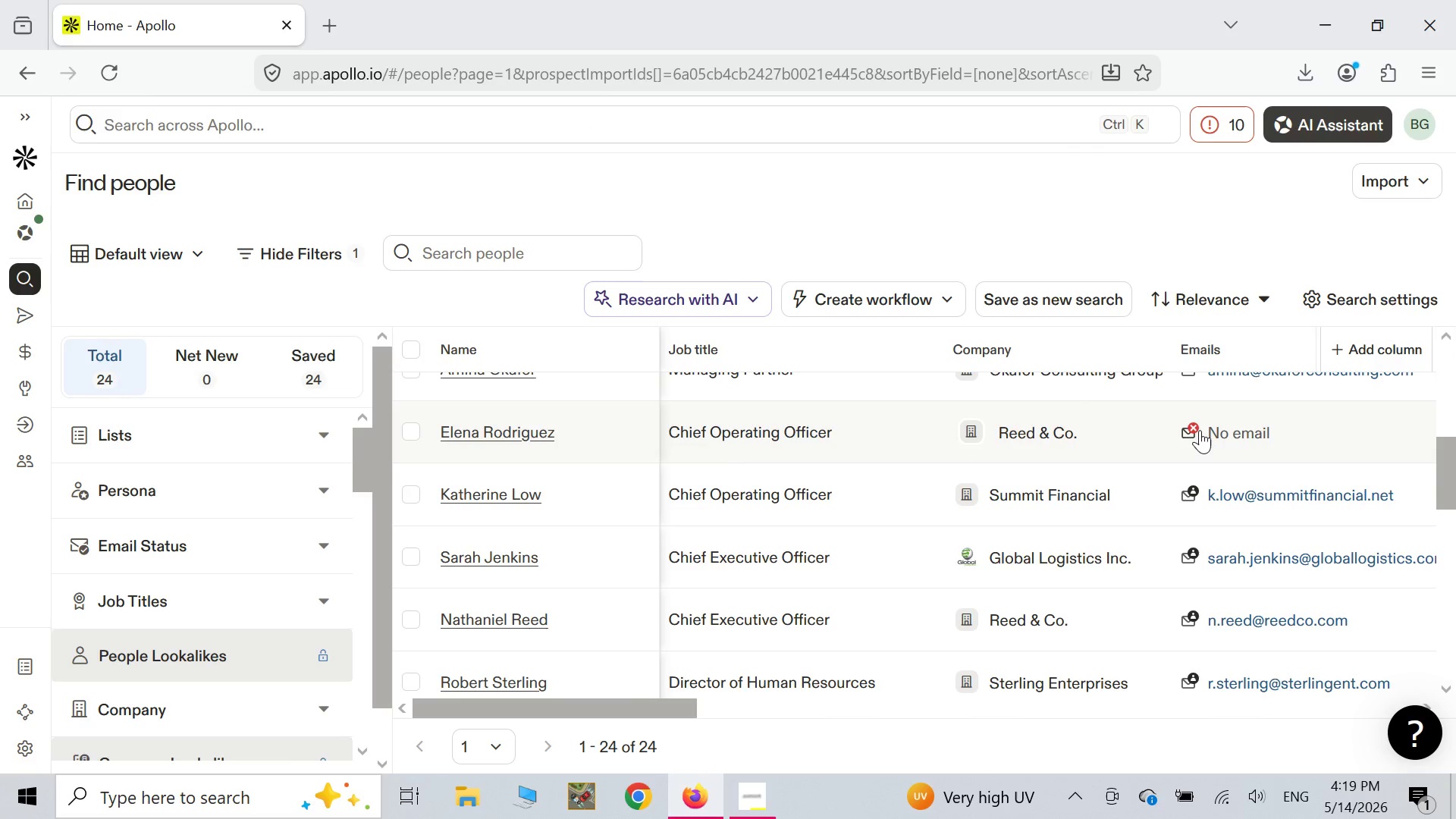 
left_click([1200, 431])
 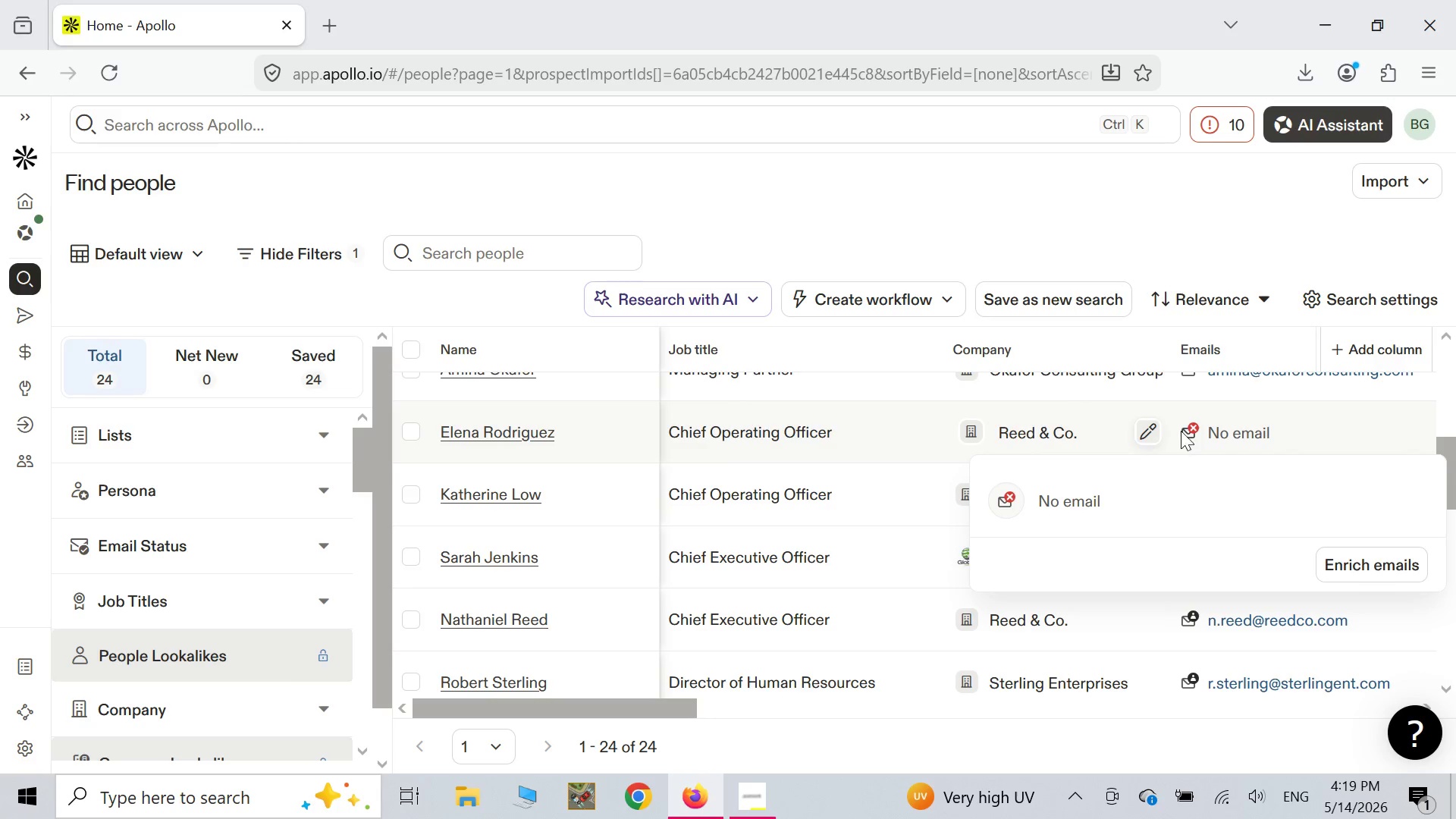 
left_click([1385, 565])
 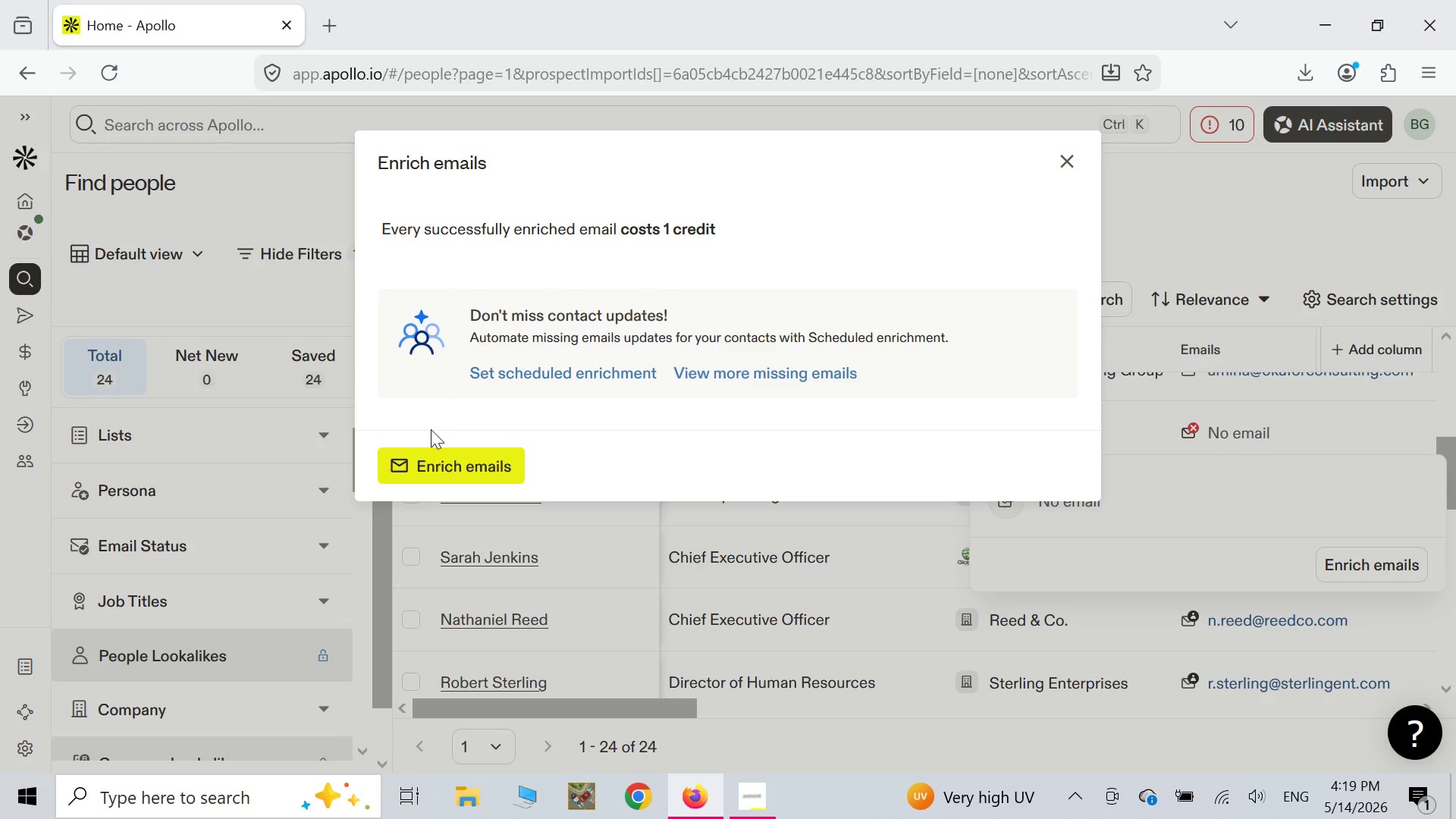 
left_click([431, 454])
 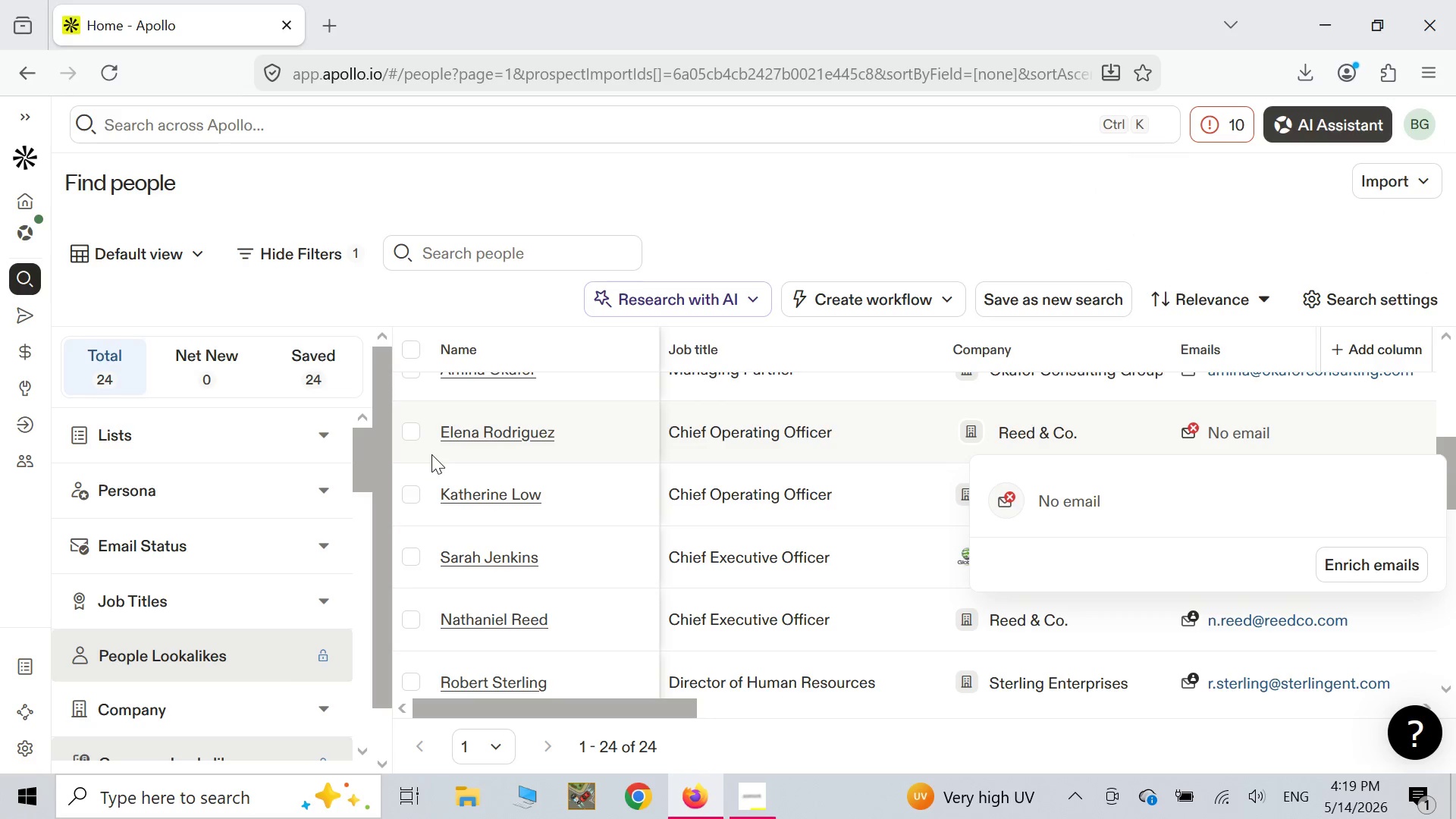 
wait(7.26)
 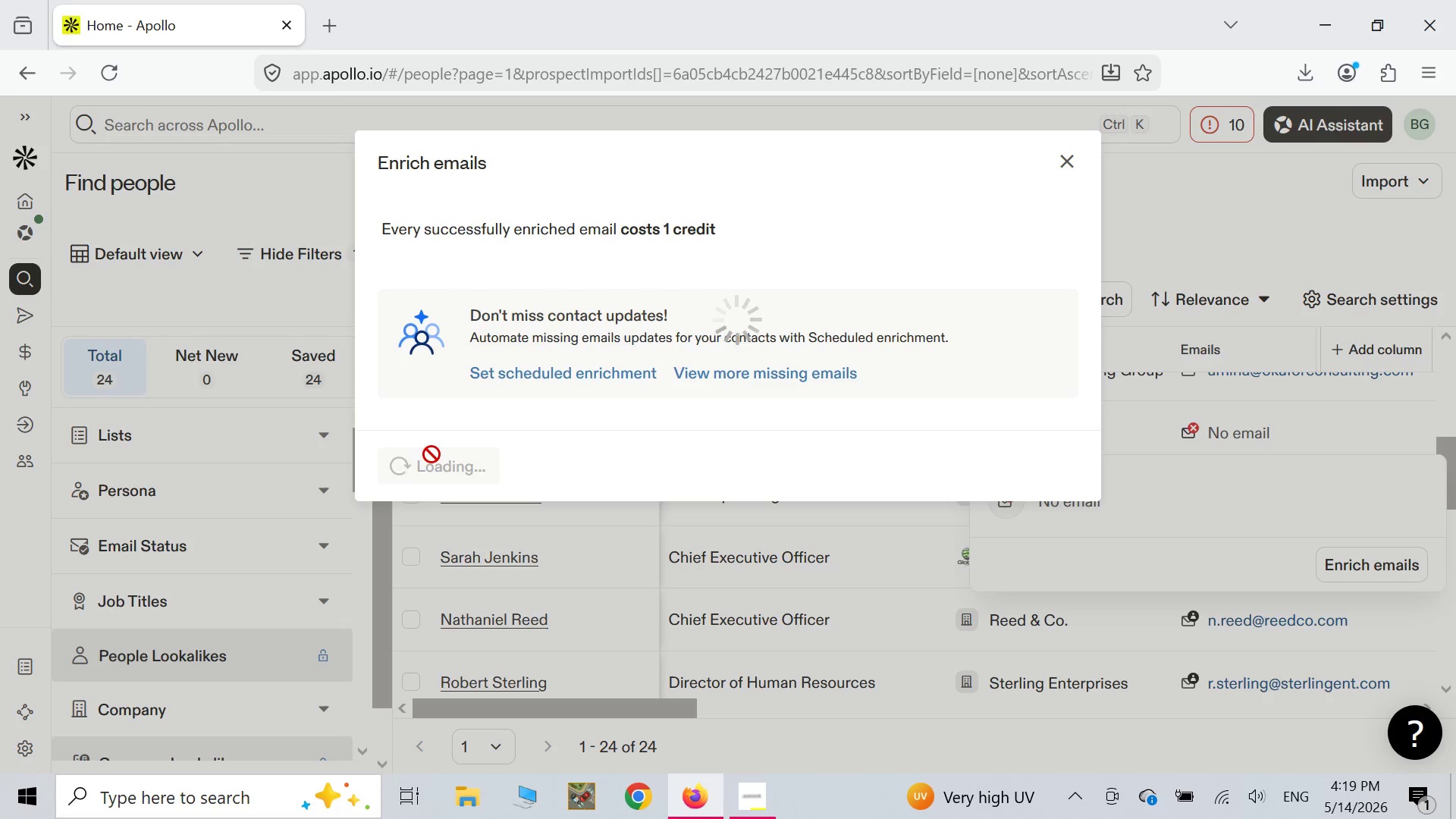 
left_click([1072, 231])
 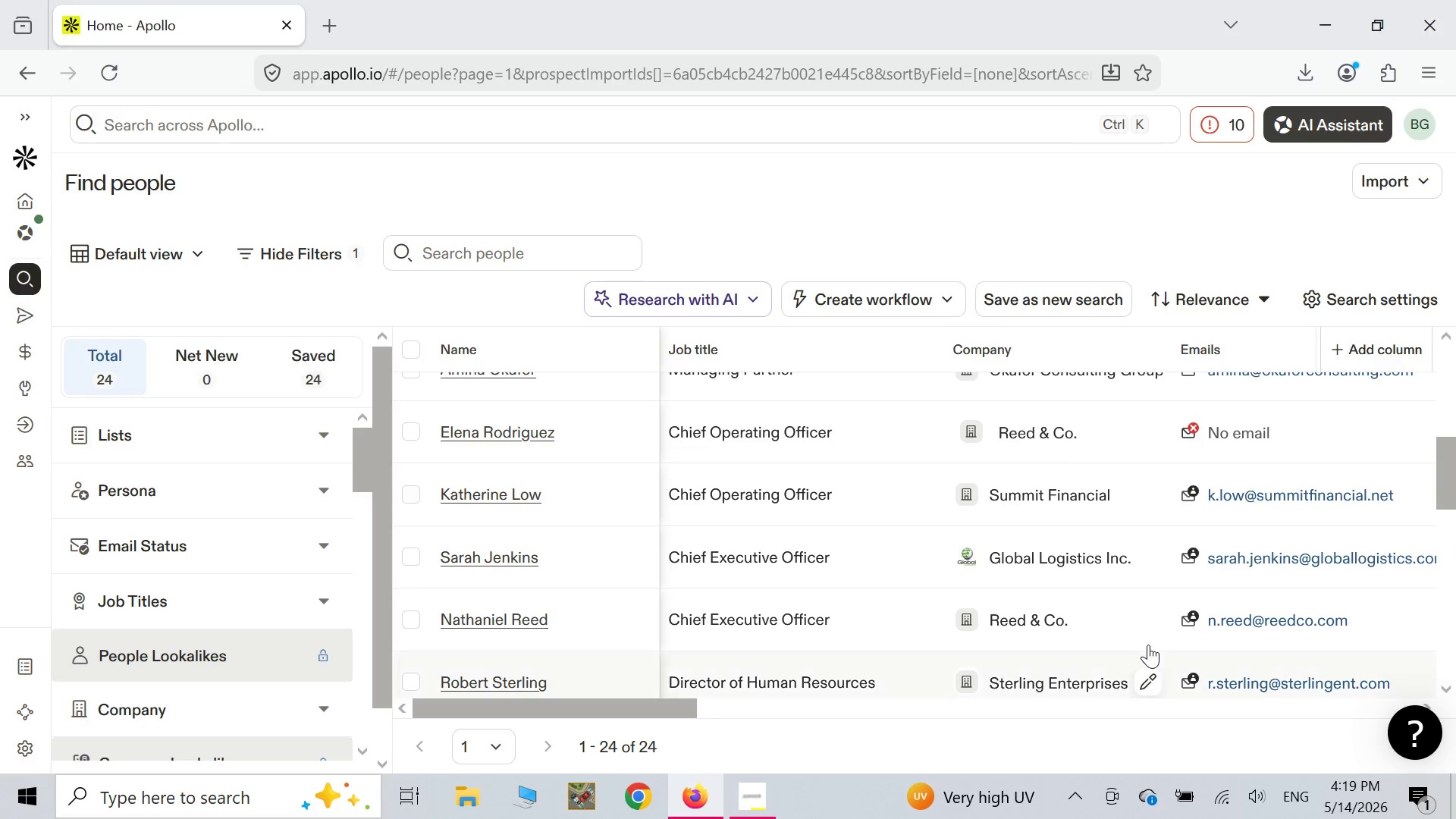 
scroll: coordinate [1148, 643], scroll_direction: up, amount: 1.0
 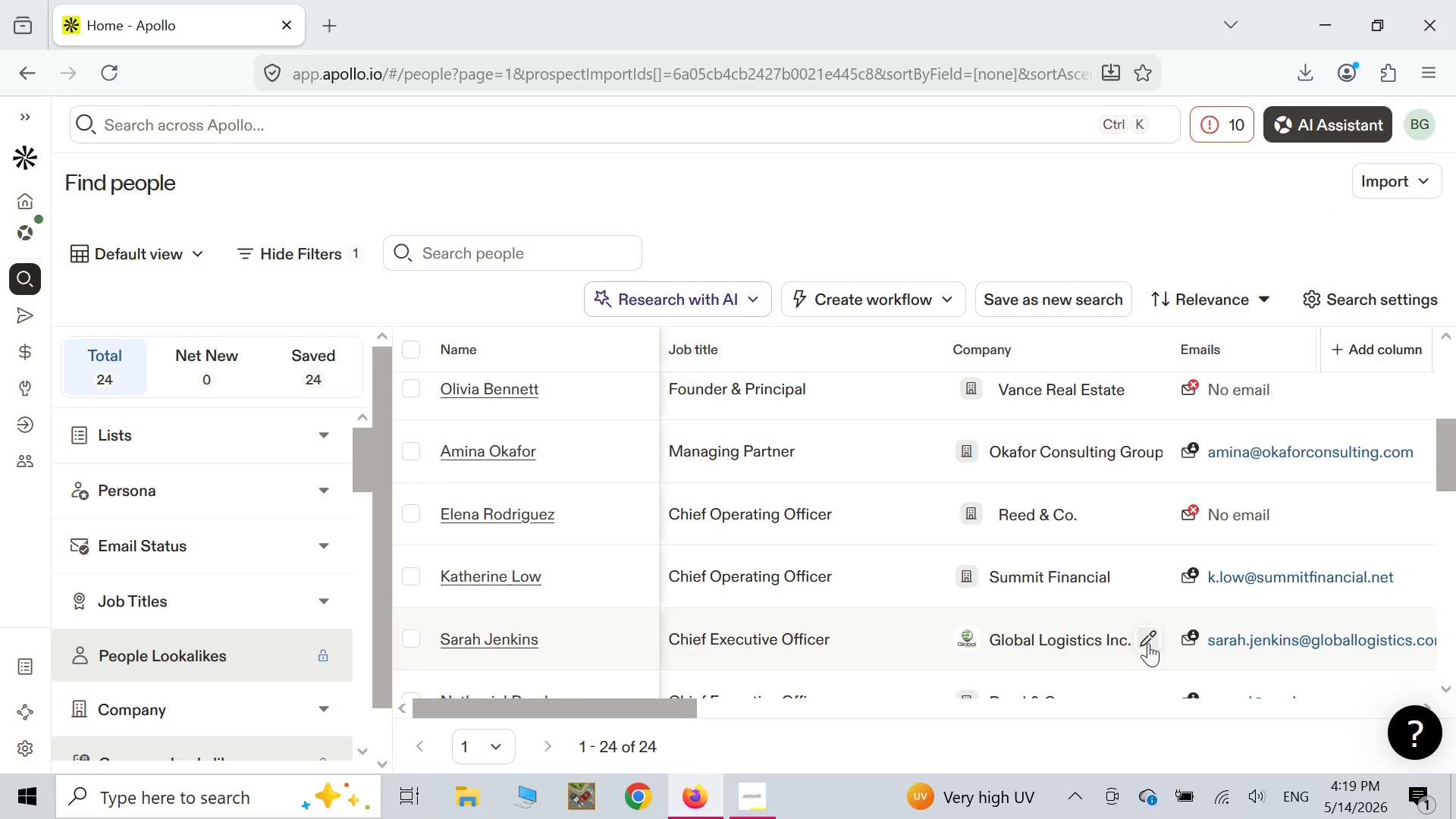 
scroll: coordinate [1148, 643], scroll_direction: down, amount: 18.0
 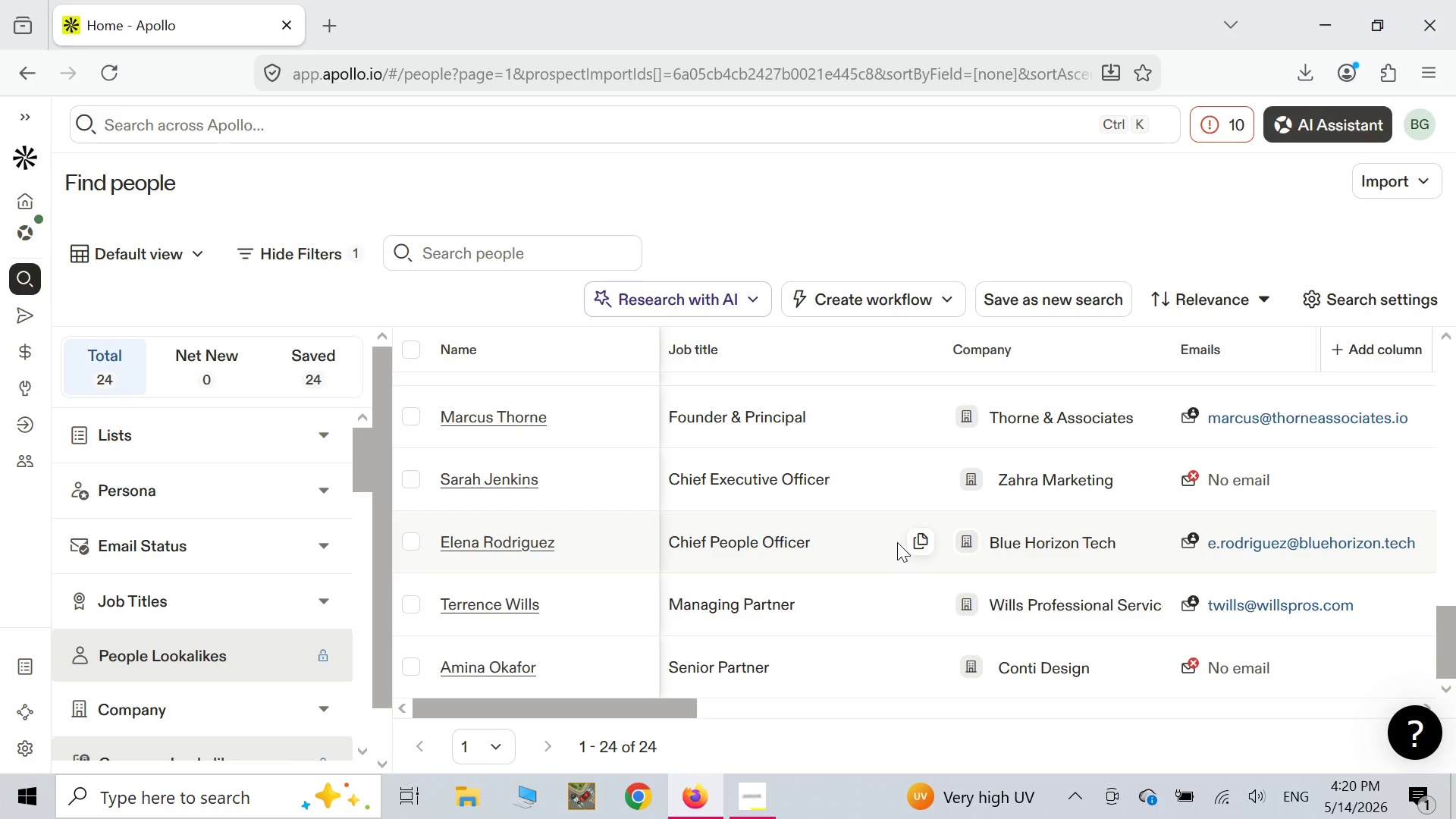 
wait(15.3)
 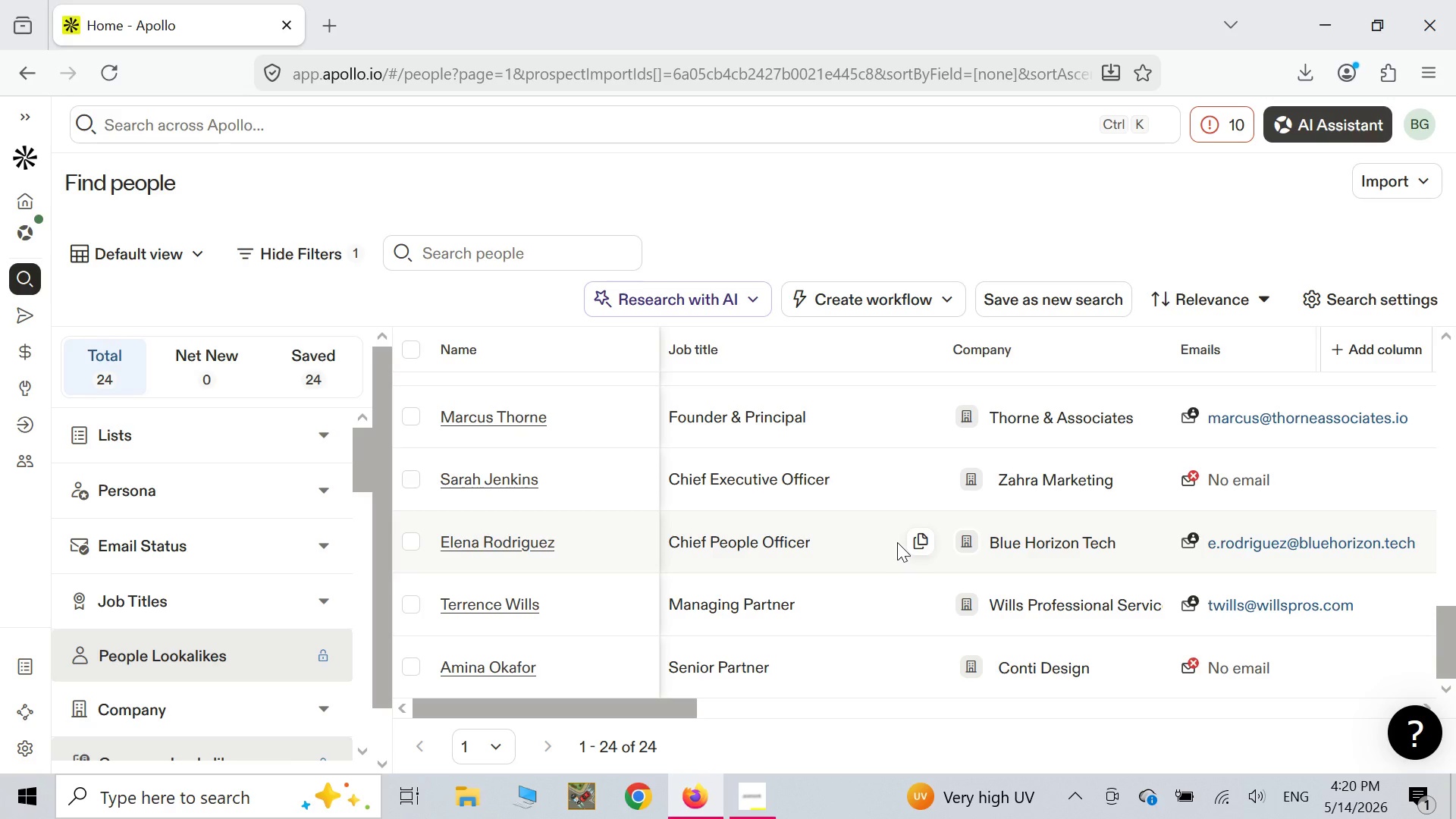 
left_click([365, 419])
 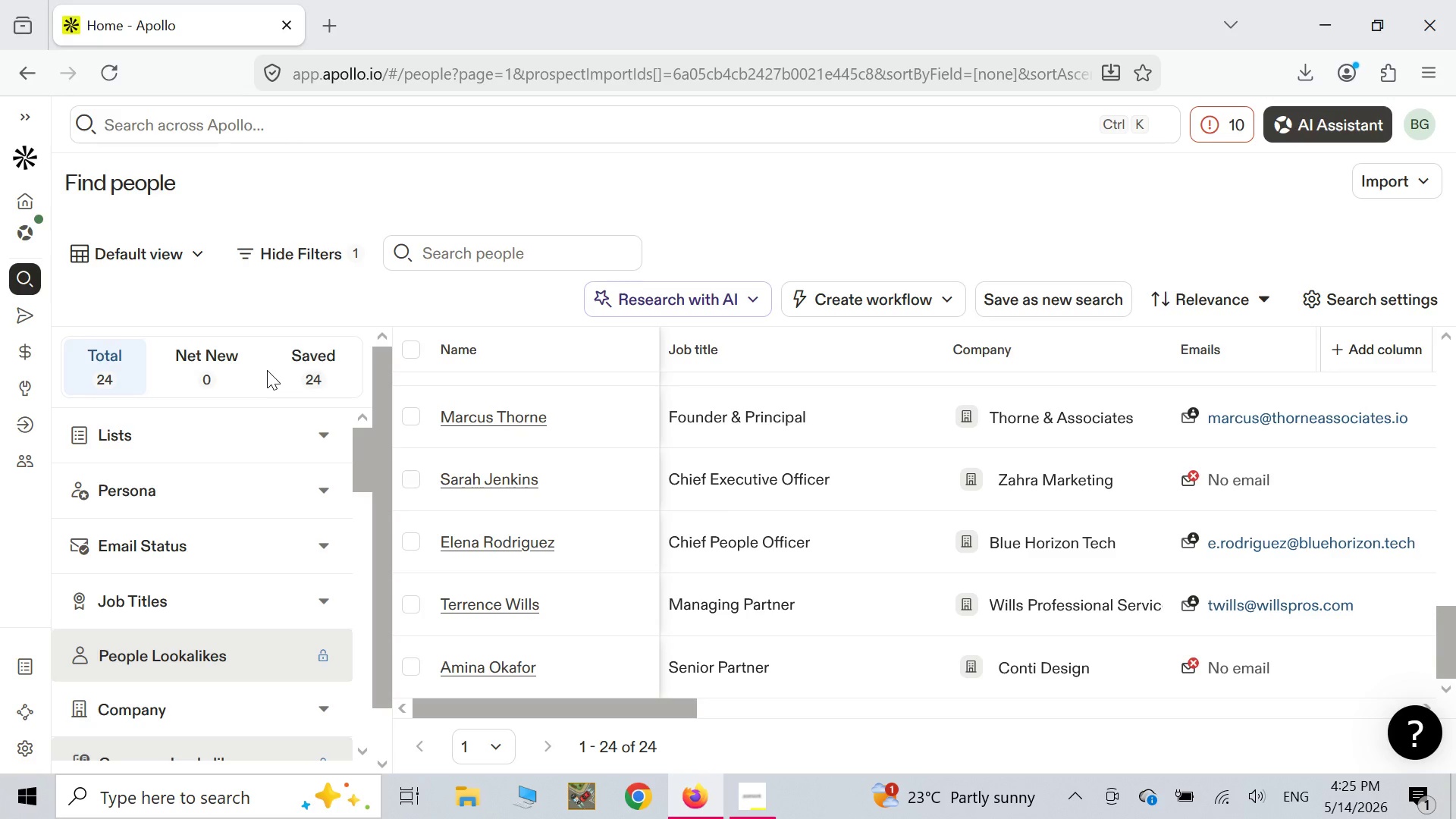 
wait(303.16)
 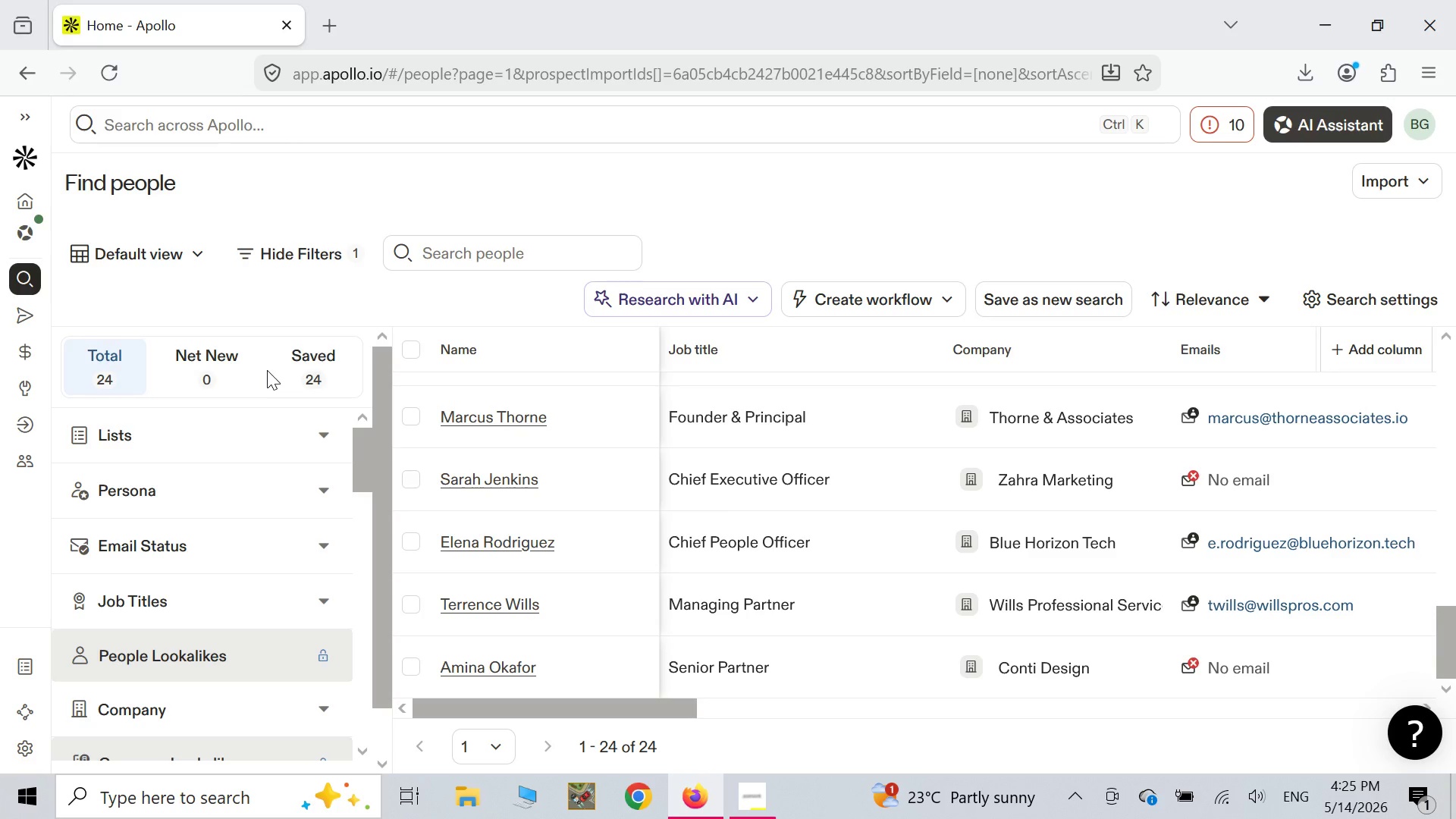 
left_click([323, 546])
 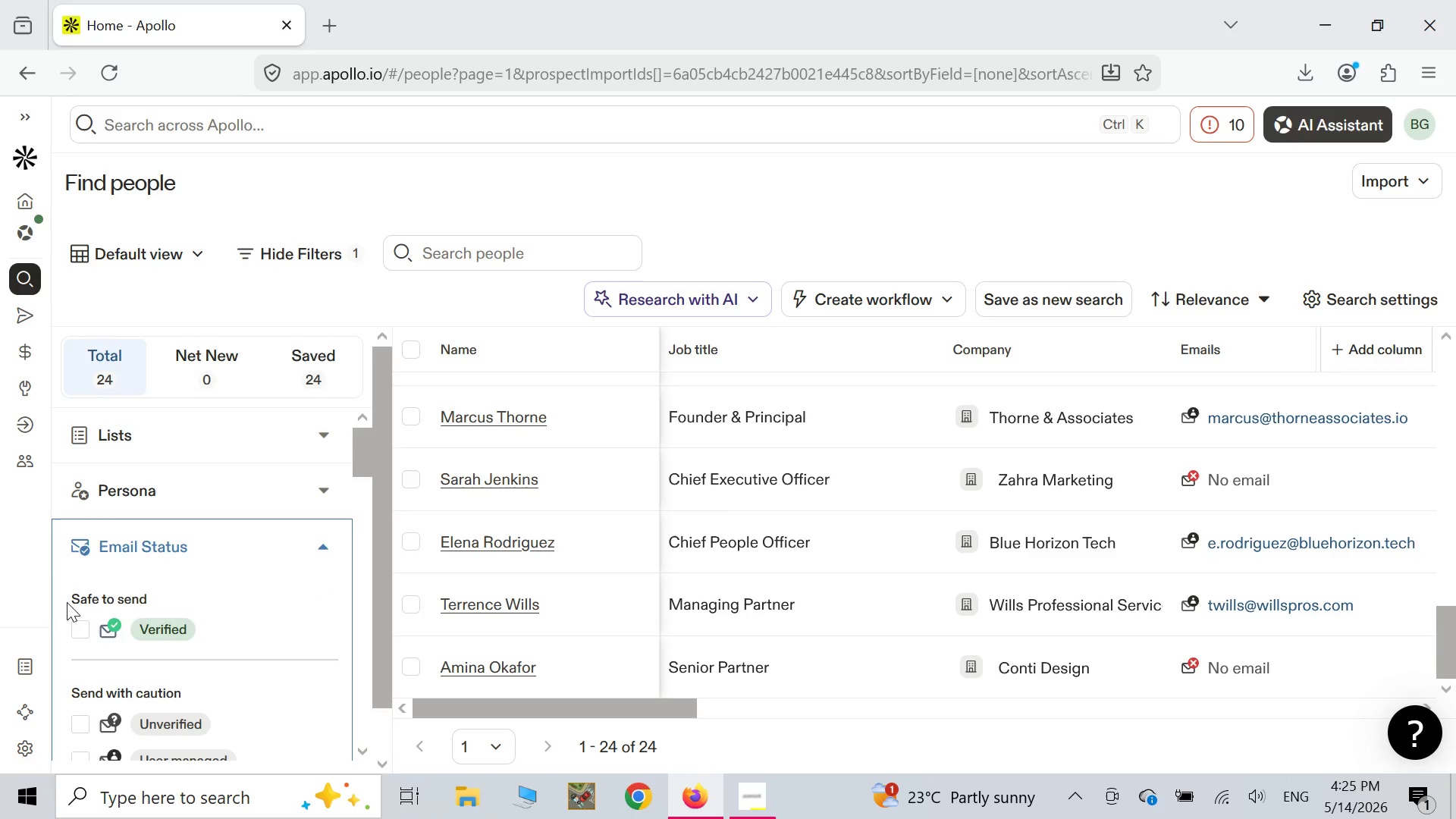 
left_click([70, 637])
 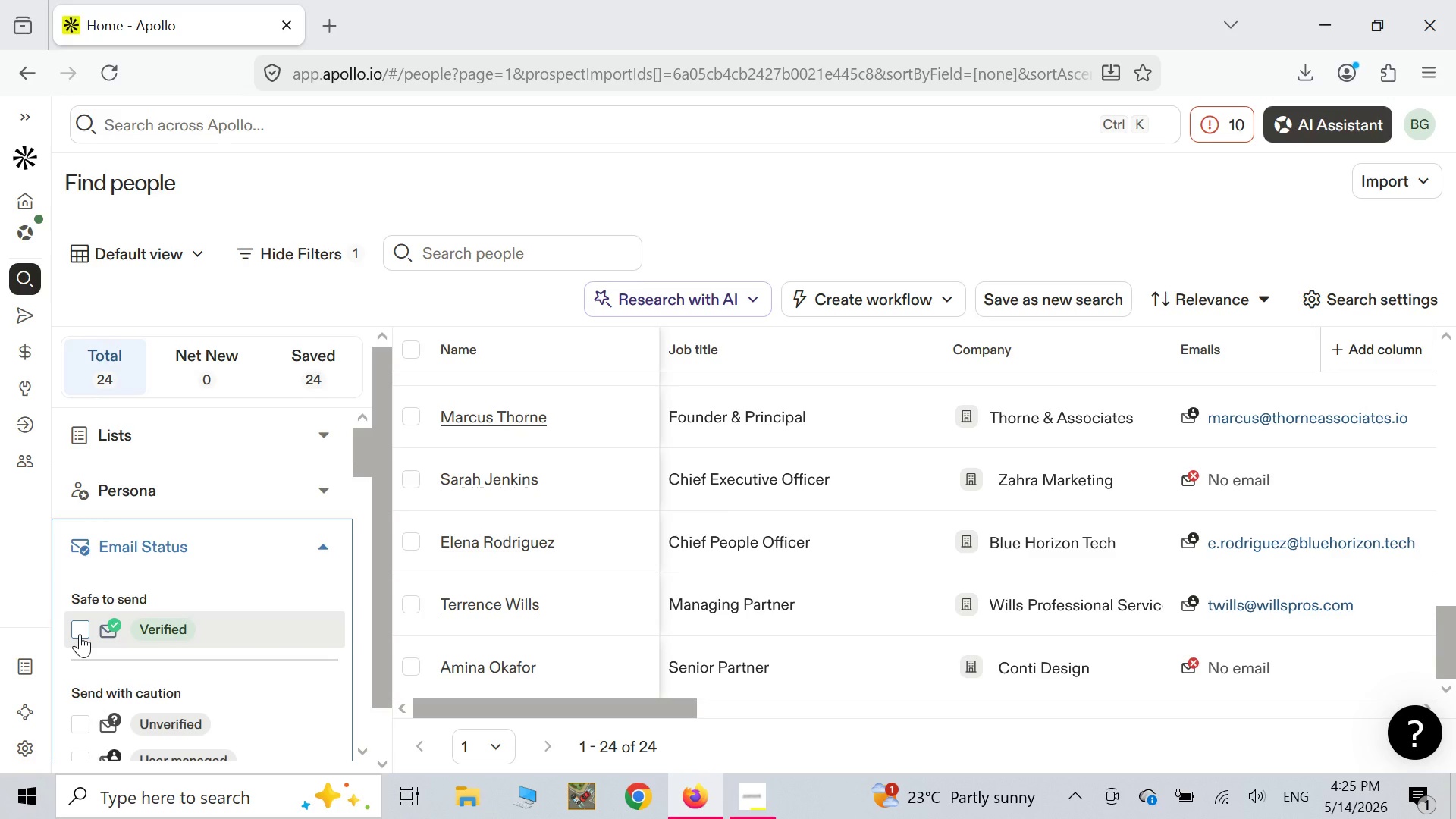 
left_click([80, 634])
 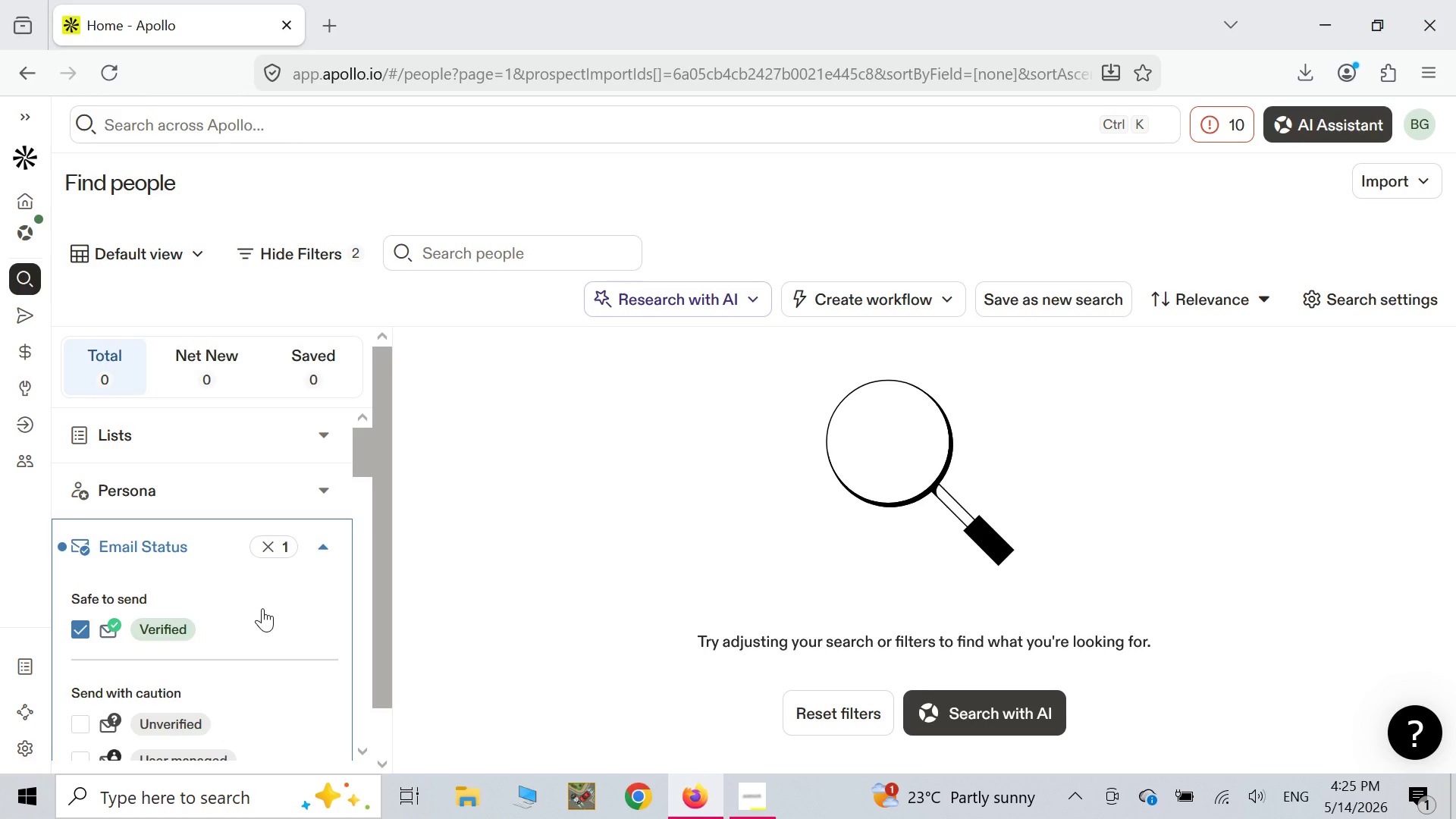 
wait(44.8)
 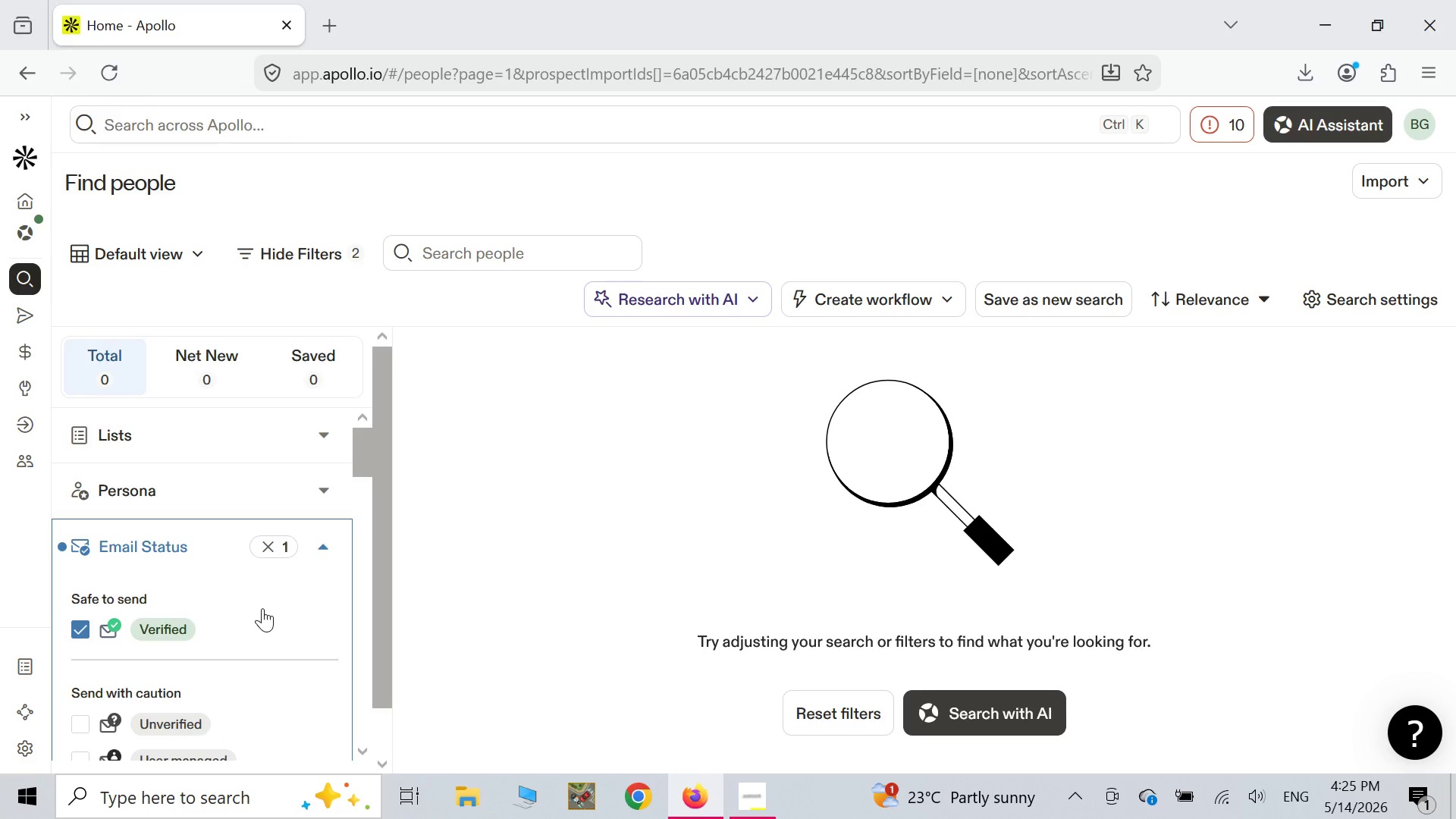 
scroll: coordinate [254, 621], scroll_direction: down, amount: 2.0
 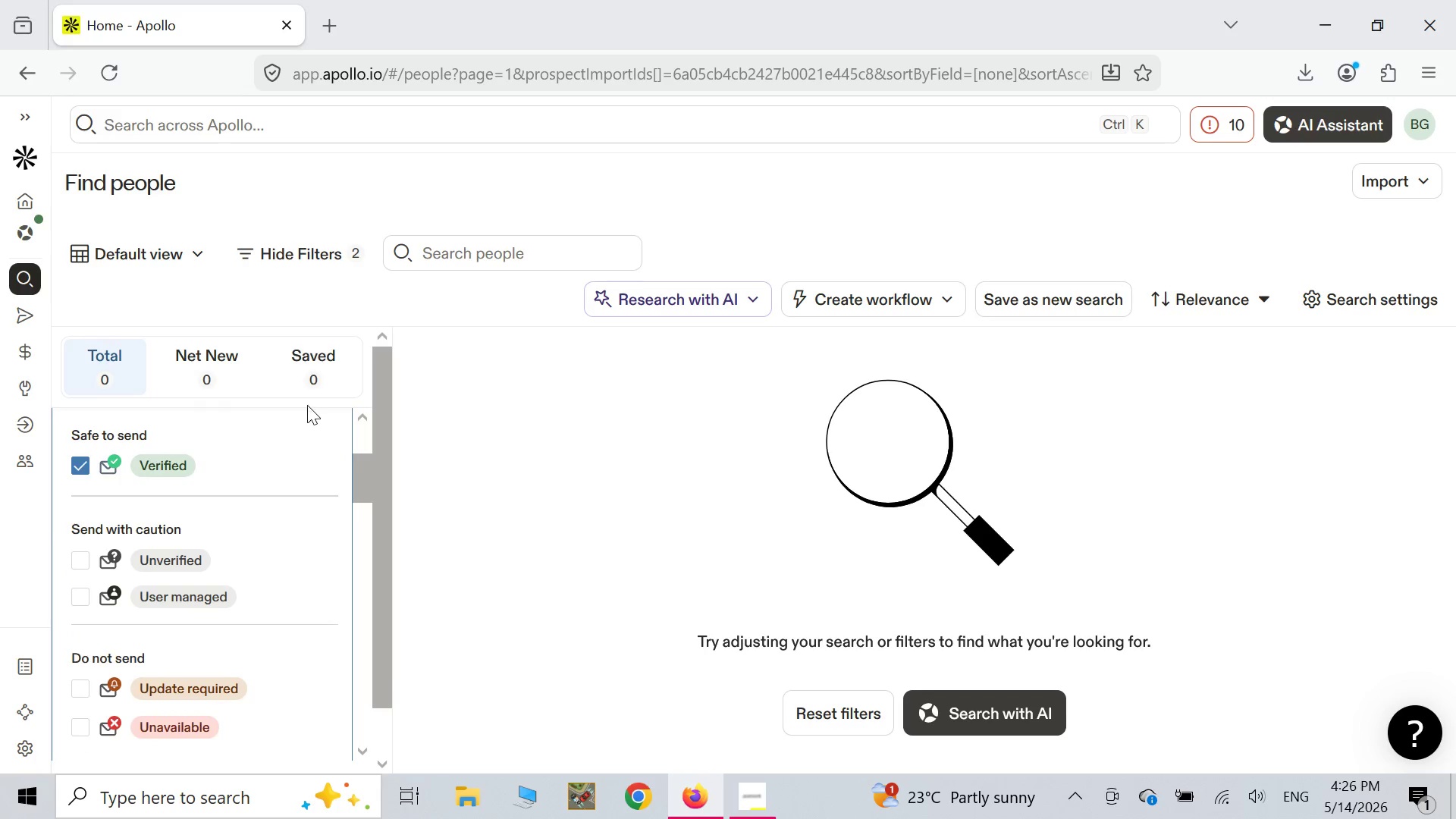 
scroll: coordinate [265, 432], scroll_direction: up, amount: 2.0
 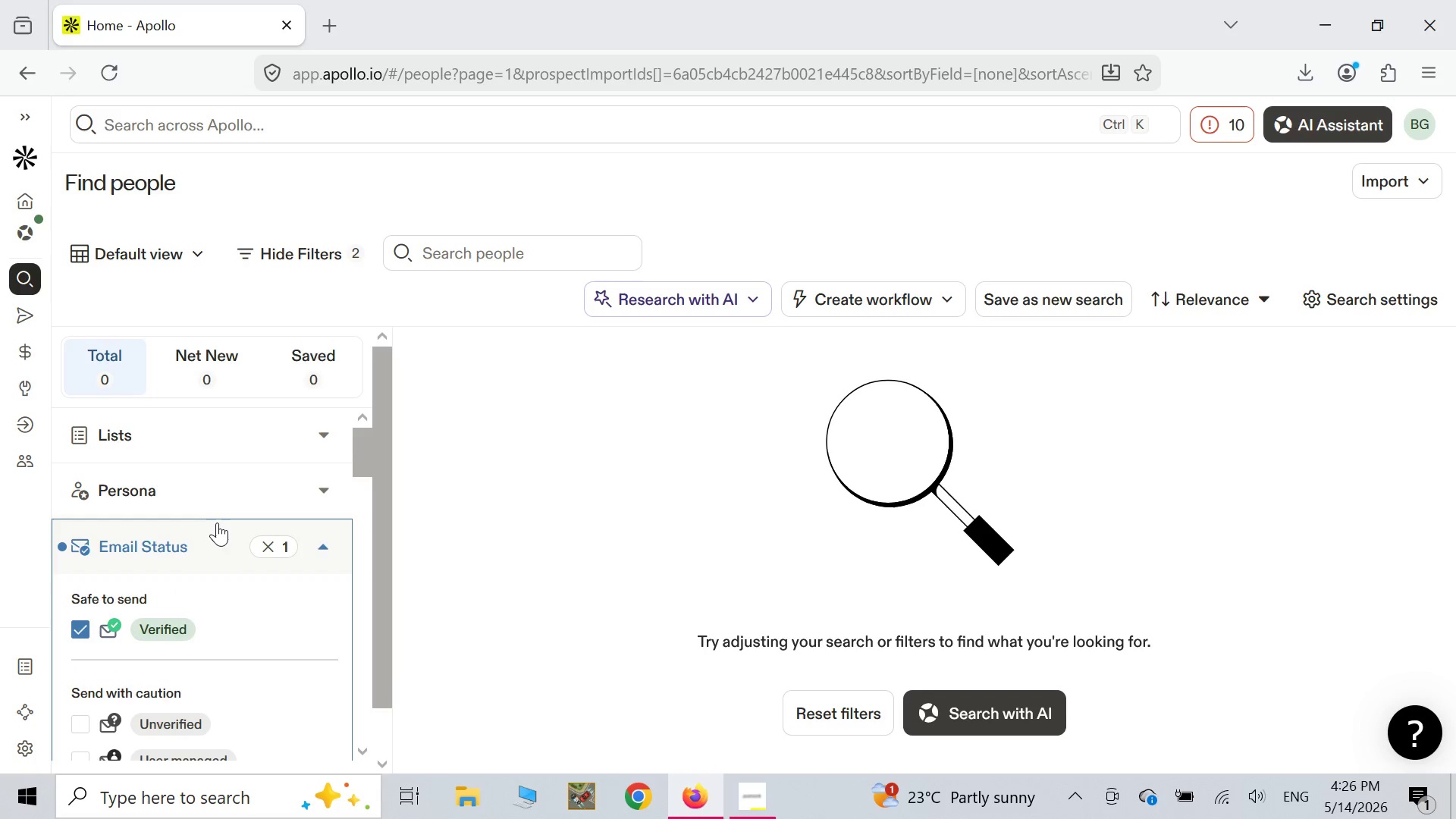 
right_click([220, 518])
 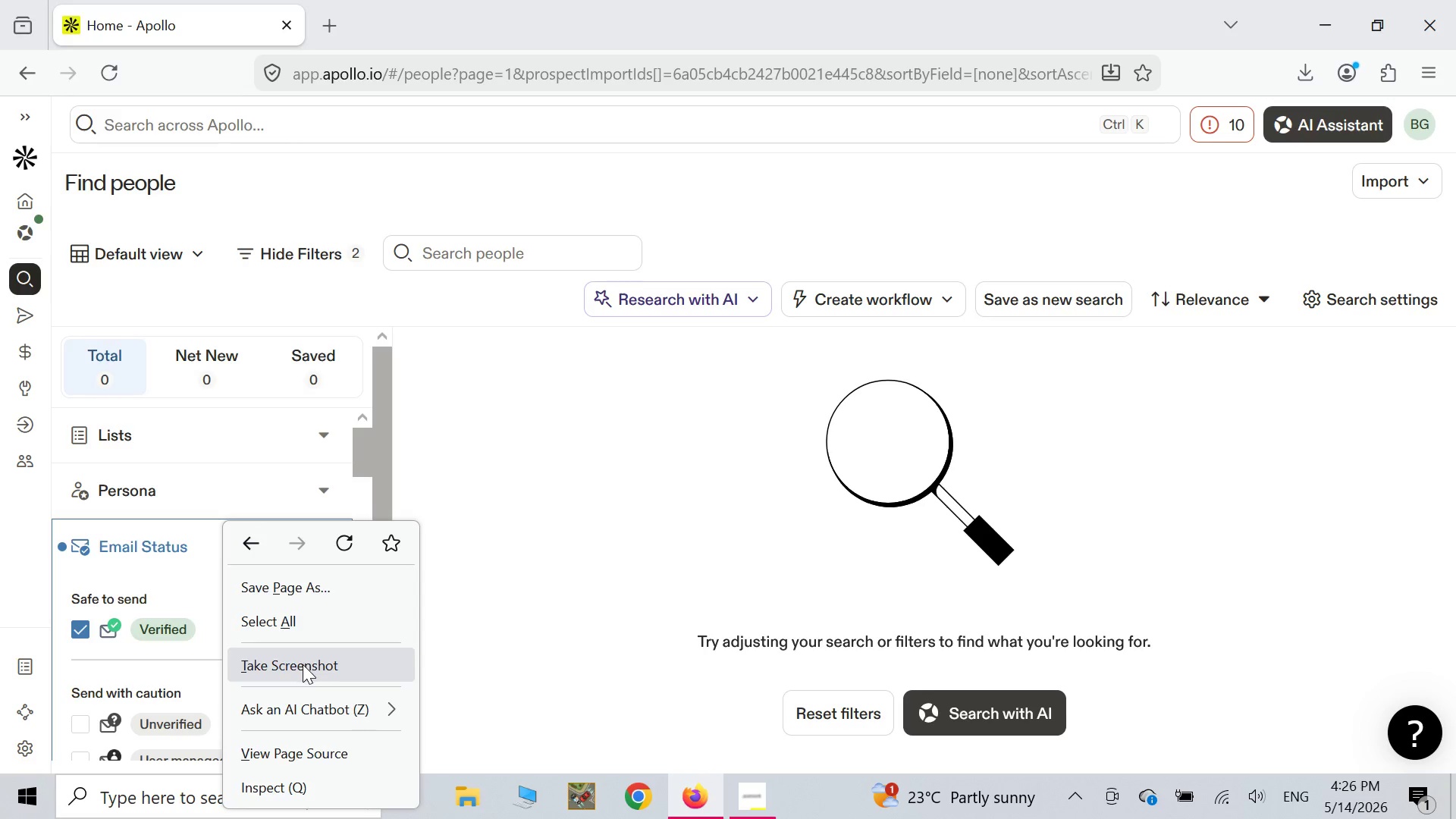 
left_click([303, 665])
 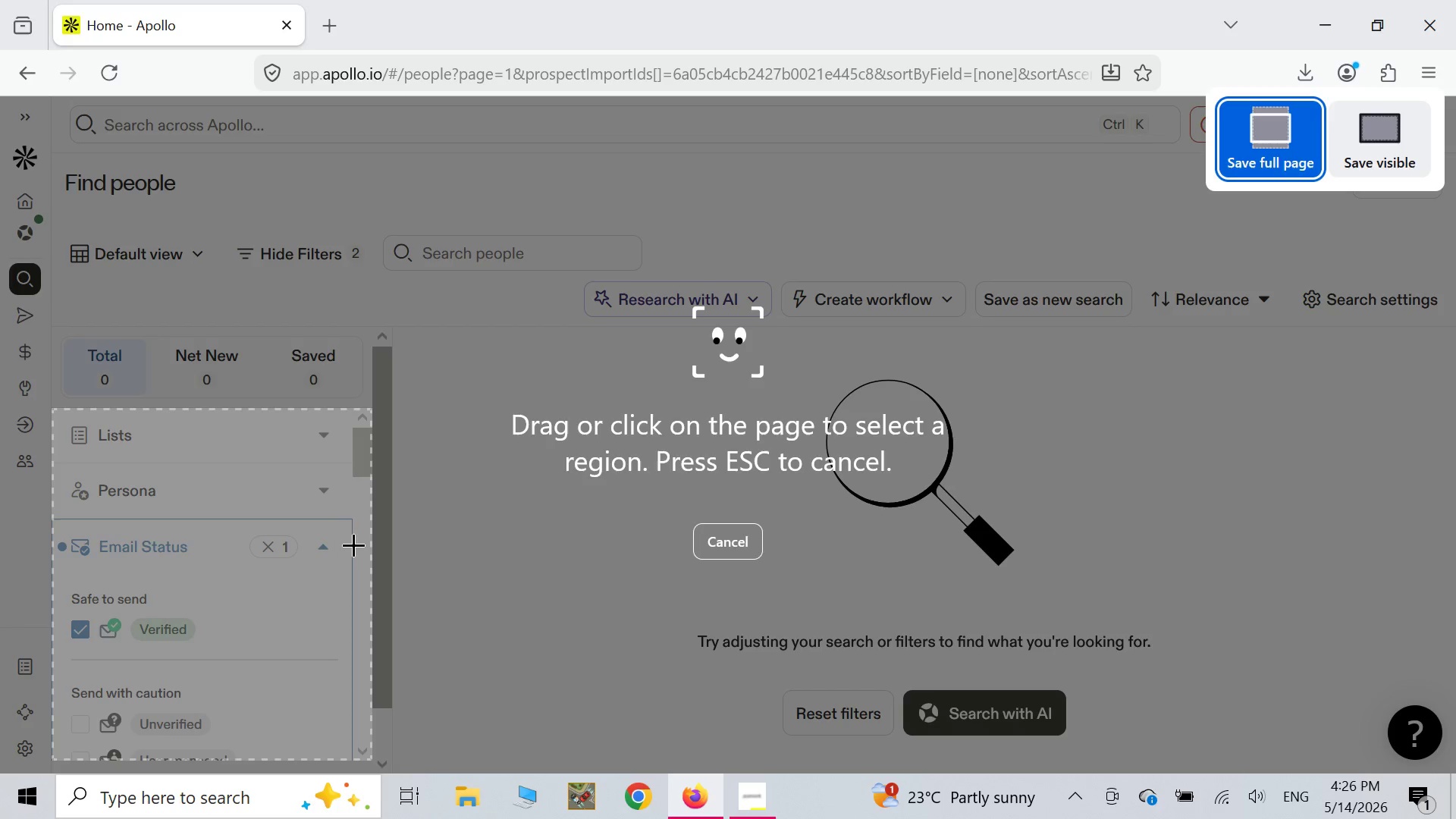 
left_click([353, 544])
 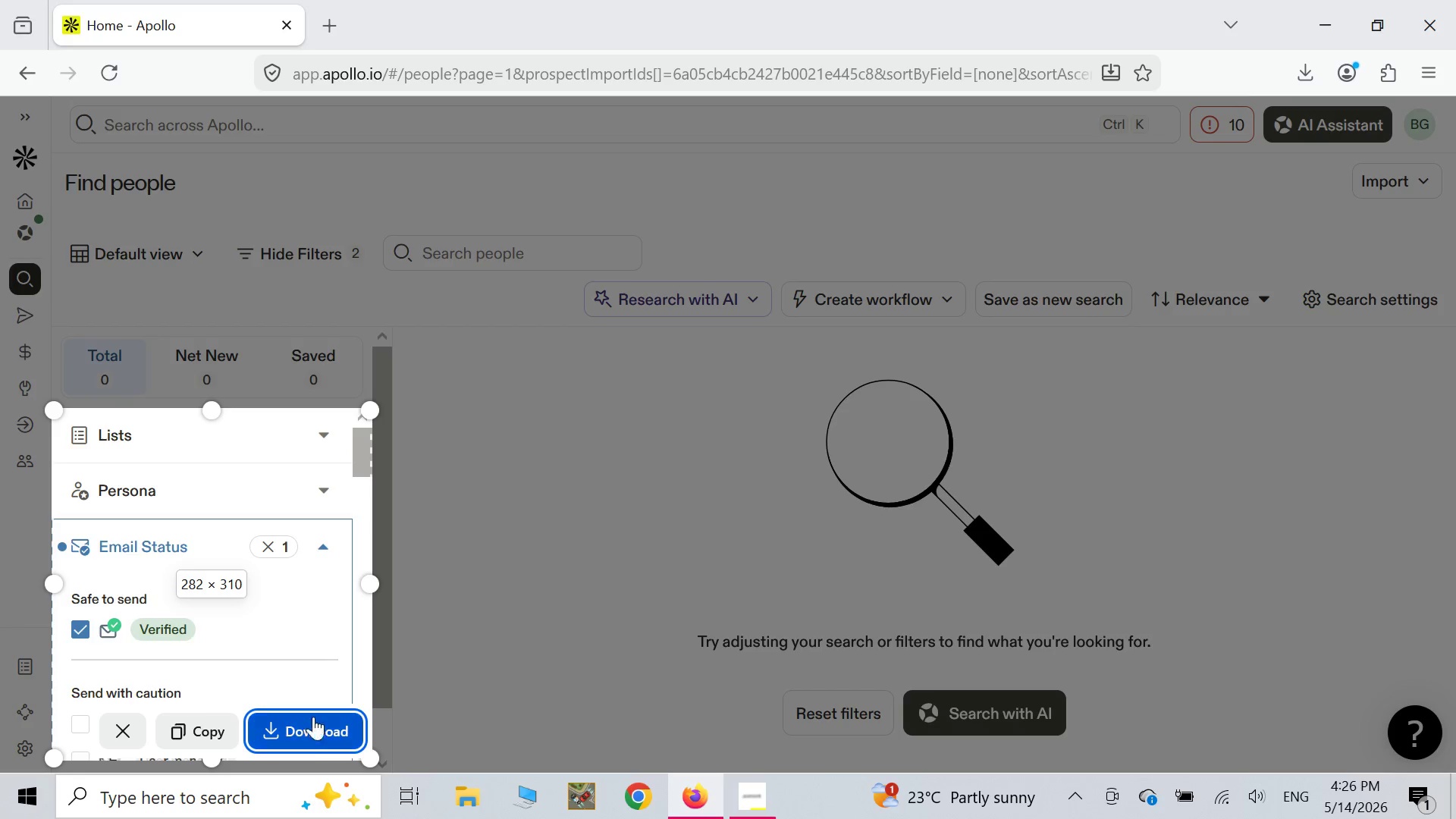 
left_click([312, 734])
 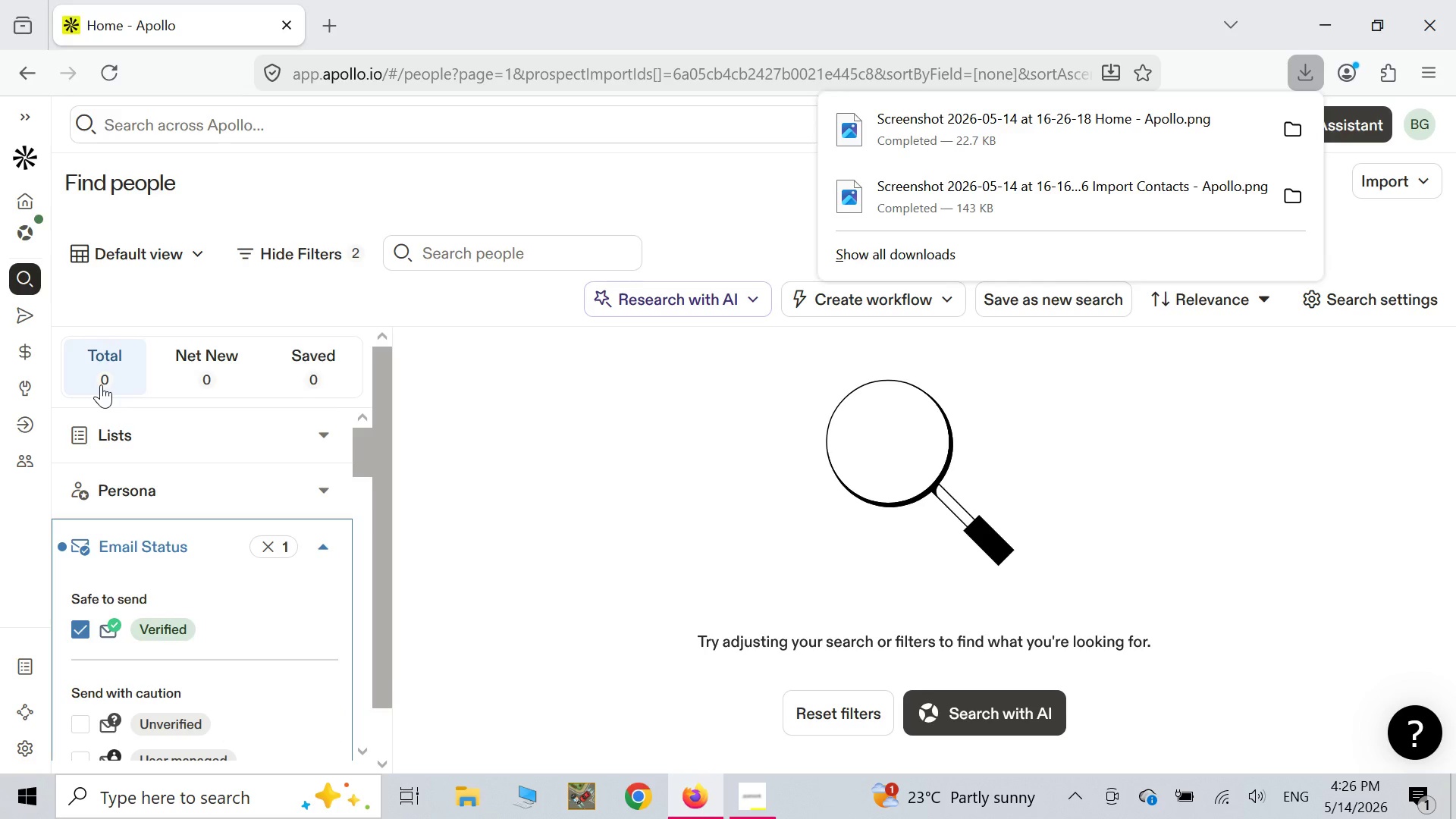 
wait(5.42)
 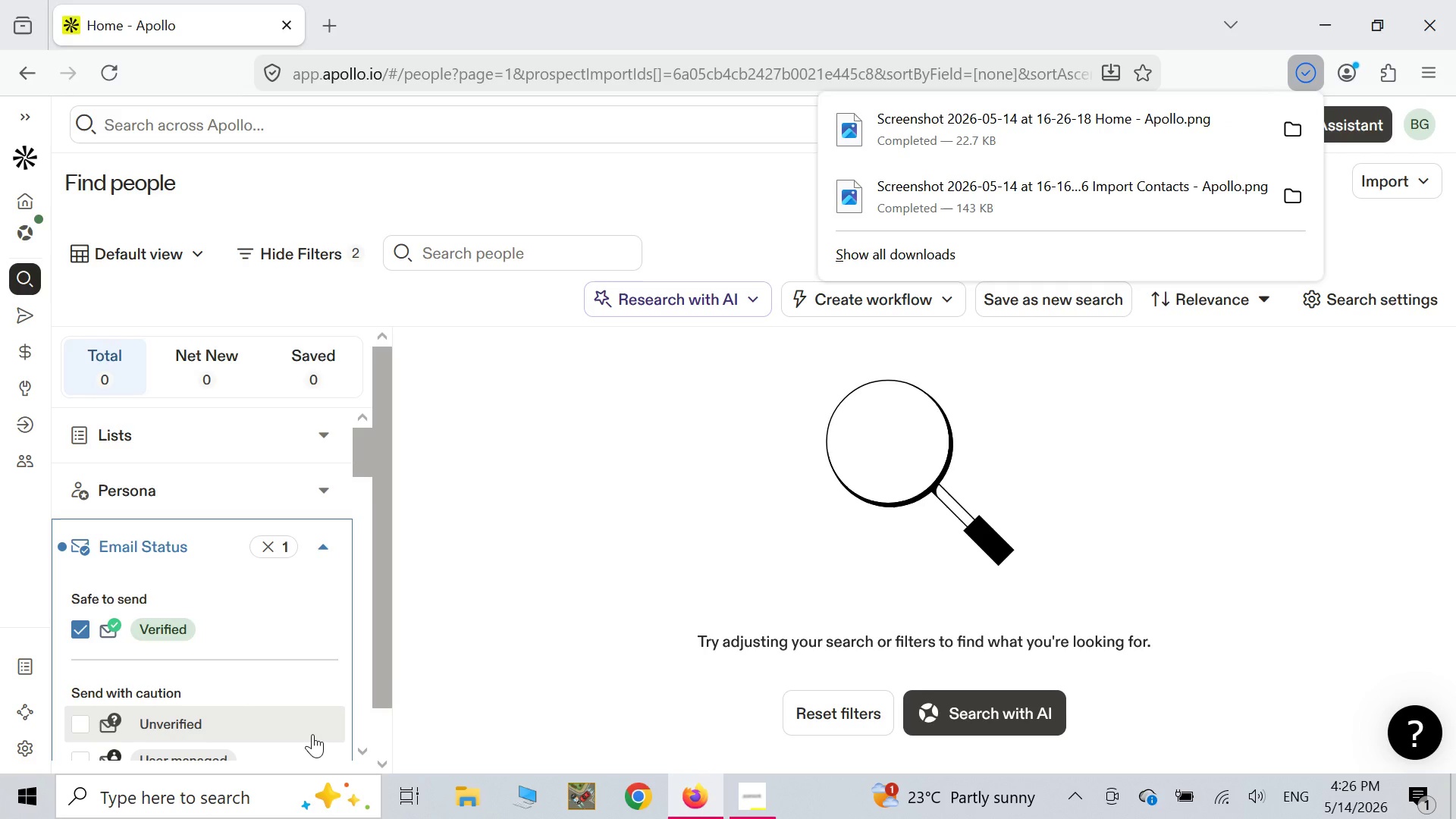 
left_click([74, 631])
 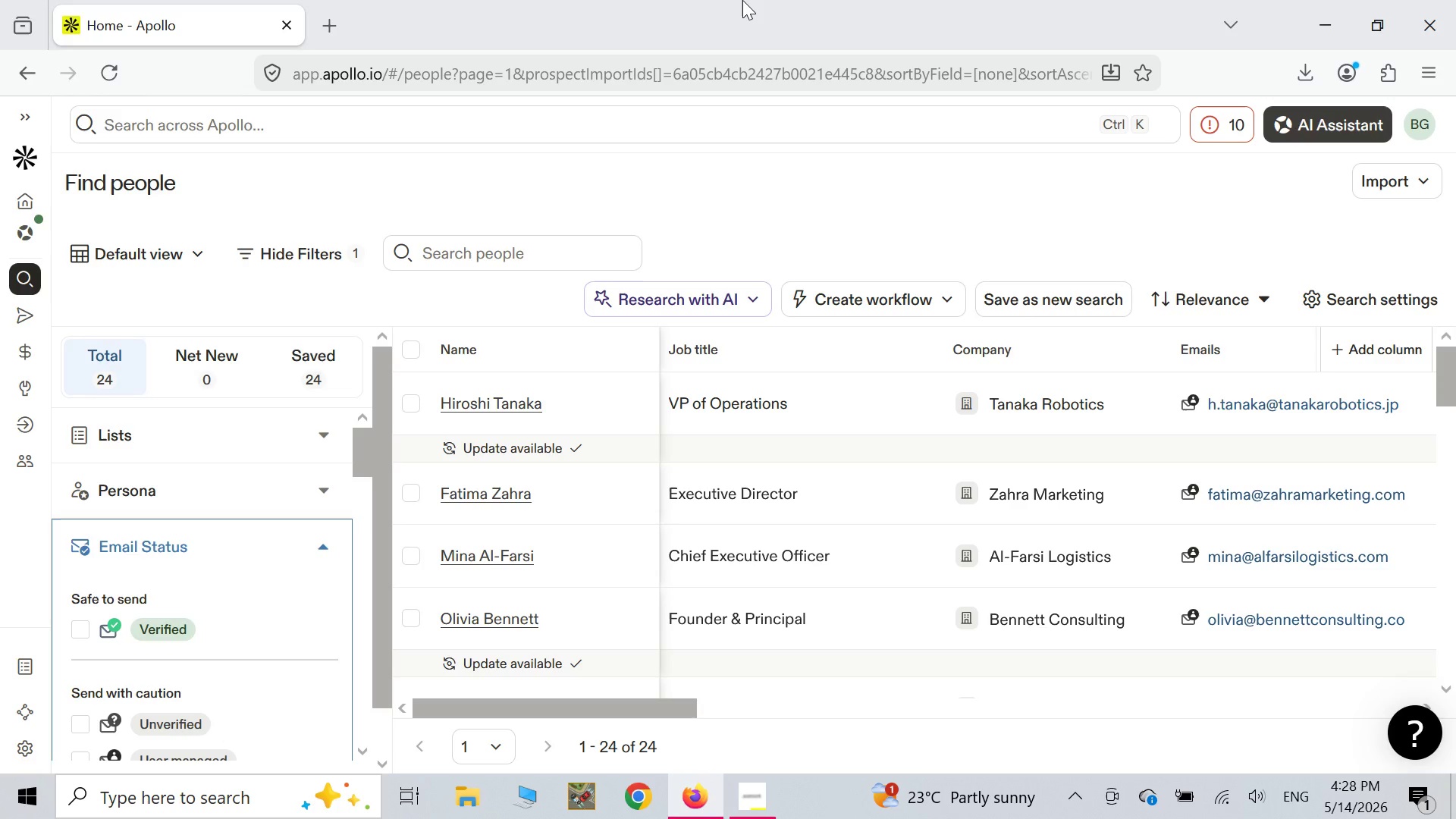 
wait(117.5)
 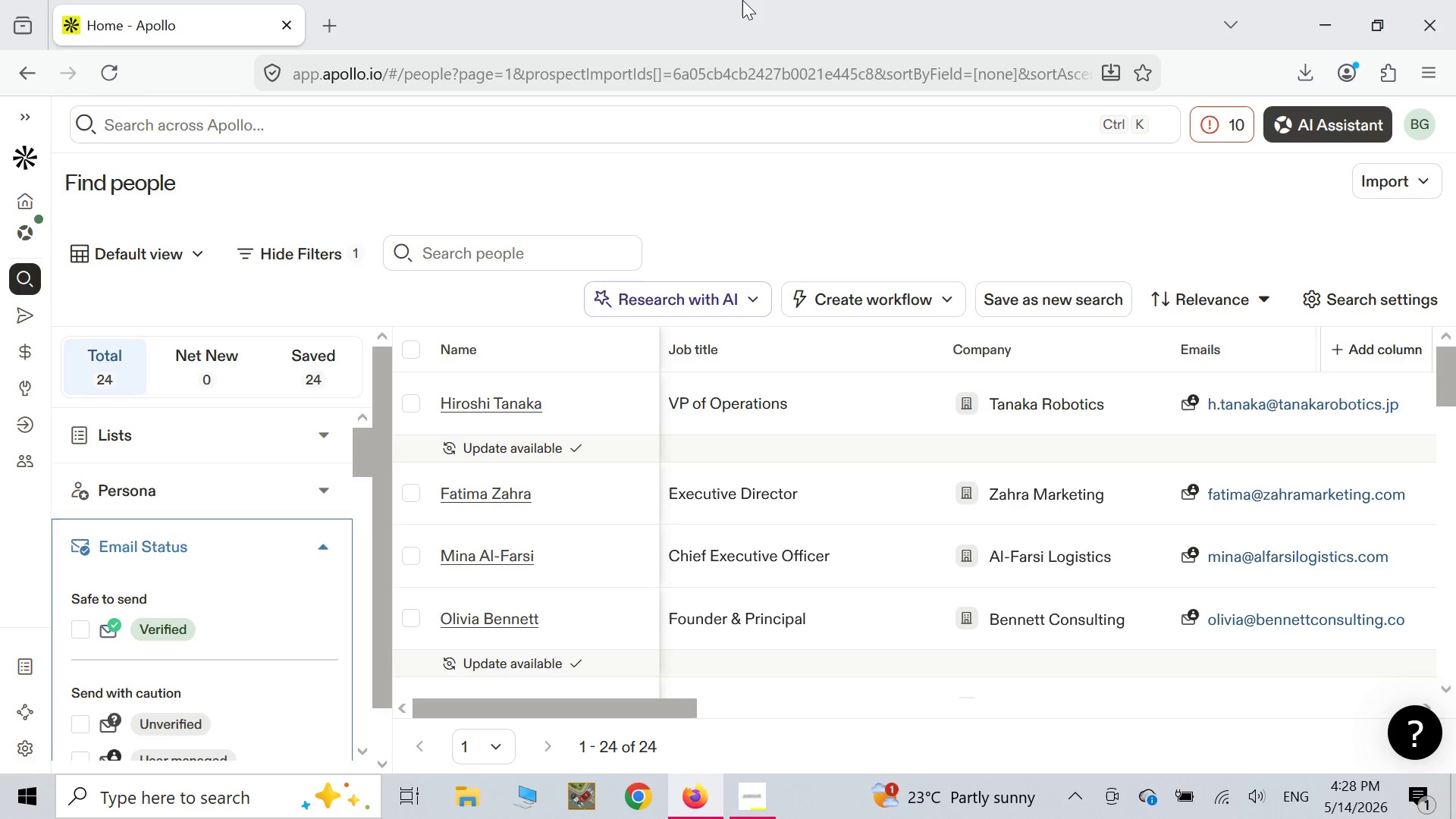 
scroll: coordinate [235, 495], scroll_direction: none, amount: 0.0
 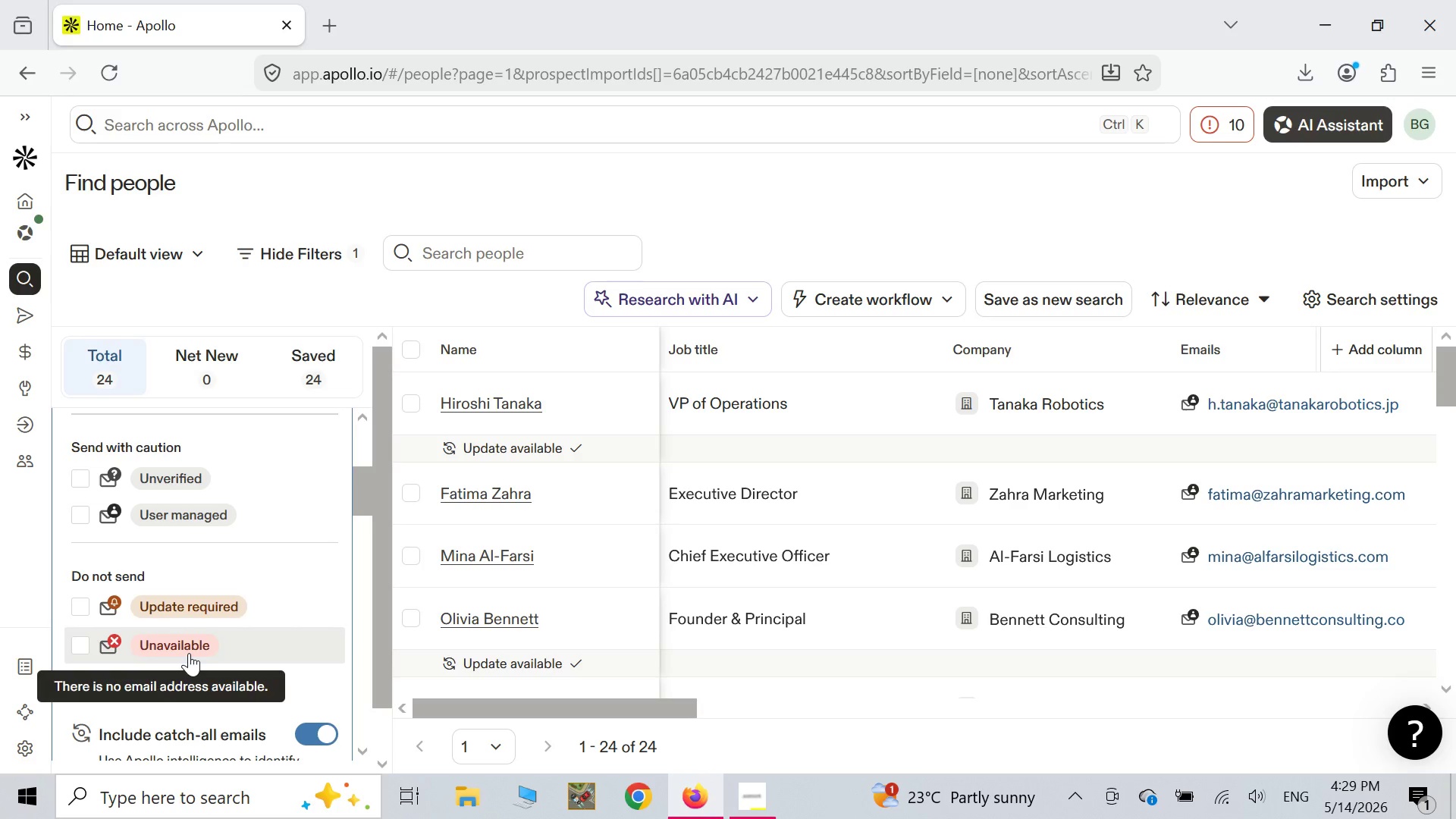 
wait(51.56)
 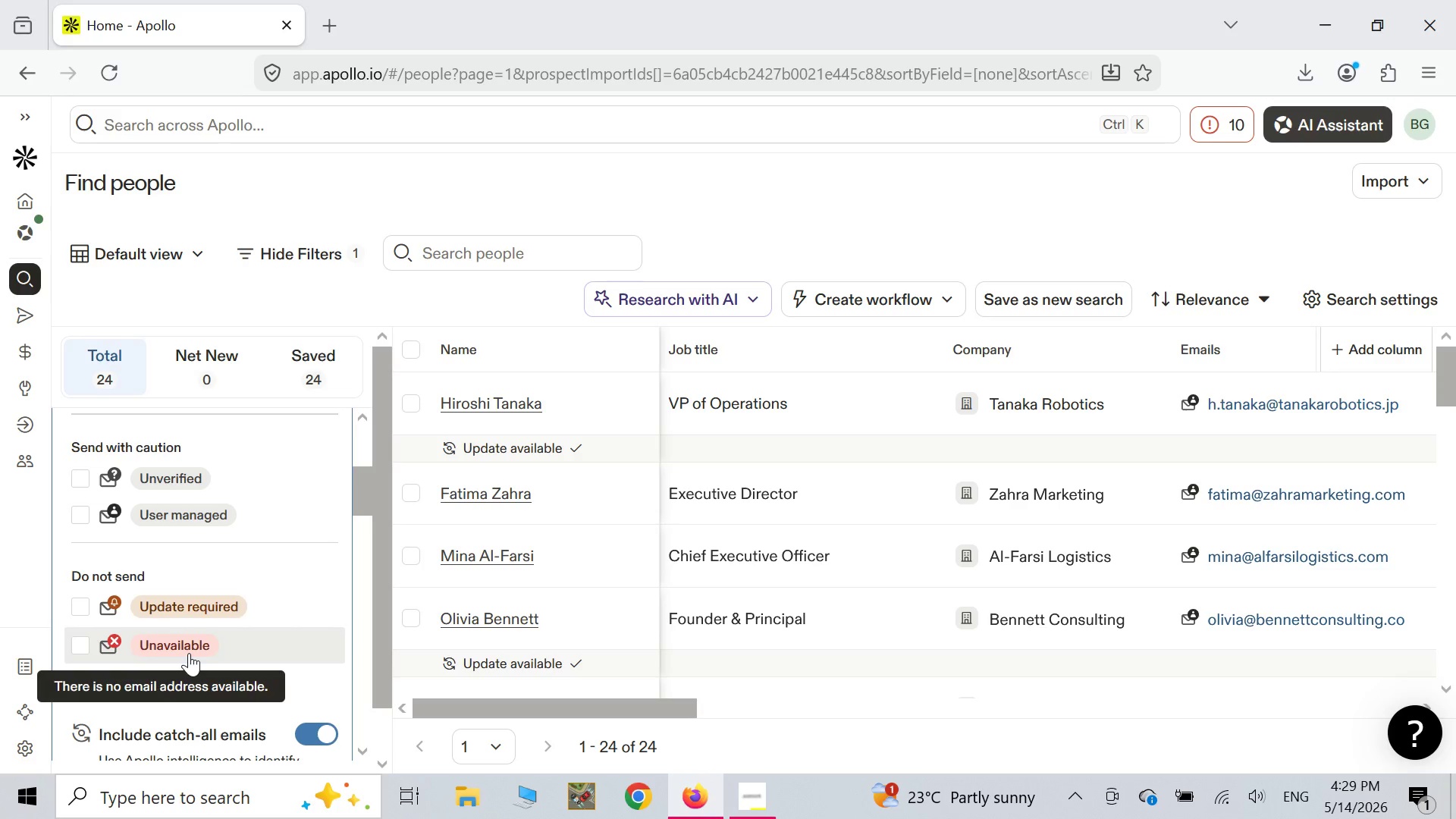 
left_click([1411, 190])
 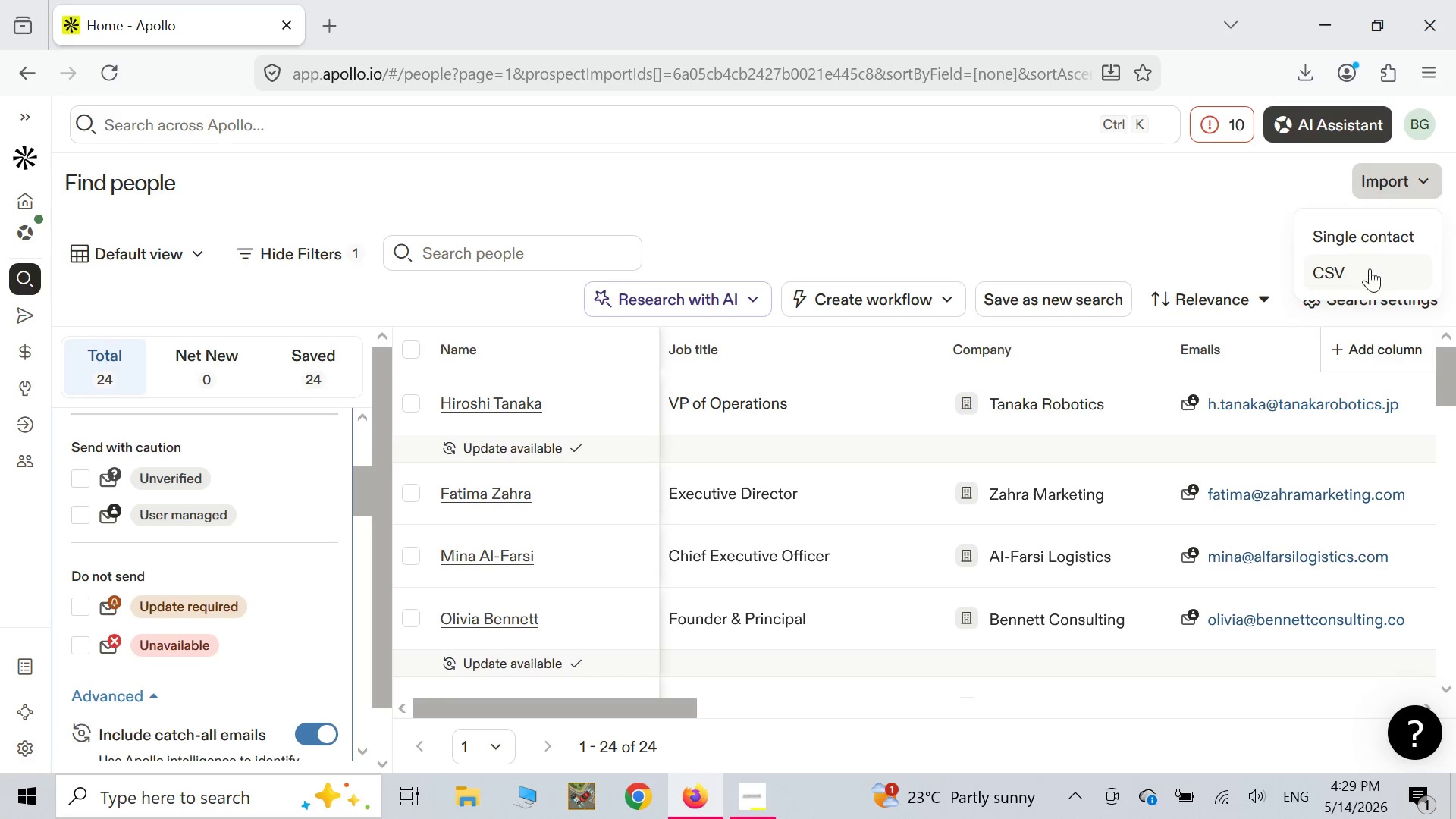 
left_click([1367, 272])
 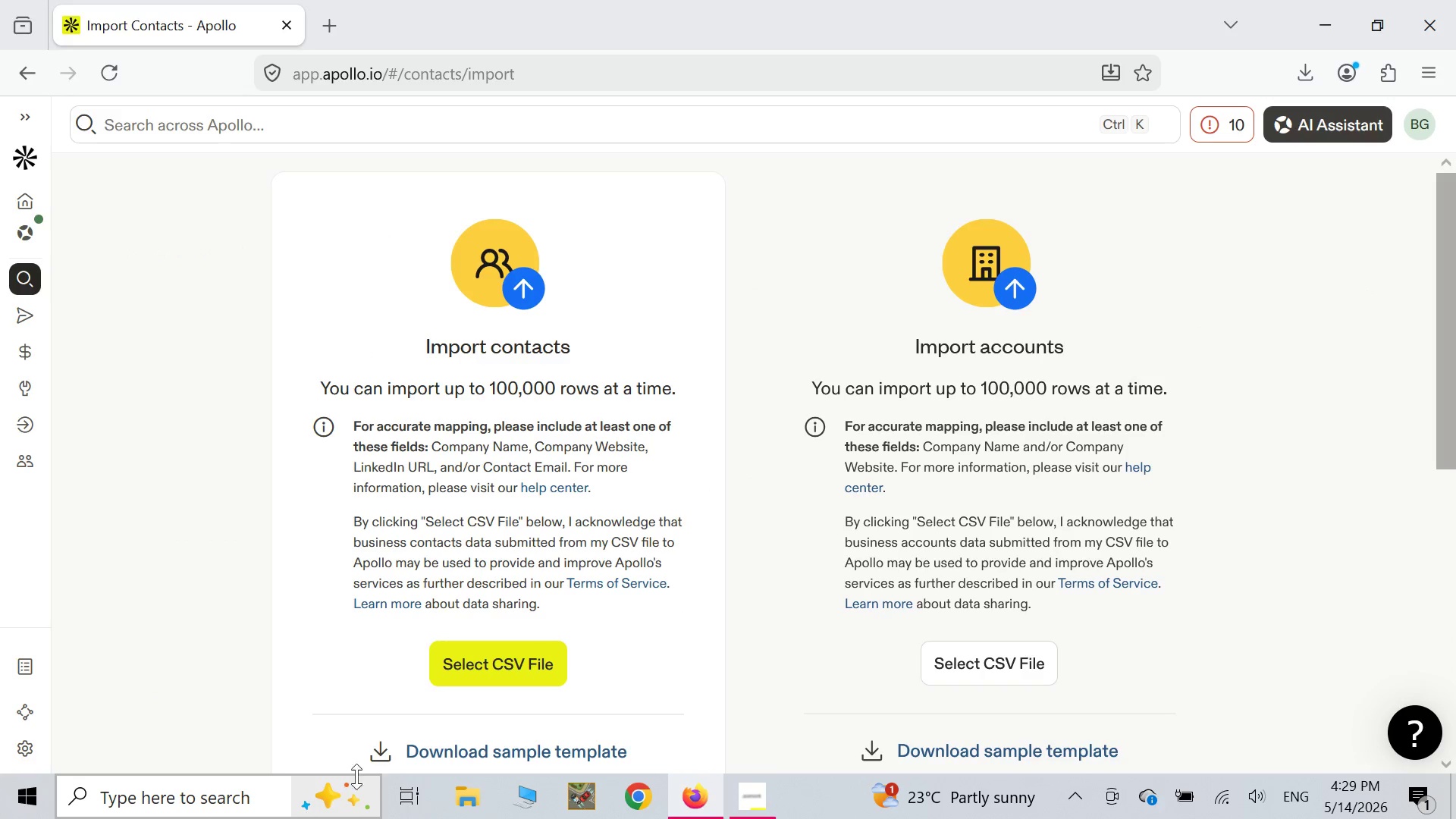 
left_click([499, 669])
 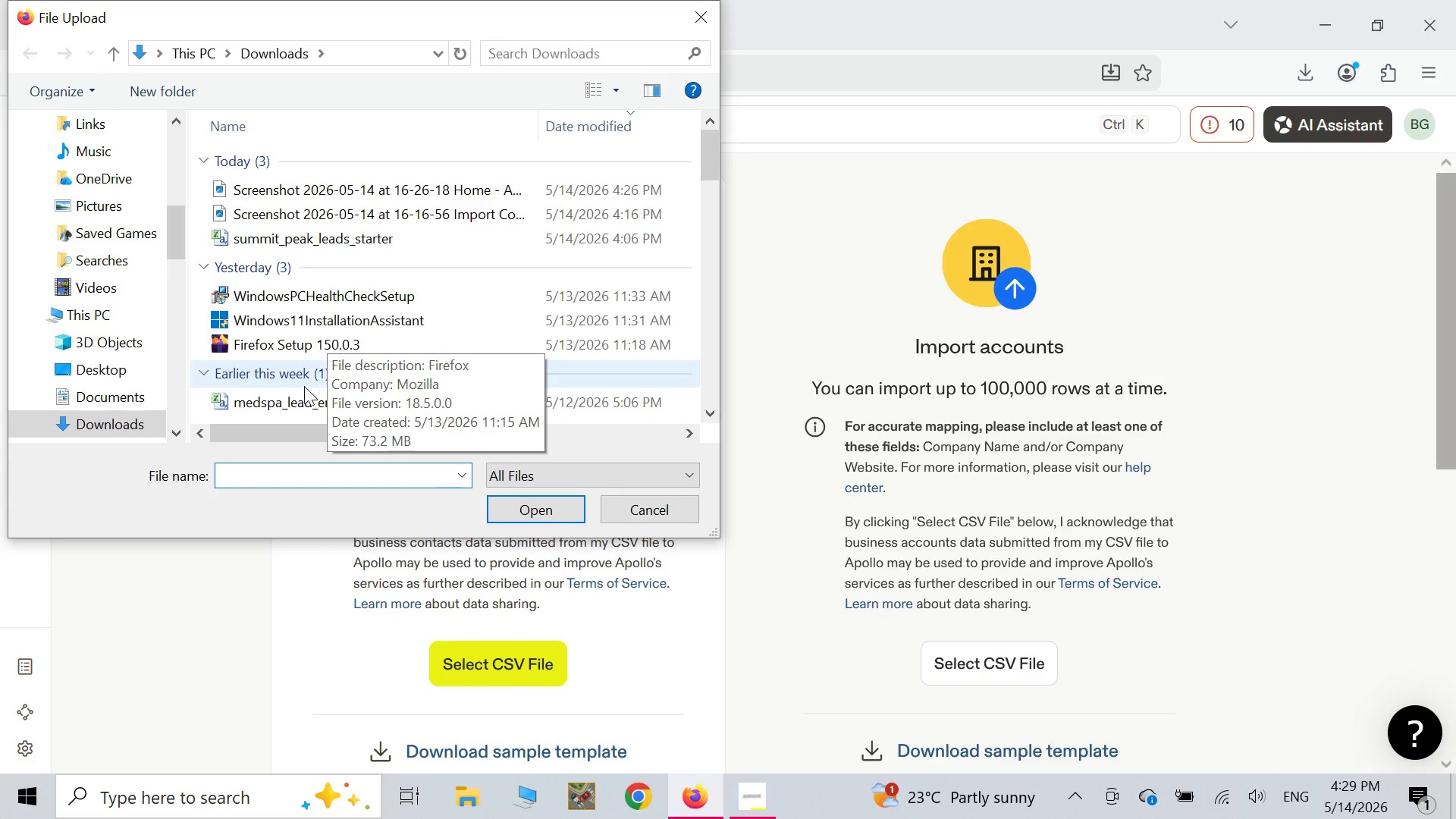 
wait(6.3)
 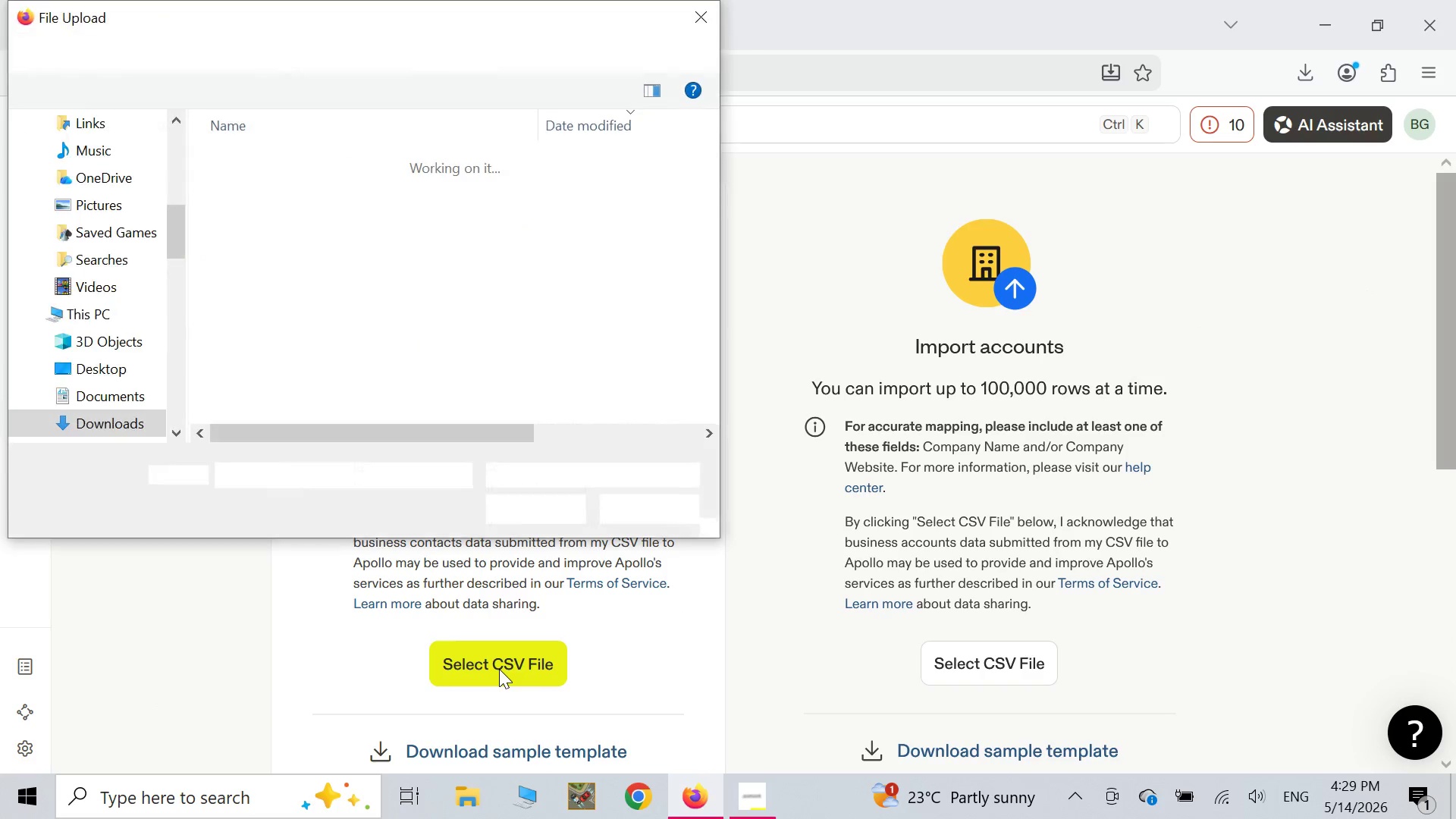 
left_click([329, 245])
 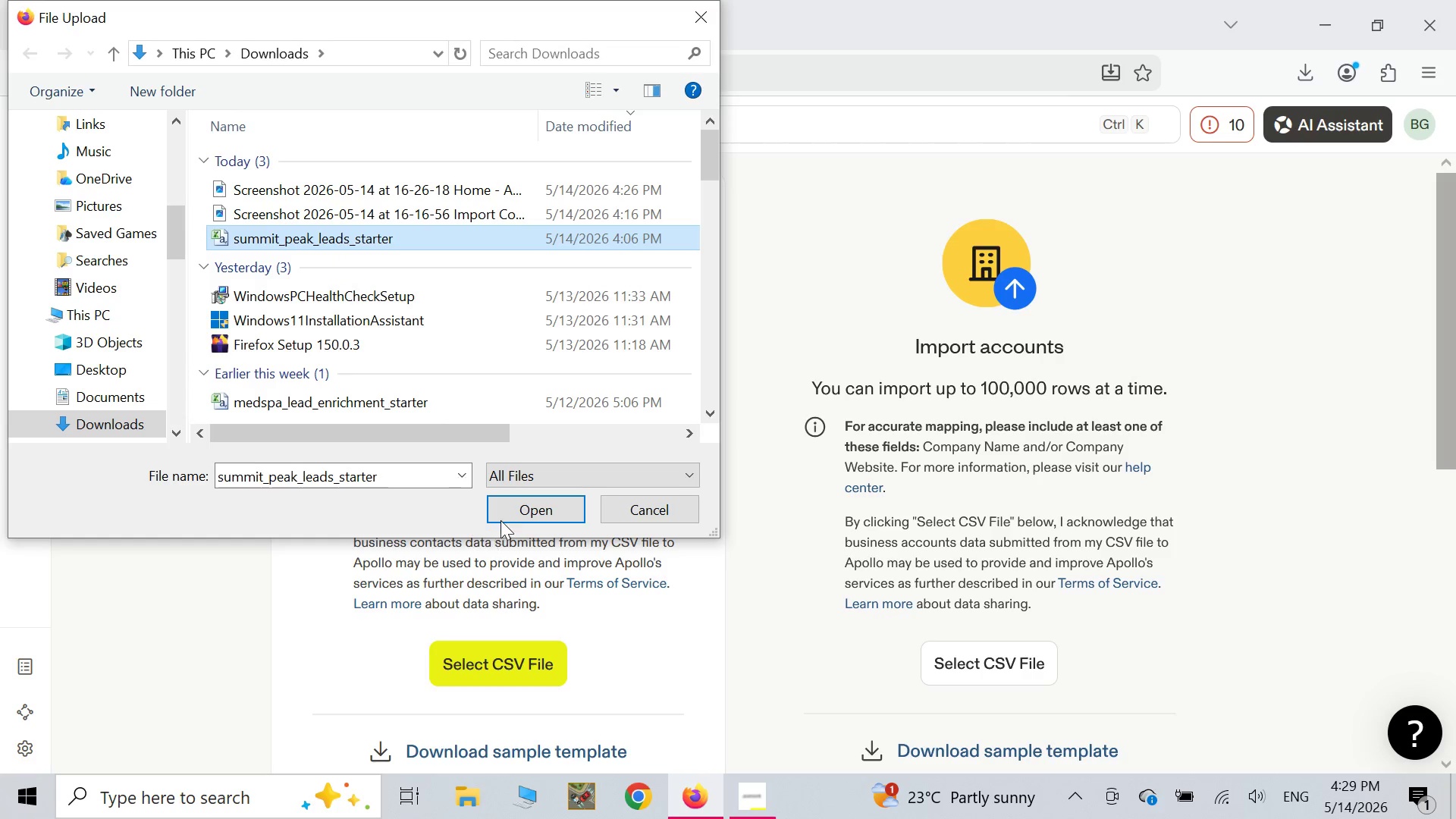 
left_click([500, 520])
 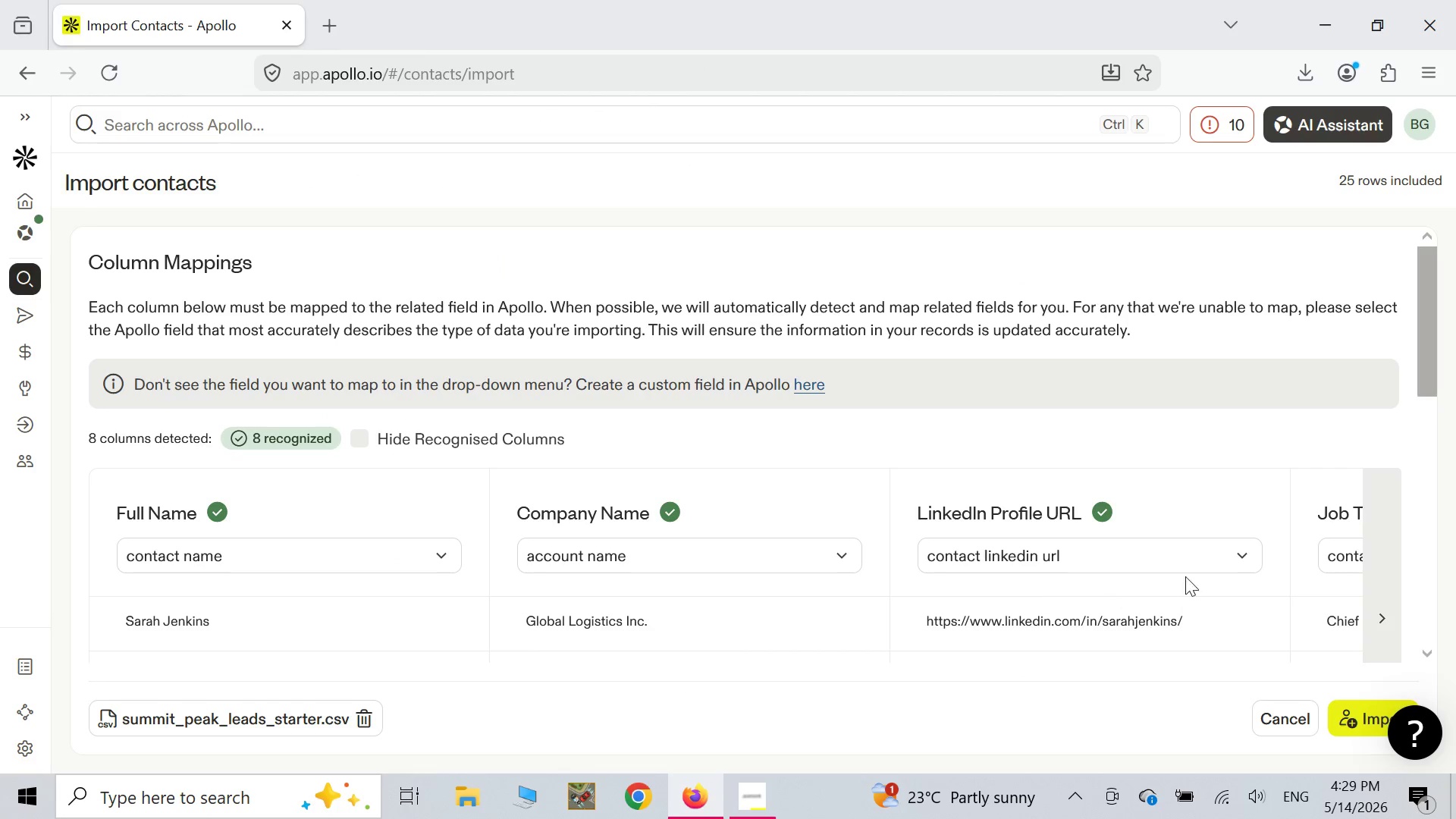 
left_click([1380, 613])
 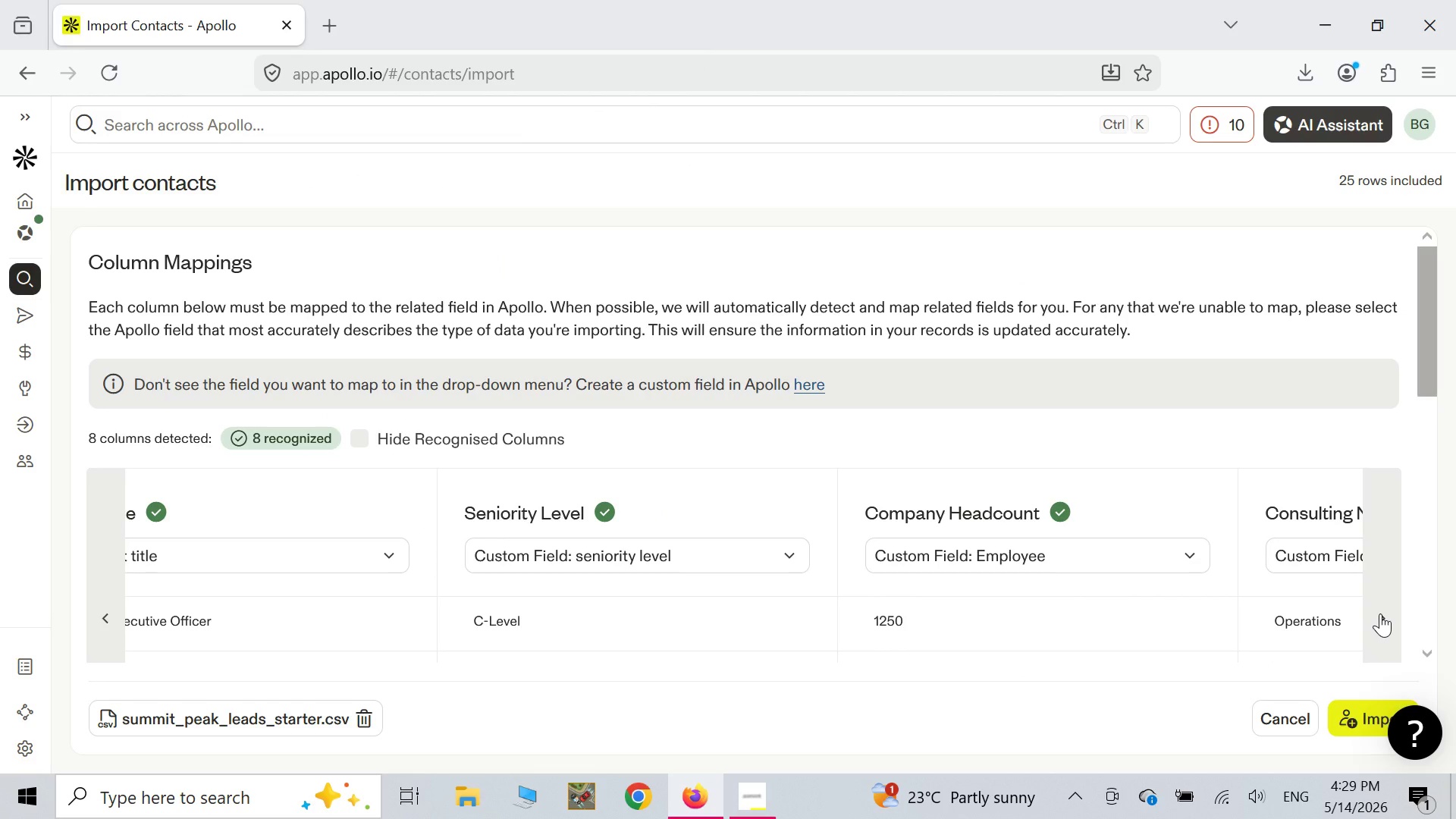 
left_click([1380, 613])
 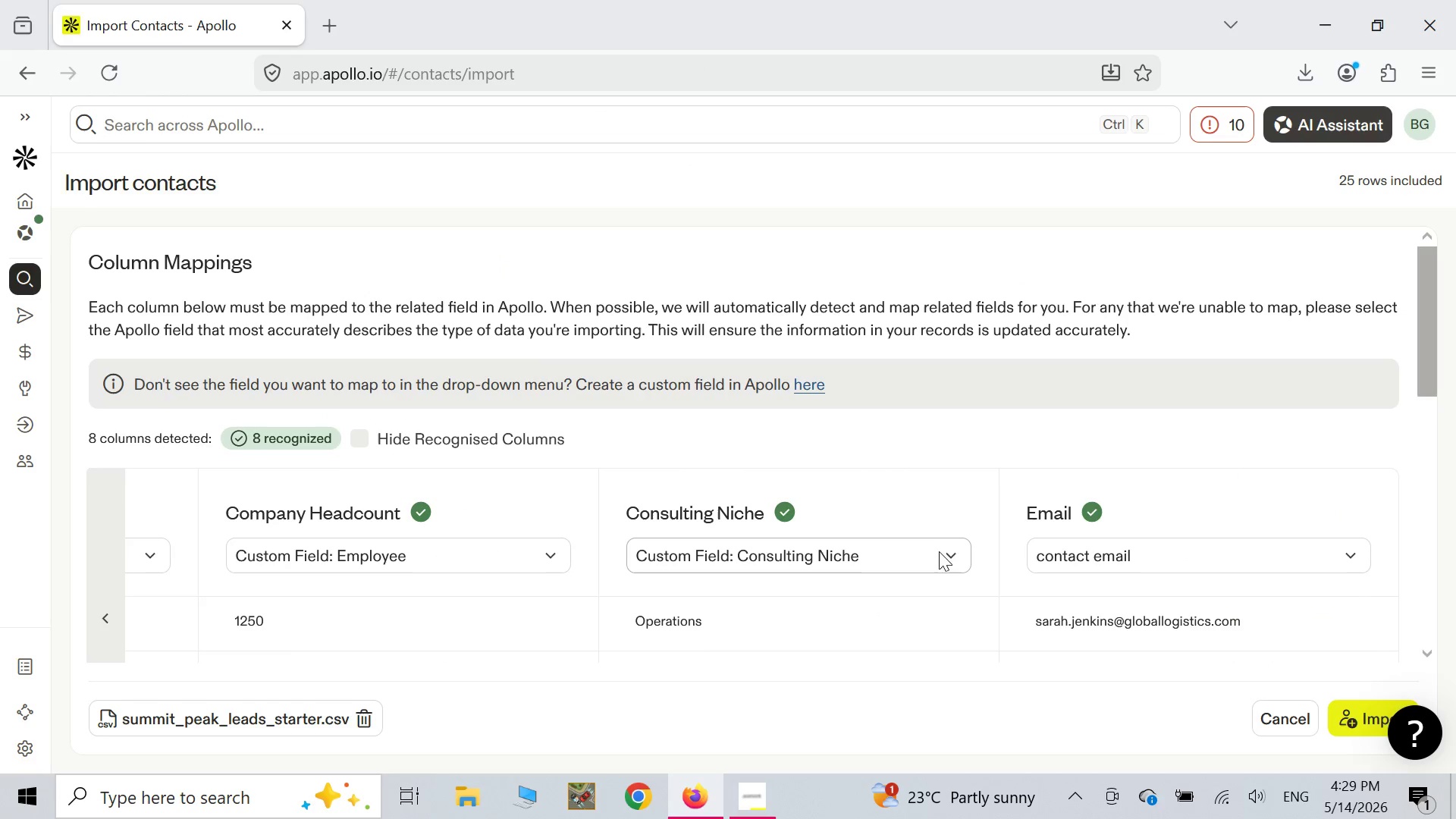 
left_click([950, 559])
 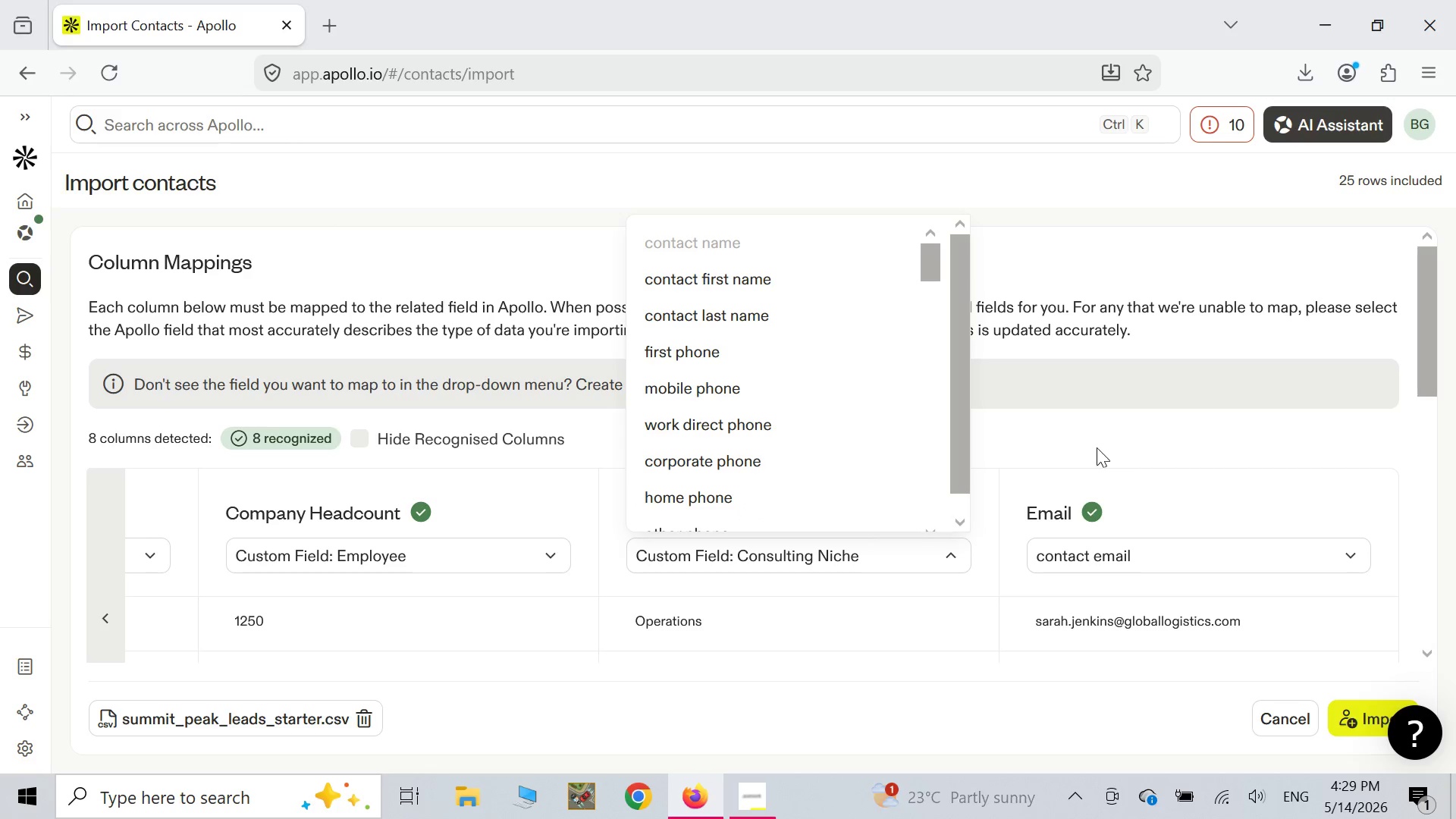 
left_click([1114, 436])
 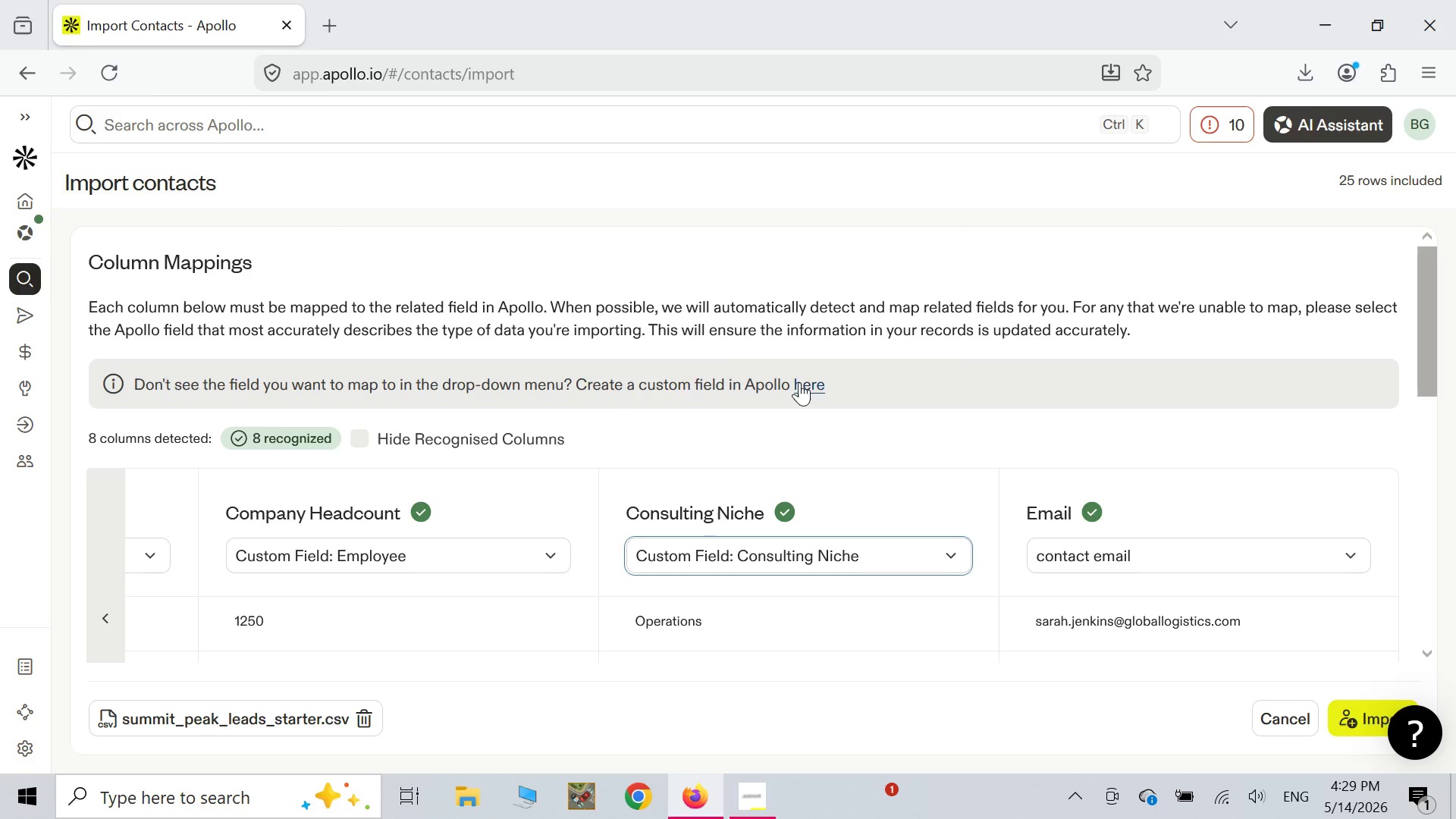 
wait(5.5)
 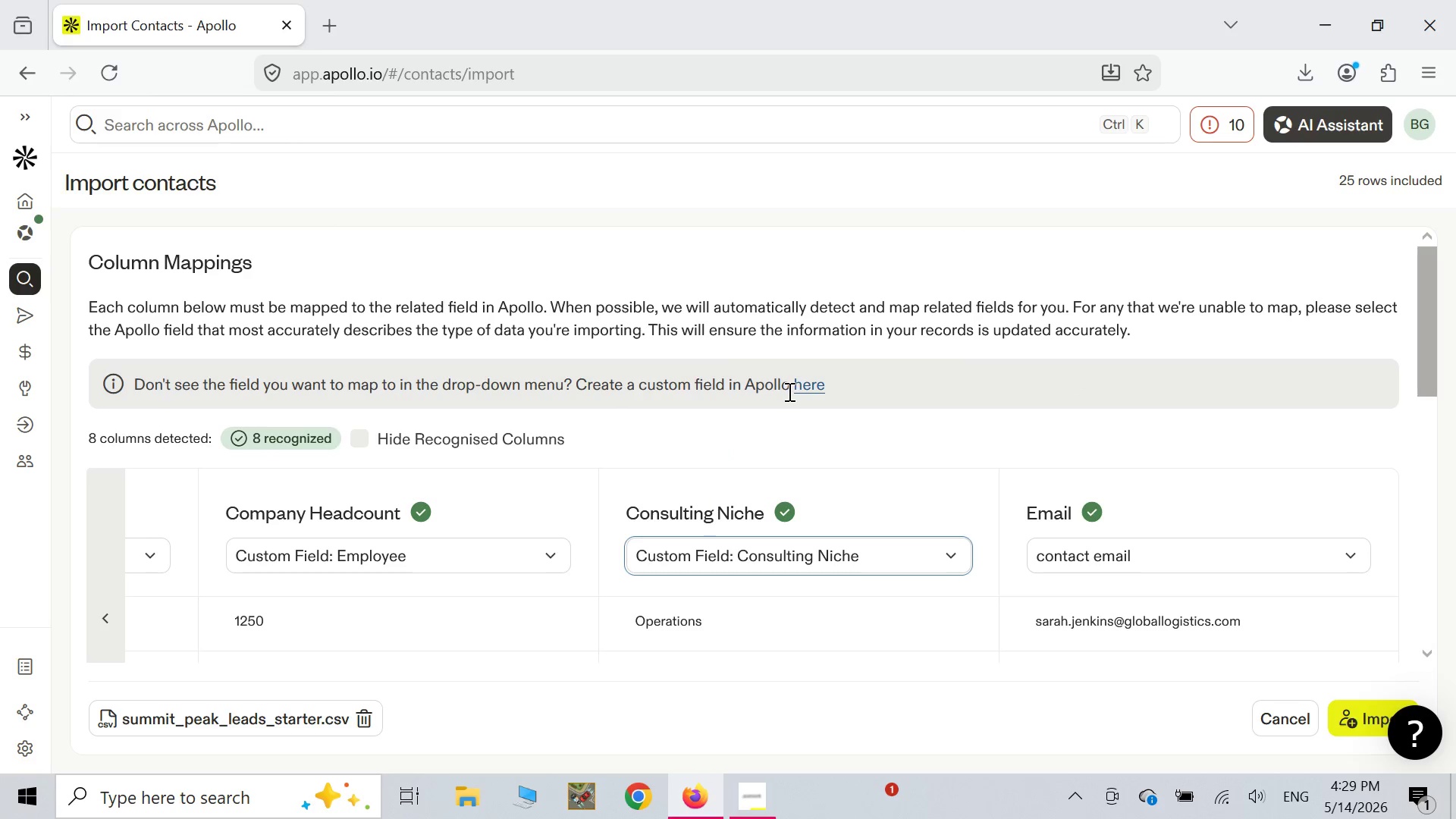 
left_click([807, 386])
 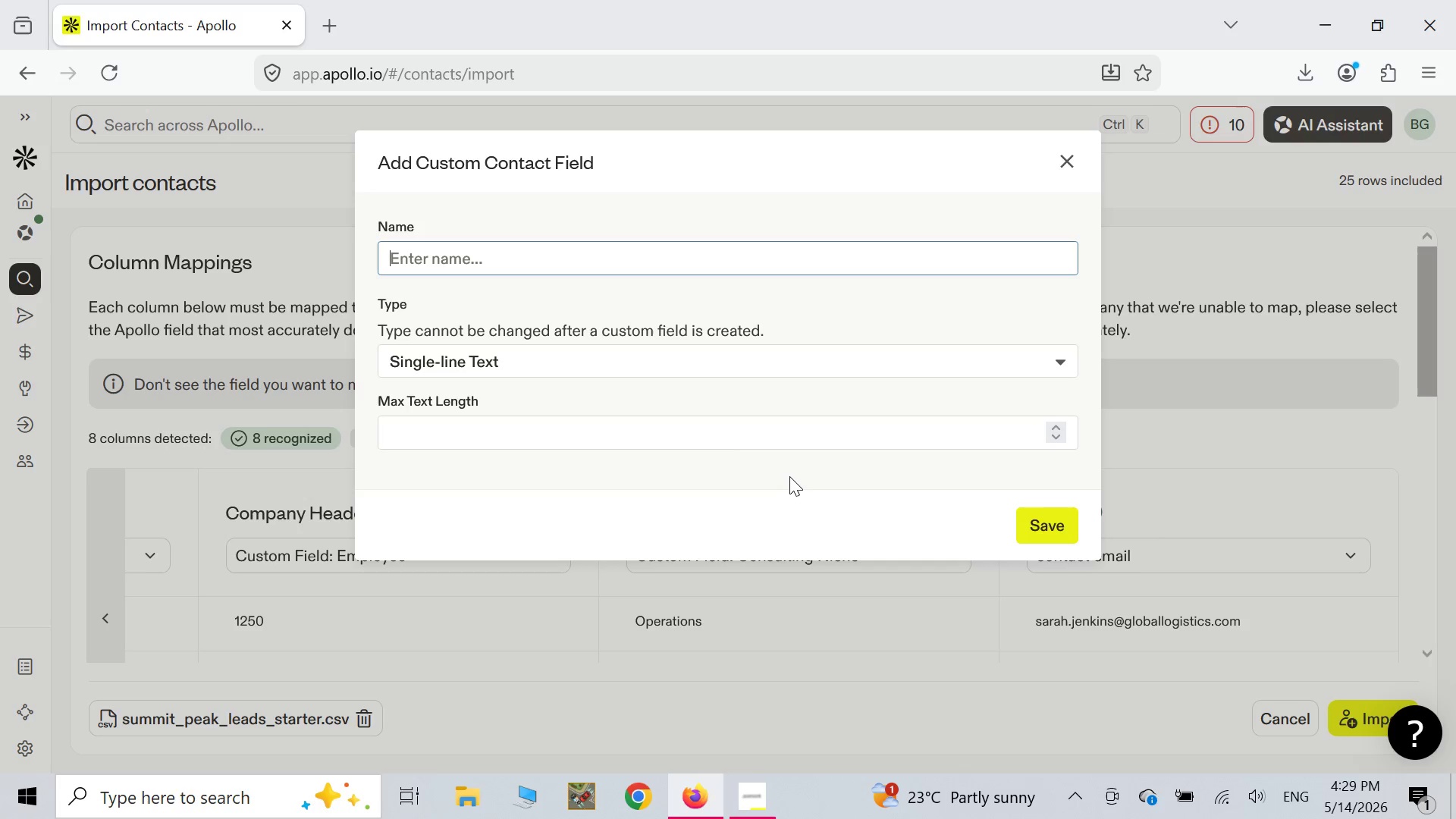 
wait(23.62)
 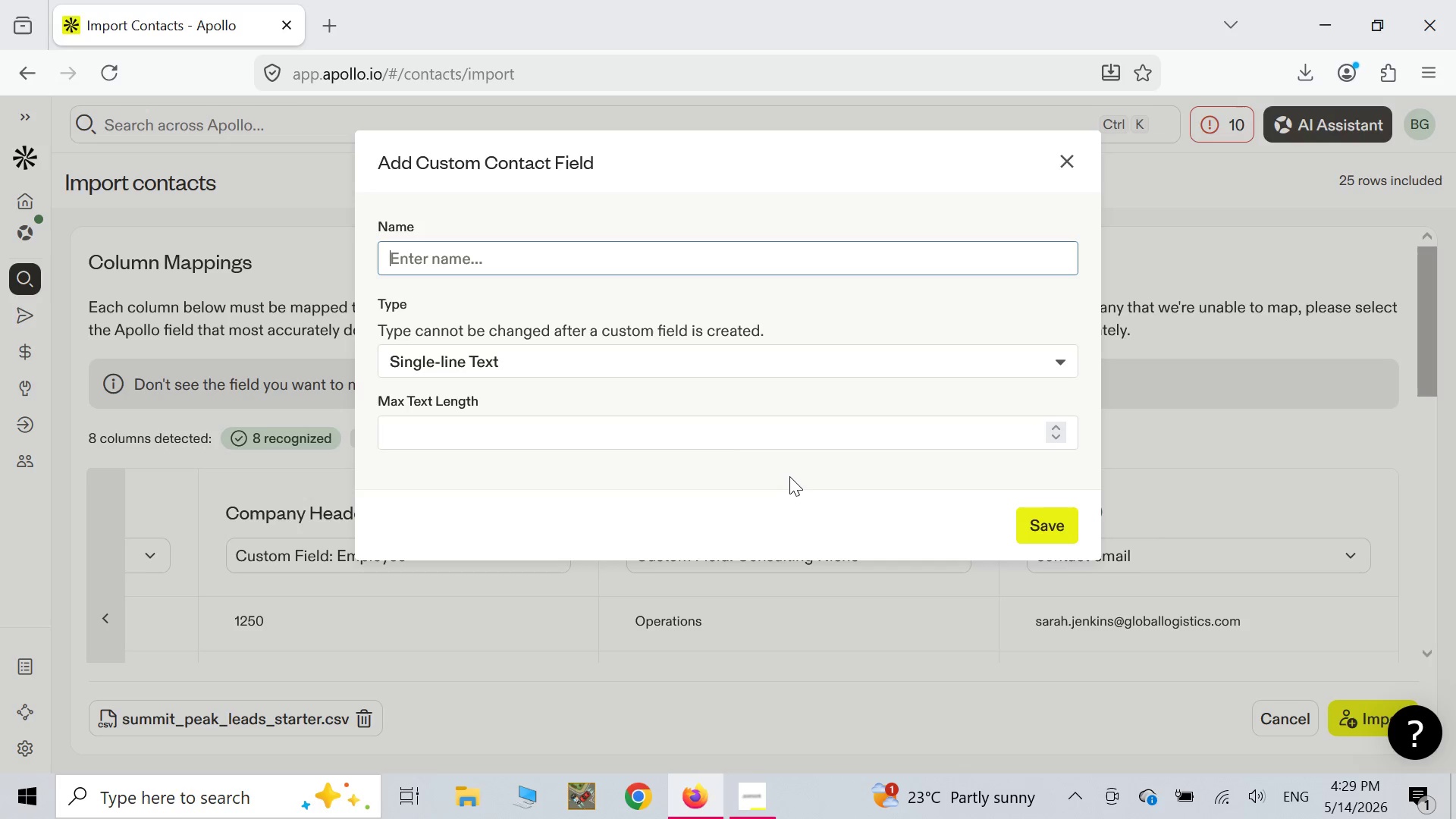 
type(Contacy)
key(Backspace)
type(t tags)
 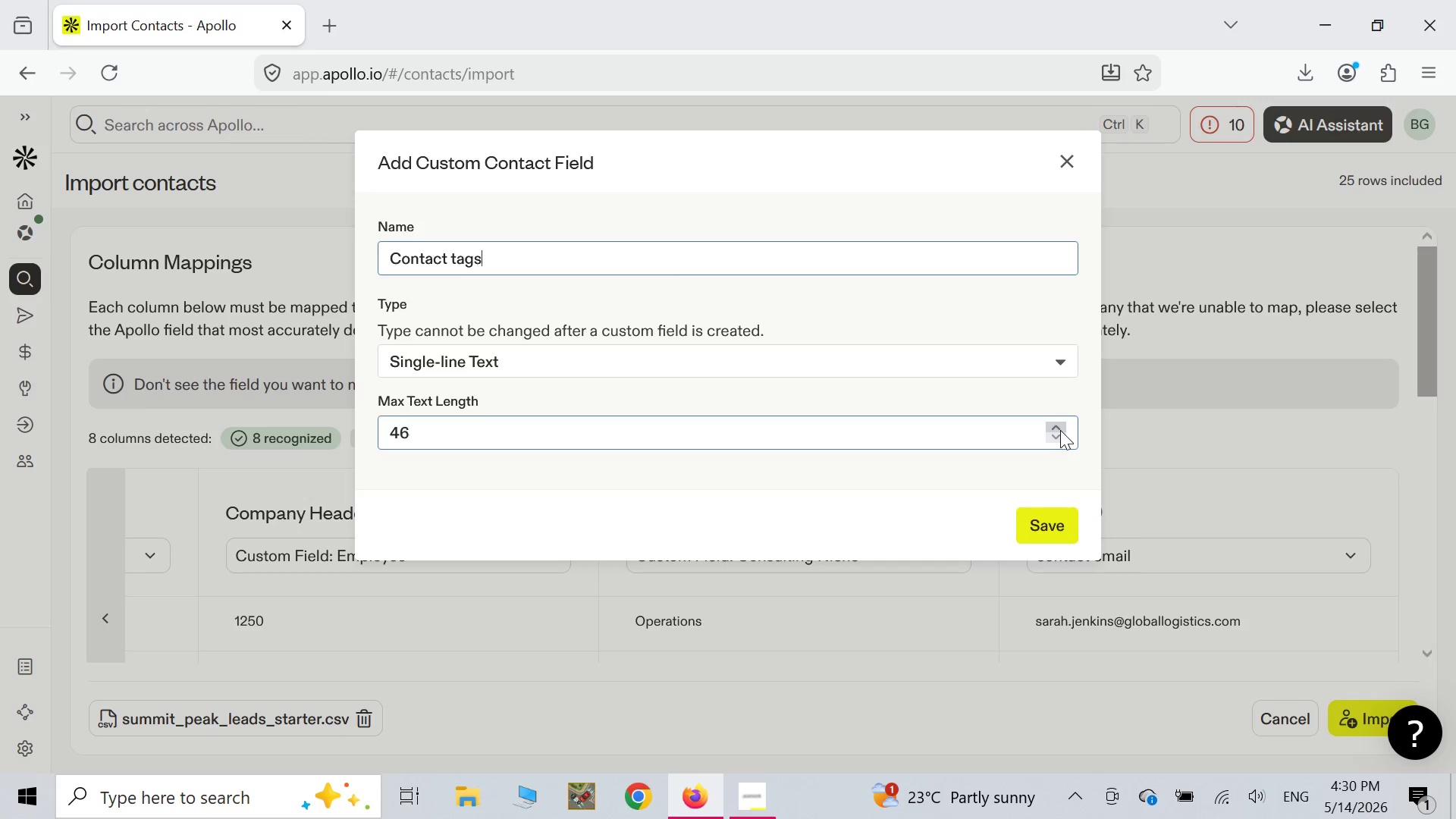 
wait(7.39)
 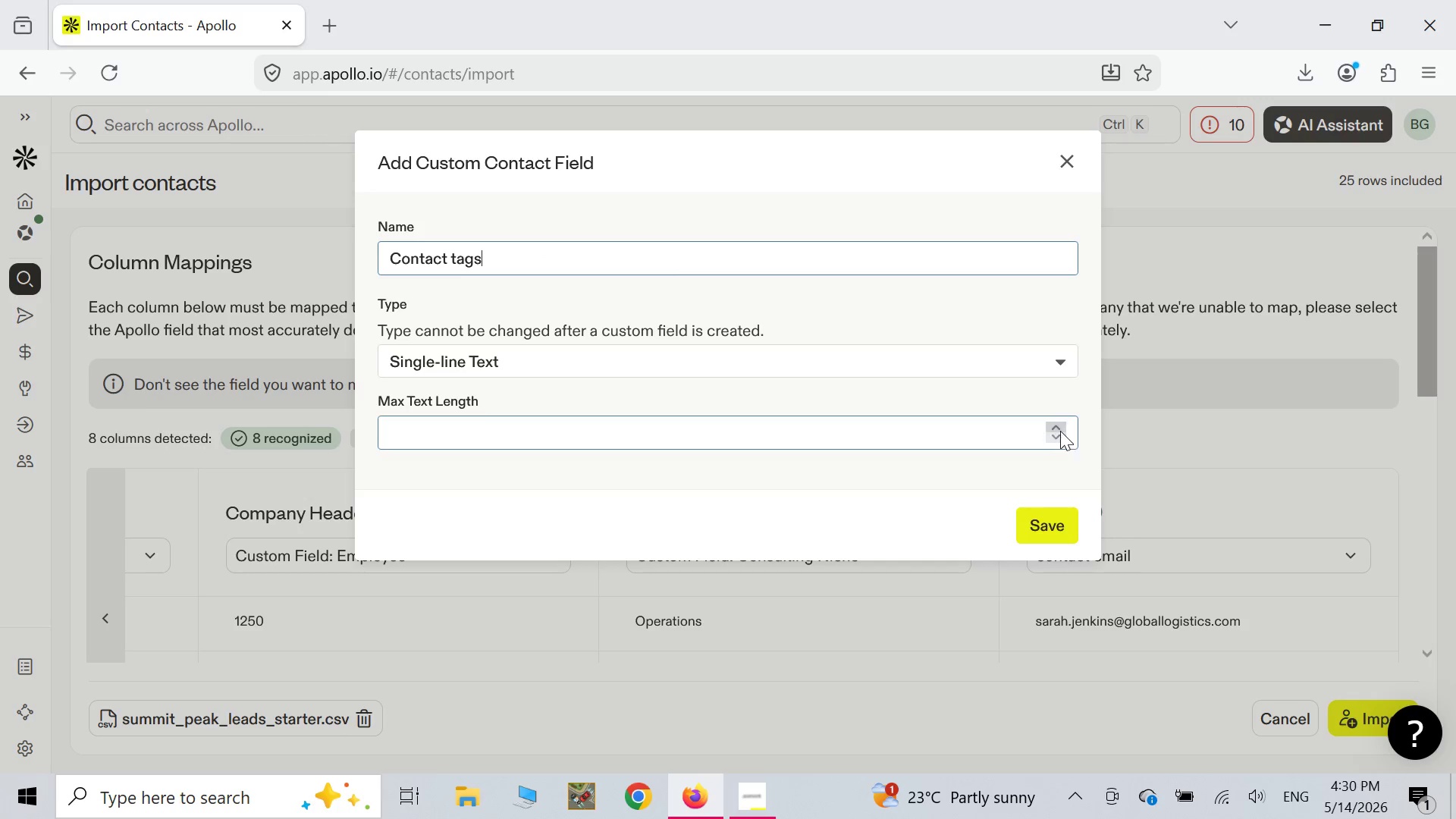 
left_click([1060, 430])
 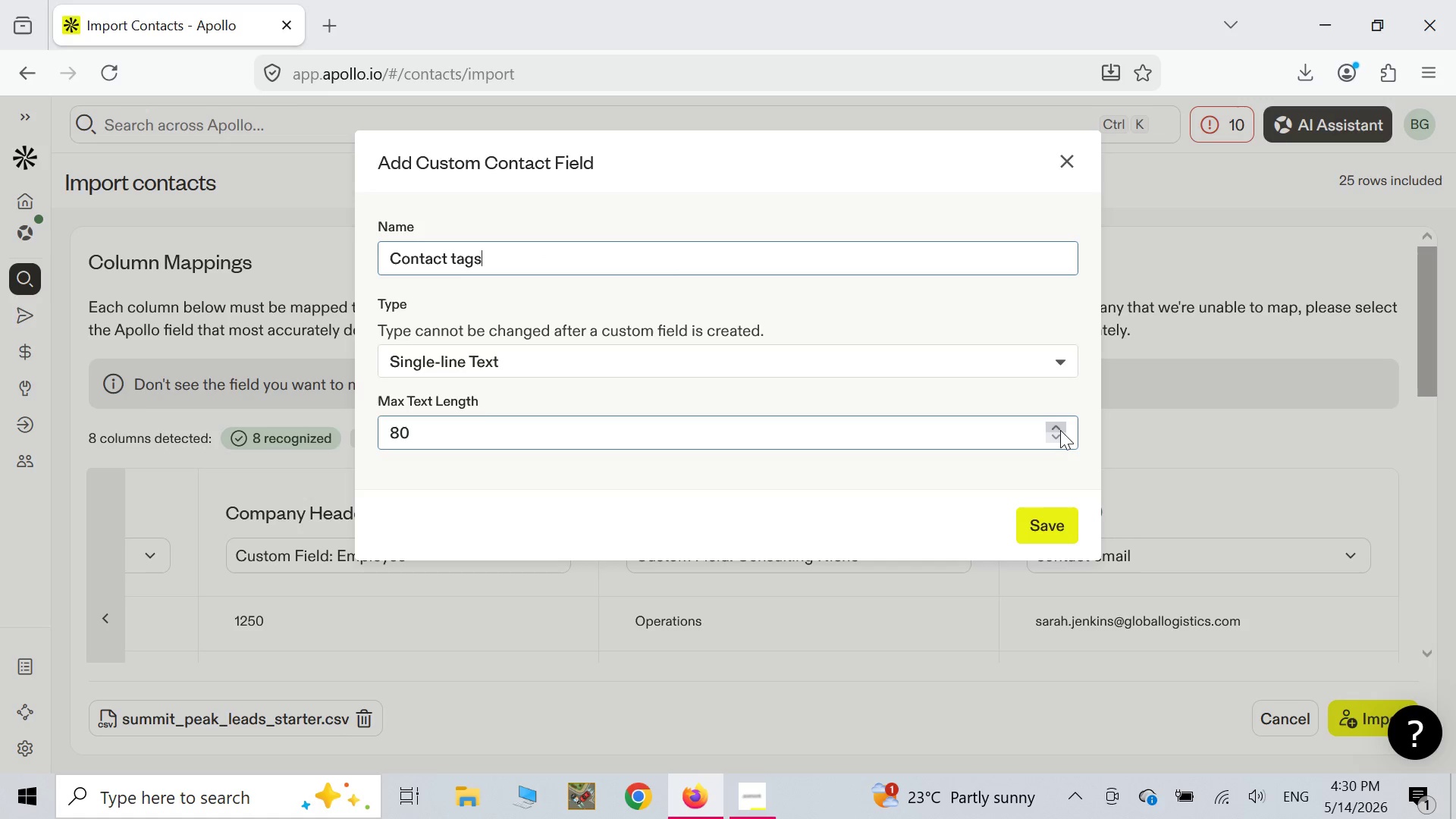 
double_click([1060, 430])
 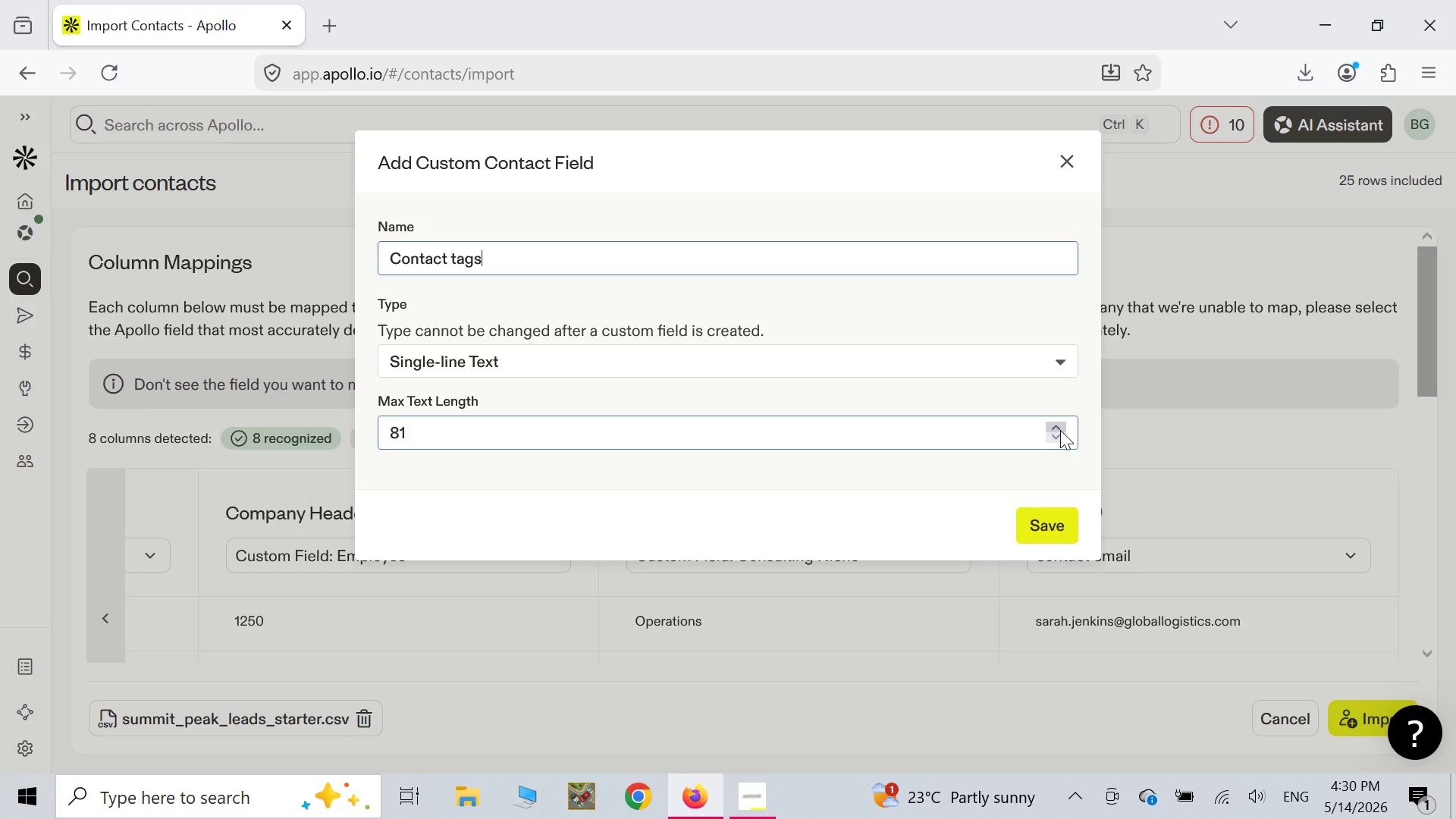 
triple_click([1060, 430])
 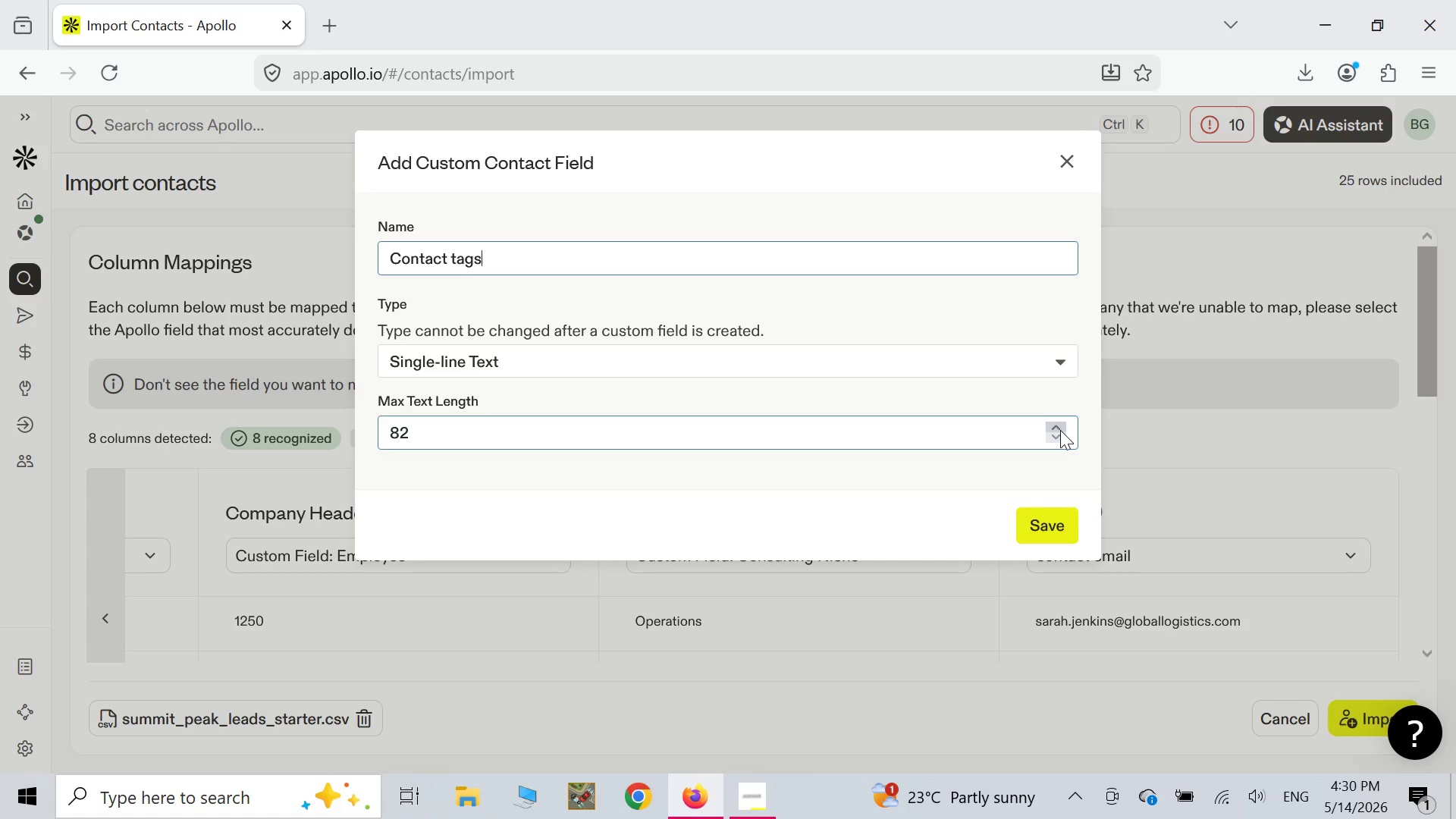 
triple_click([1060, 430])
 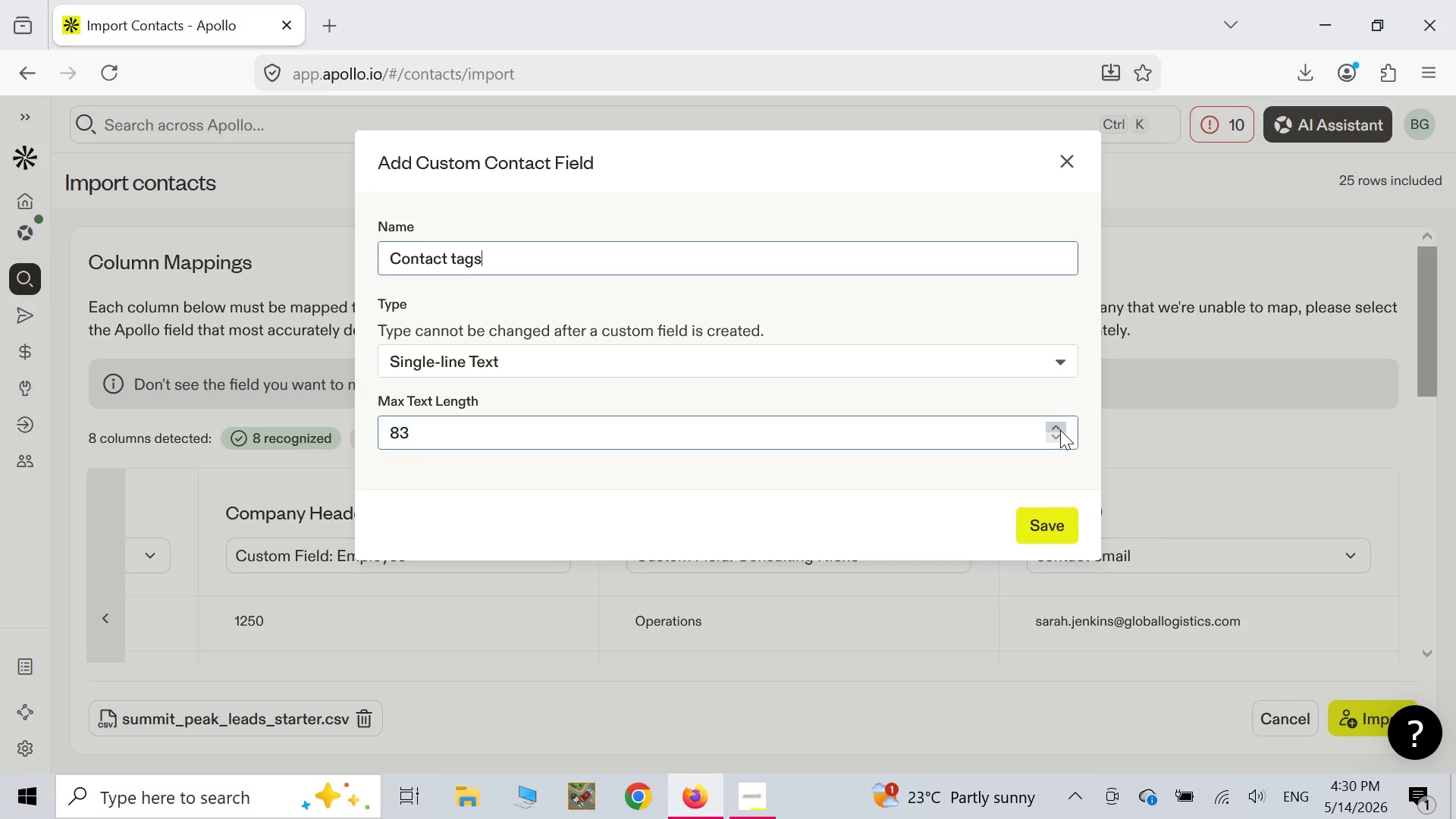 
triple_click([1060, 430])
 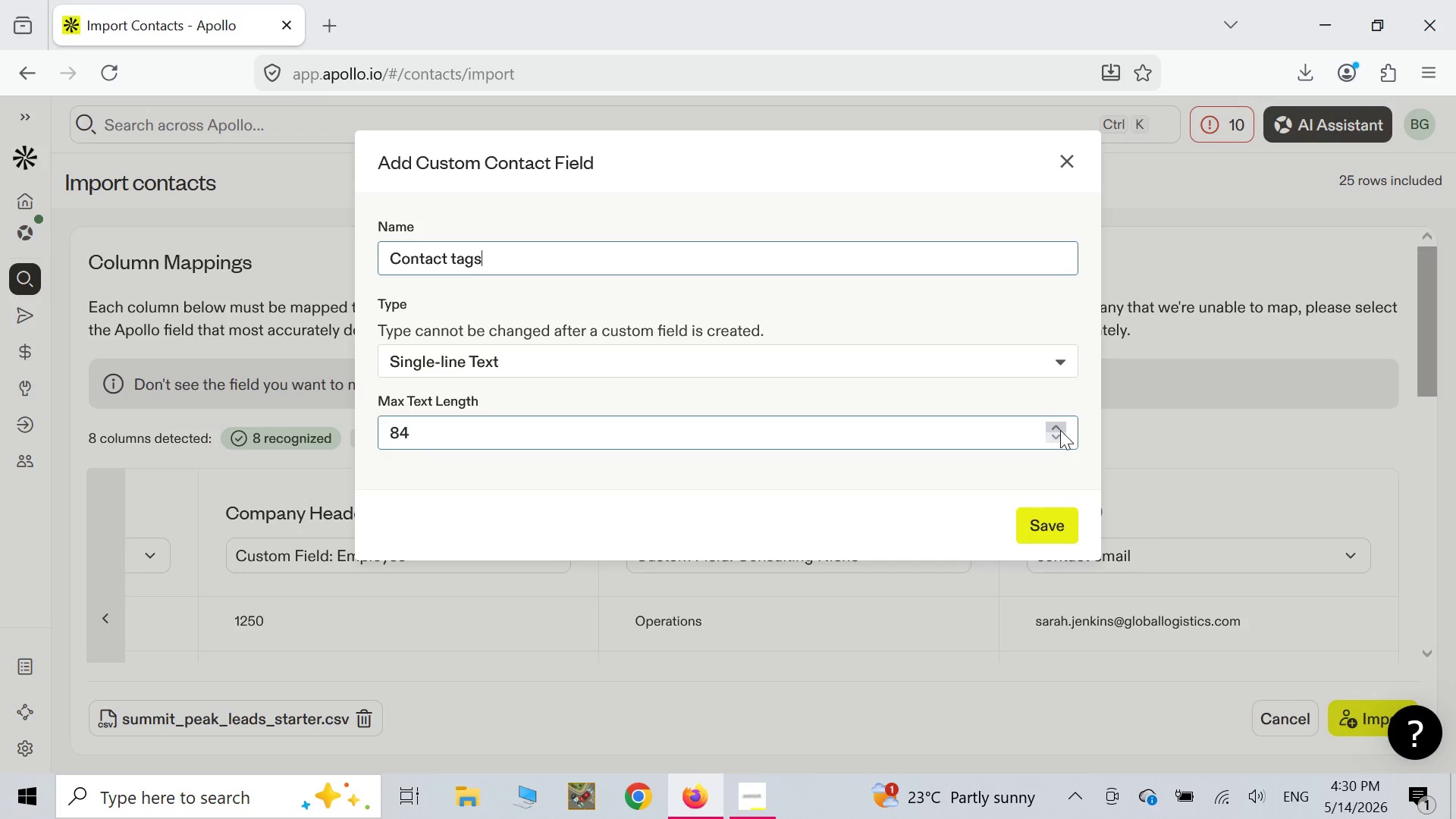 
triple_click([1060, 430])
 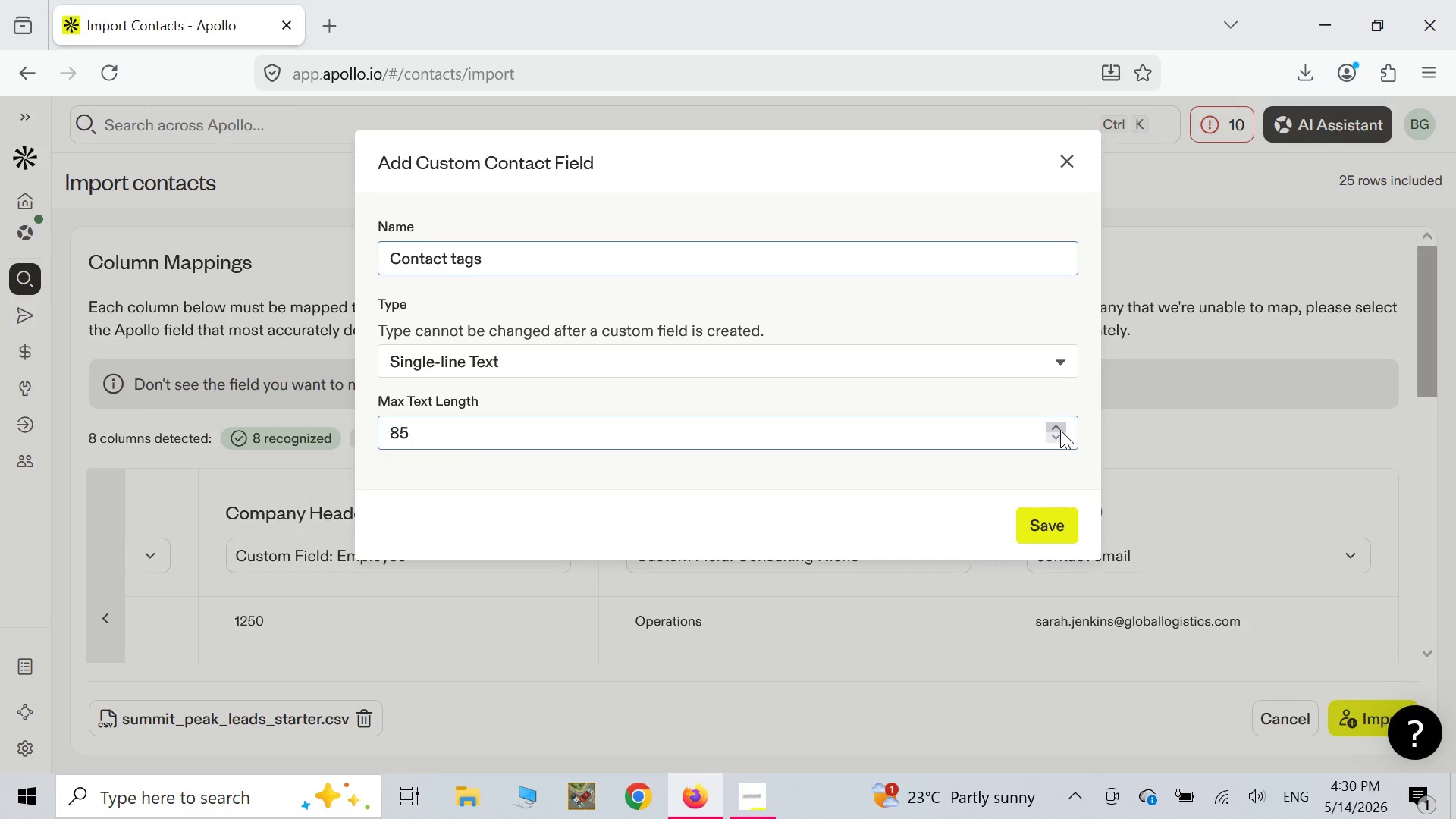 
triple_click([1060, 430])
 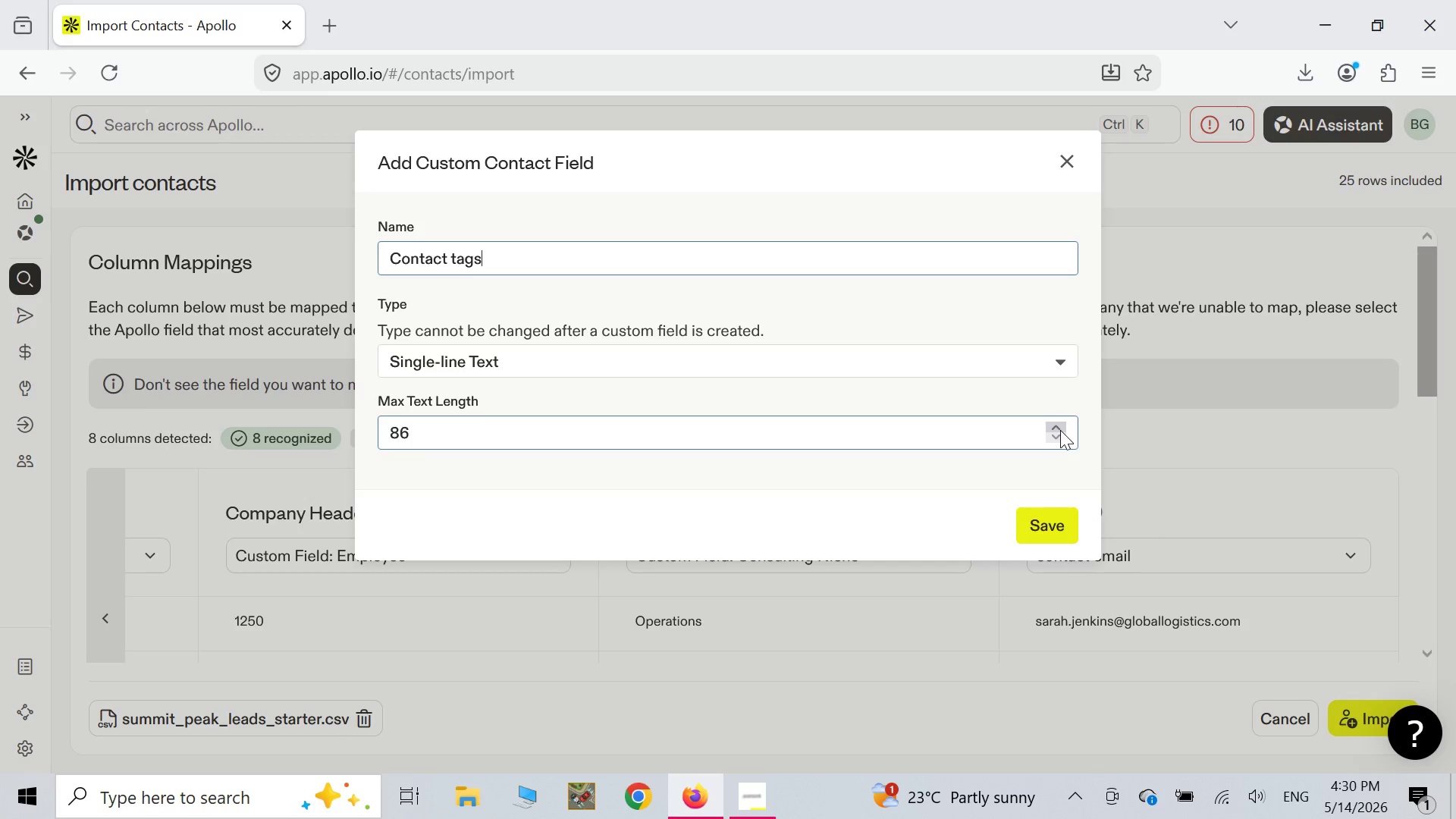 
triple_click([1060, 430])
 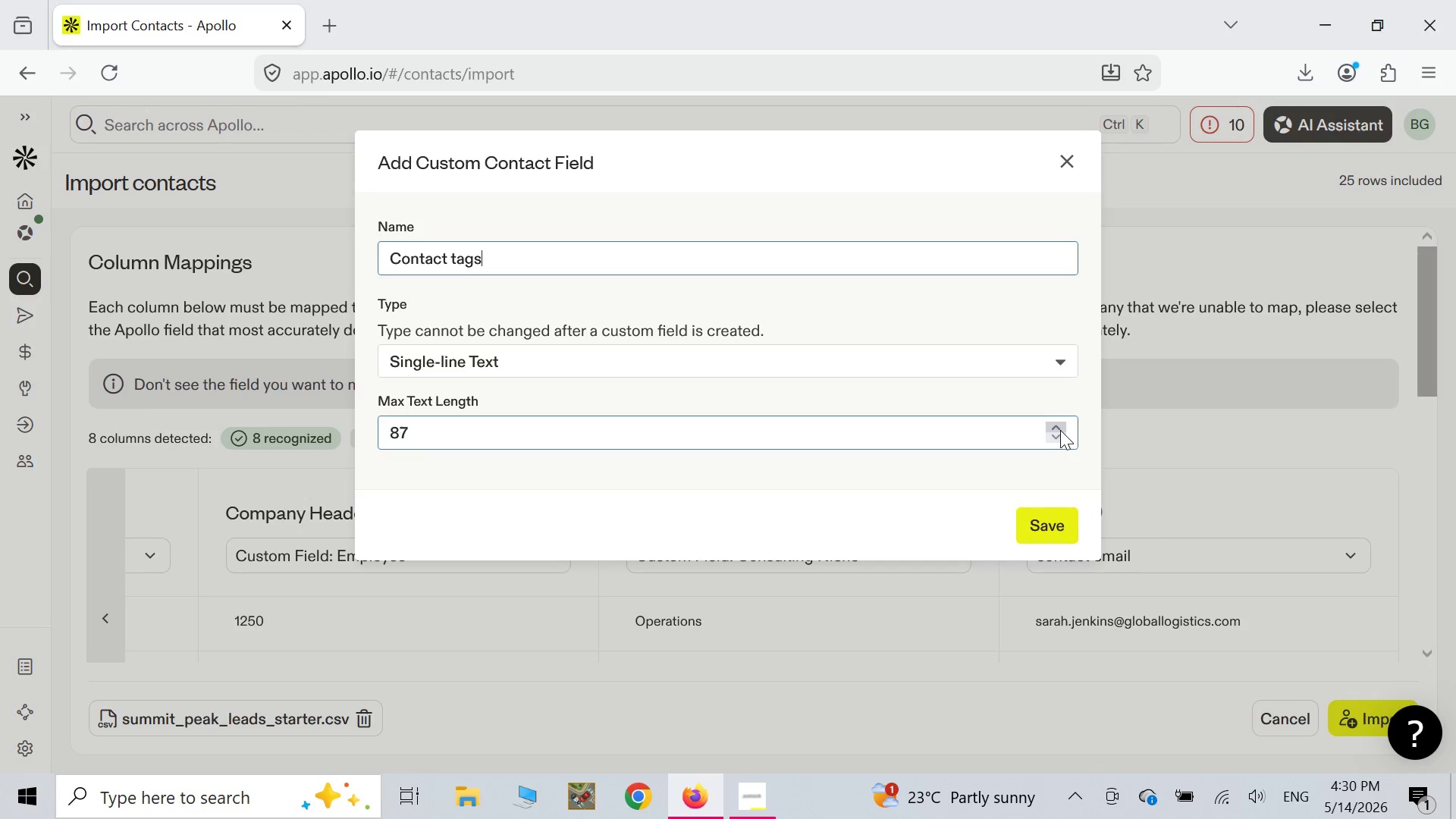 
triple_click([1060, 430])
 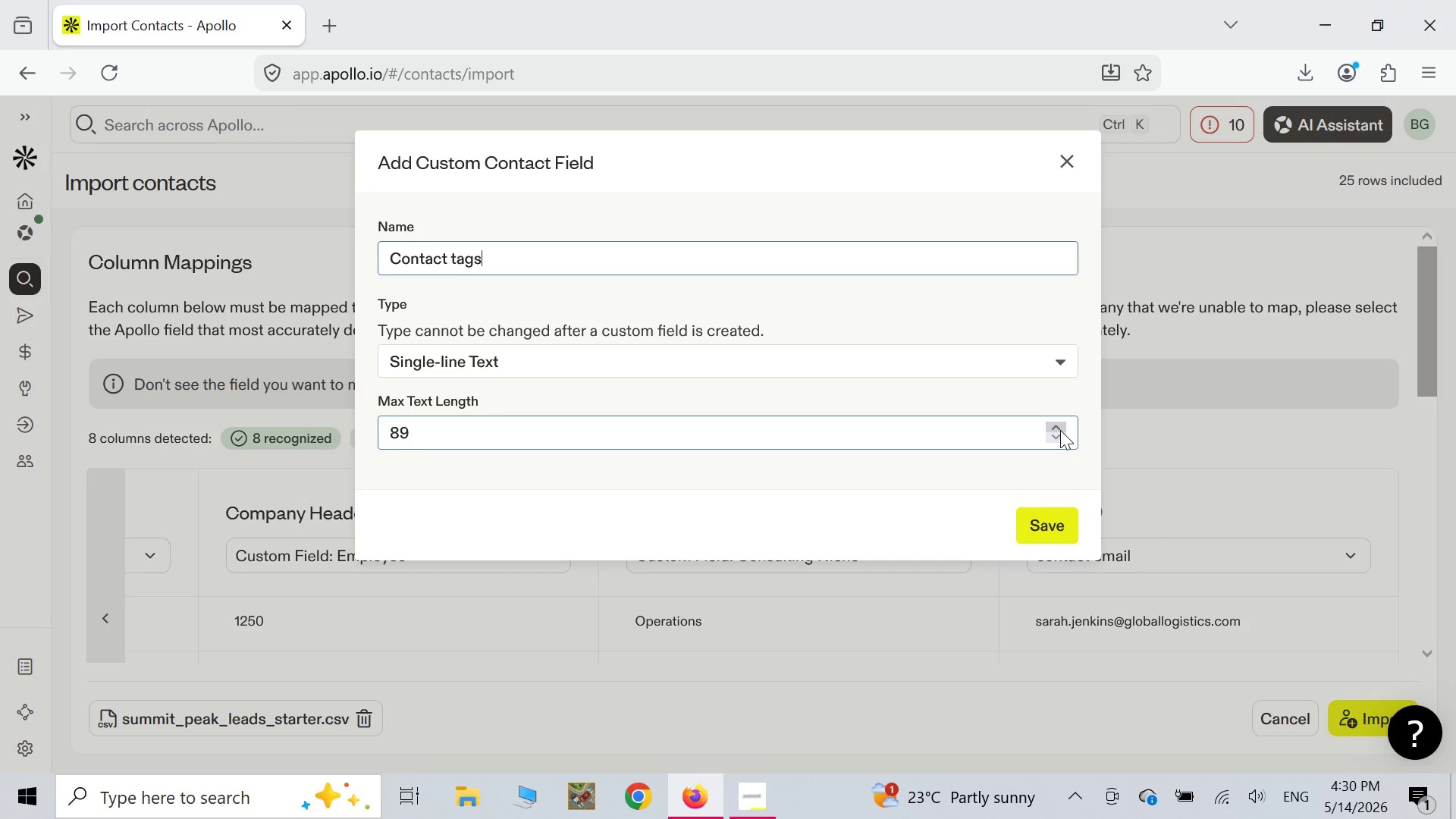 
triple_click([1060, 430])
 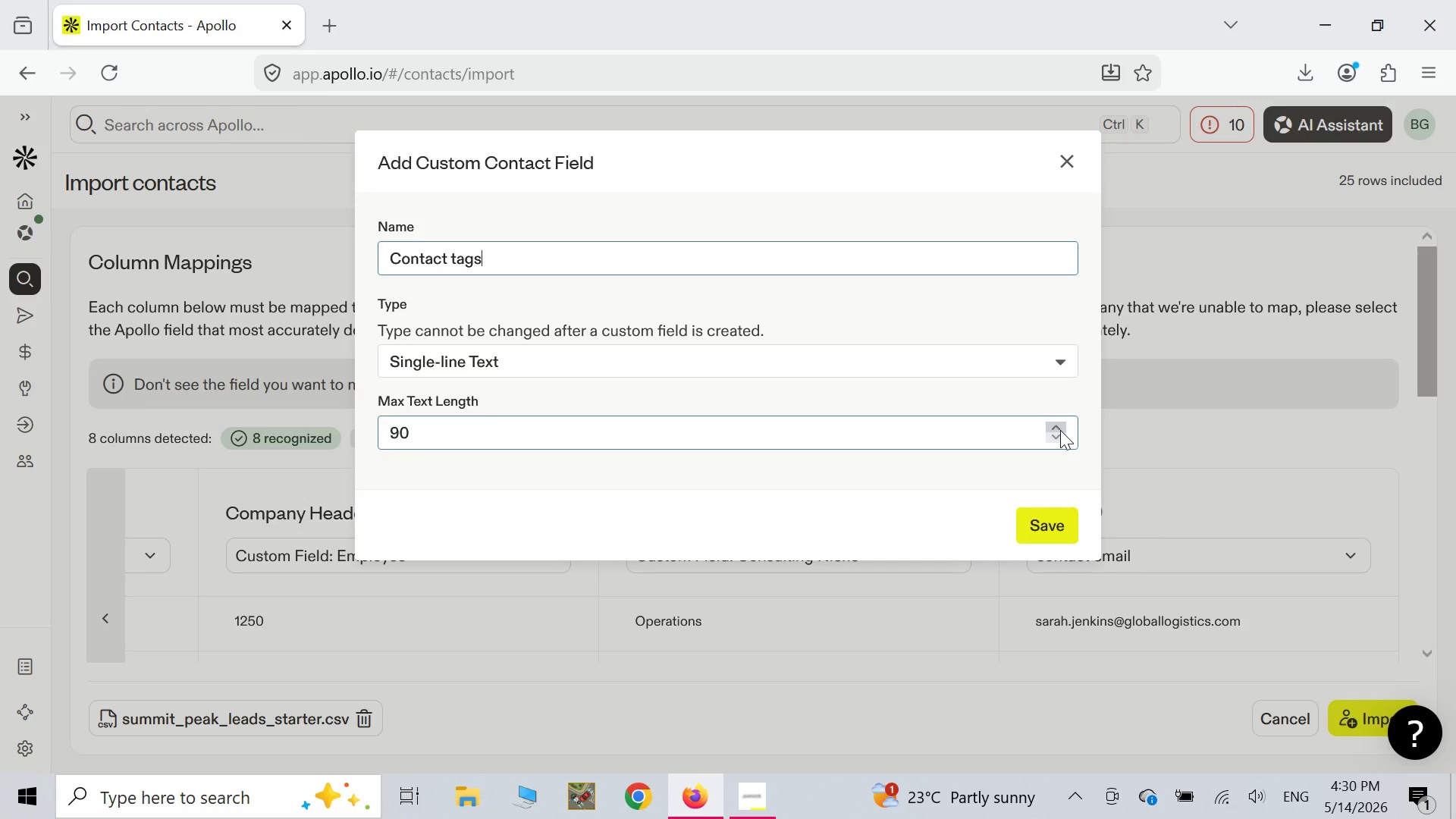 
triple_click([1060, 430])
 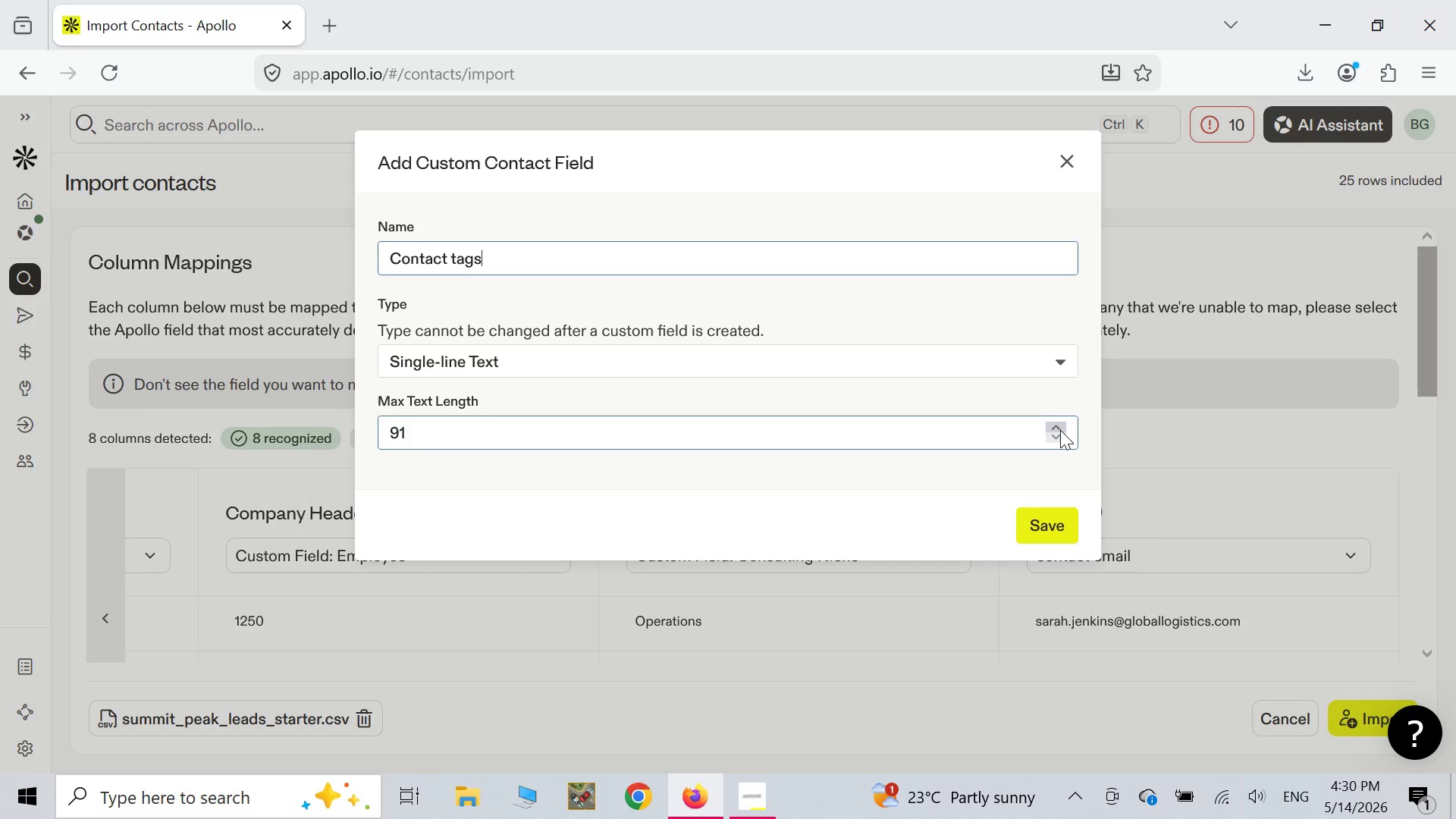 
triple_click([1060, 430])
 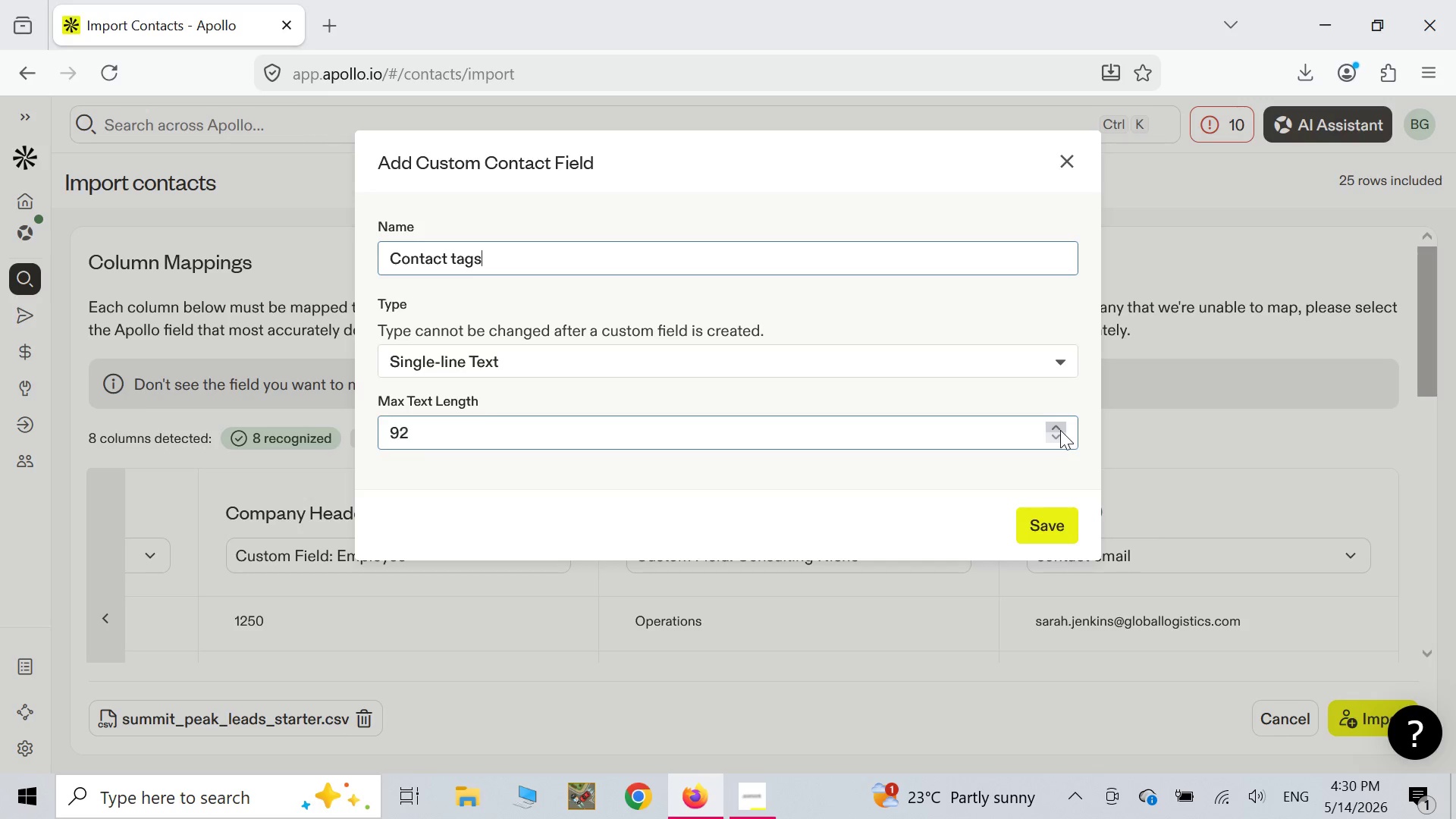 
triple_click([1060, 430])
 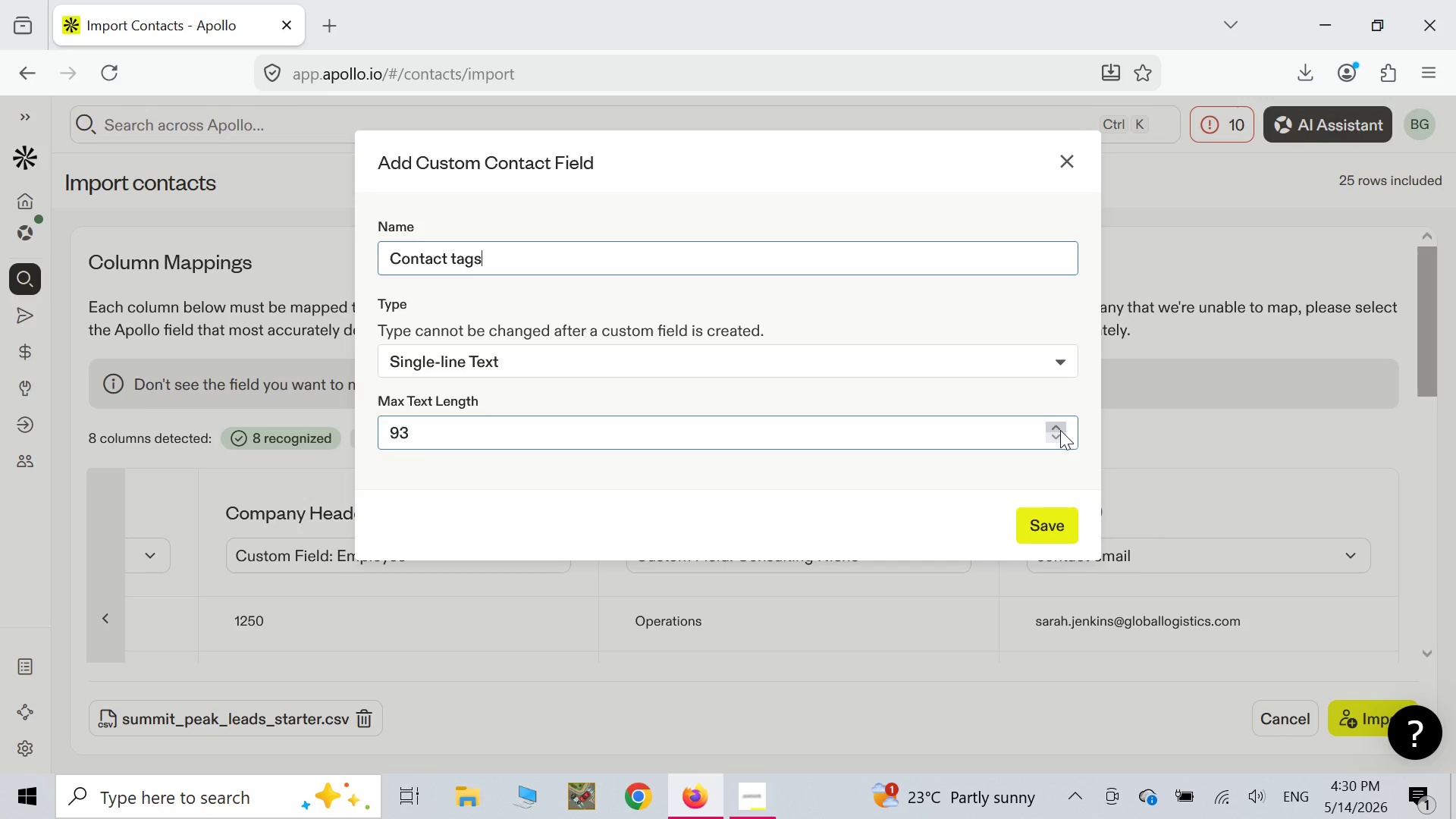 
triple_click([1060, 430])
 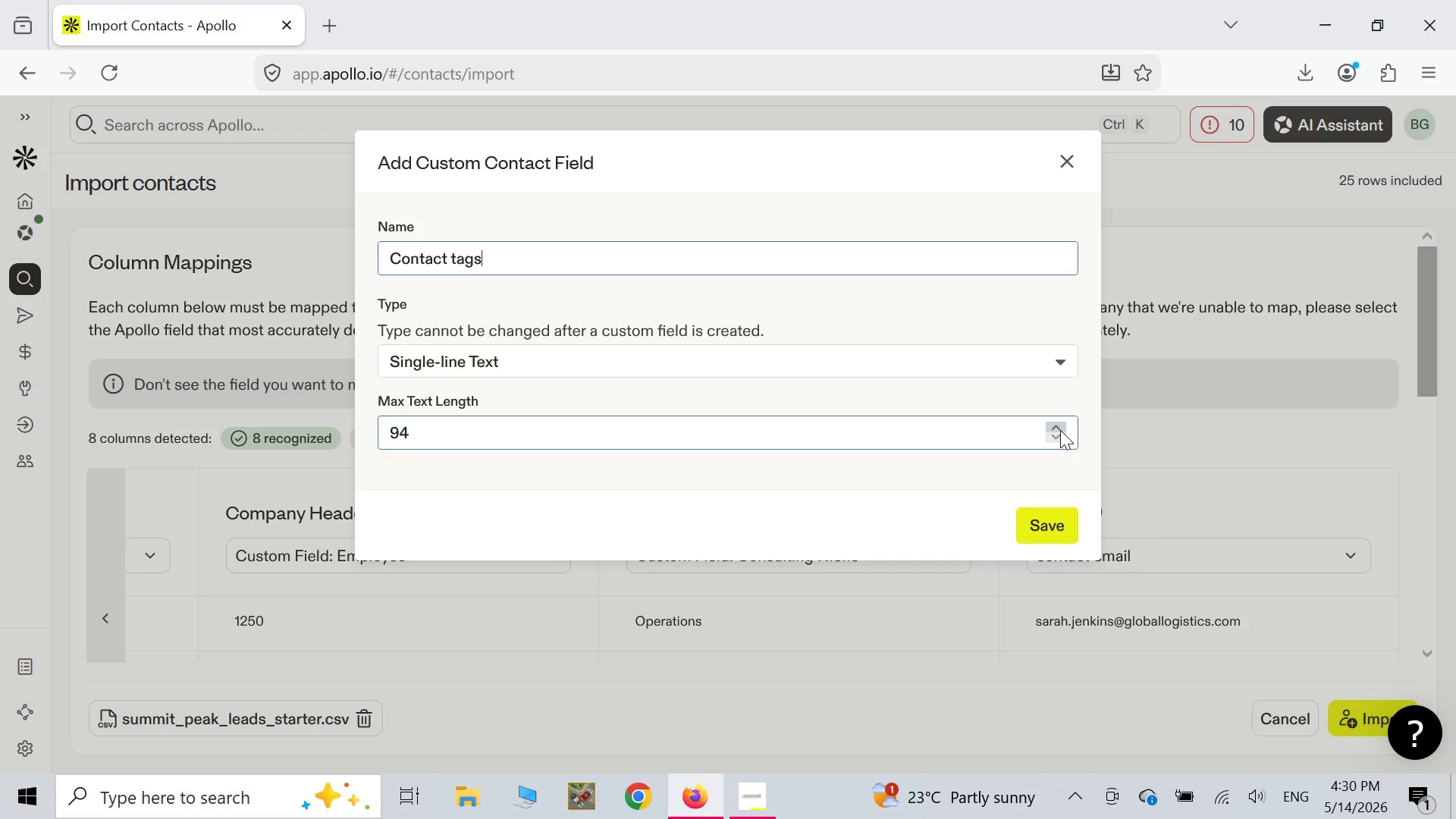 
triple_click([1060, 430])
 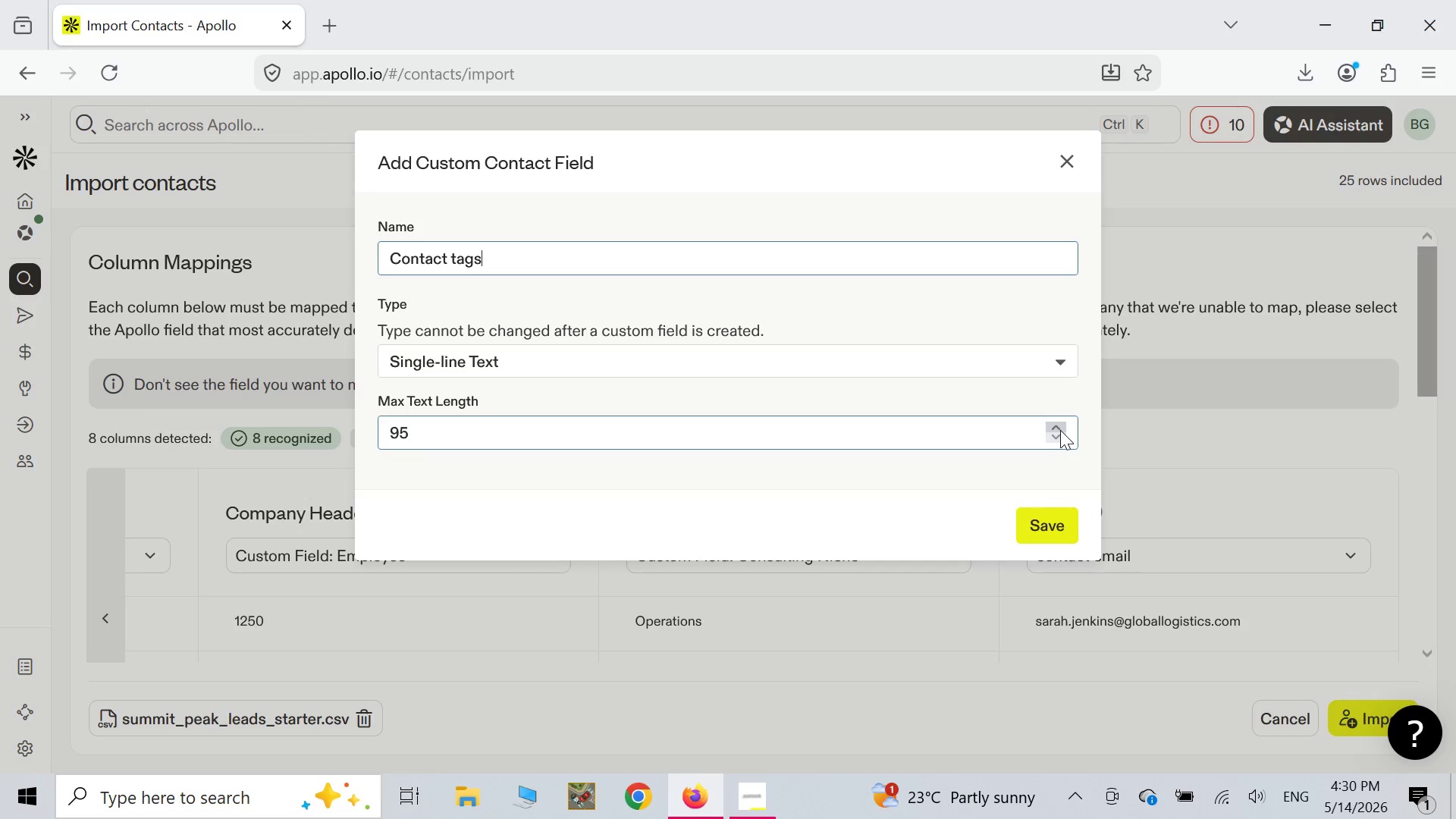 
triple_click([1060, 430])
 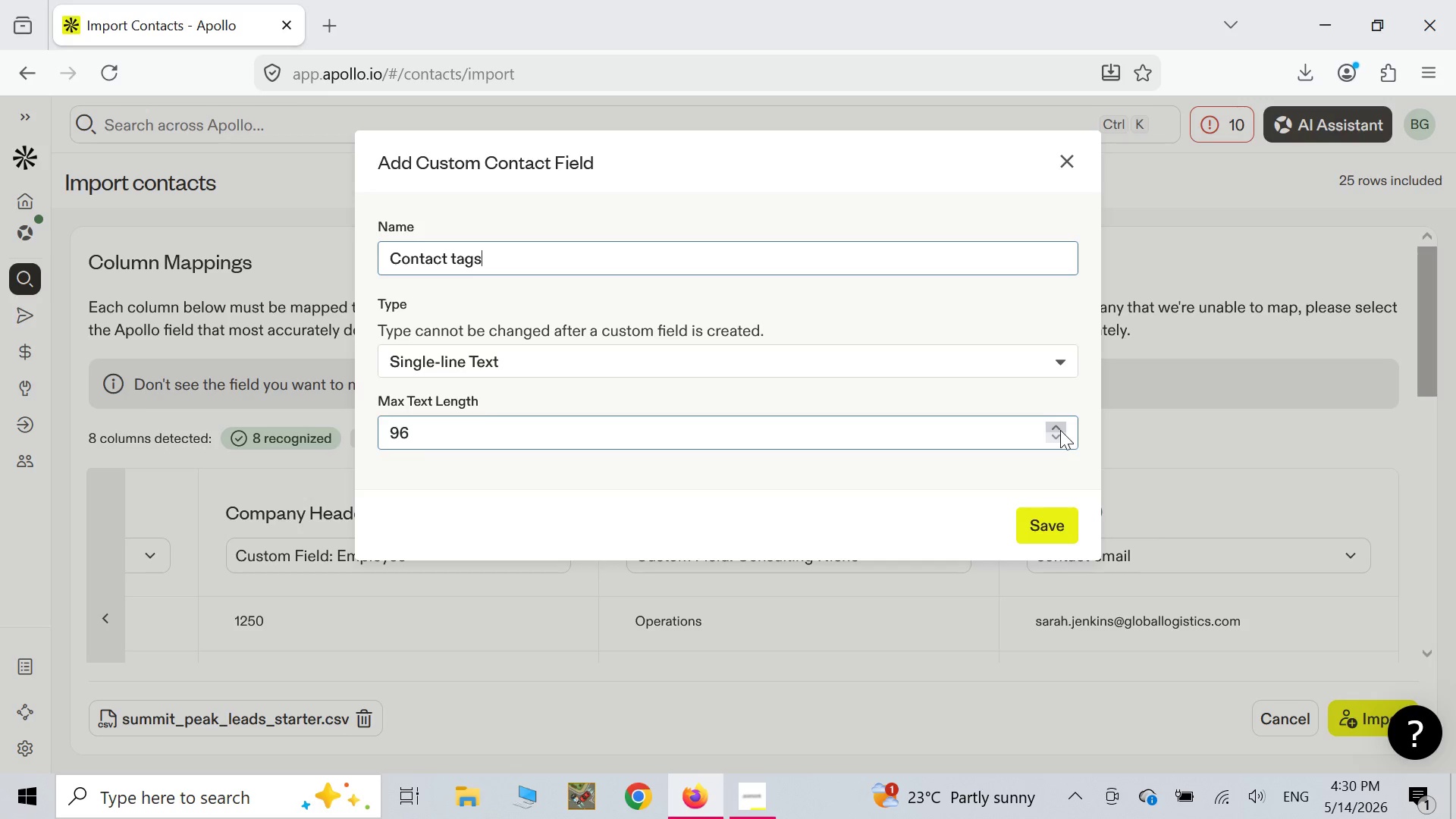 
triple_click([1060, 430])
 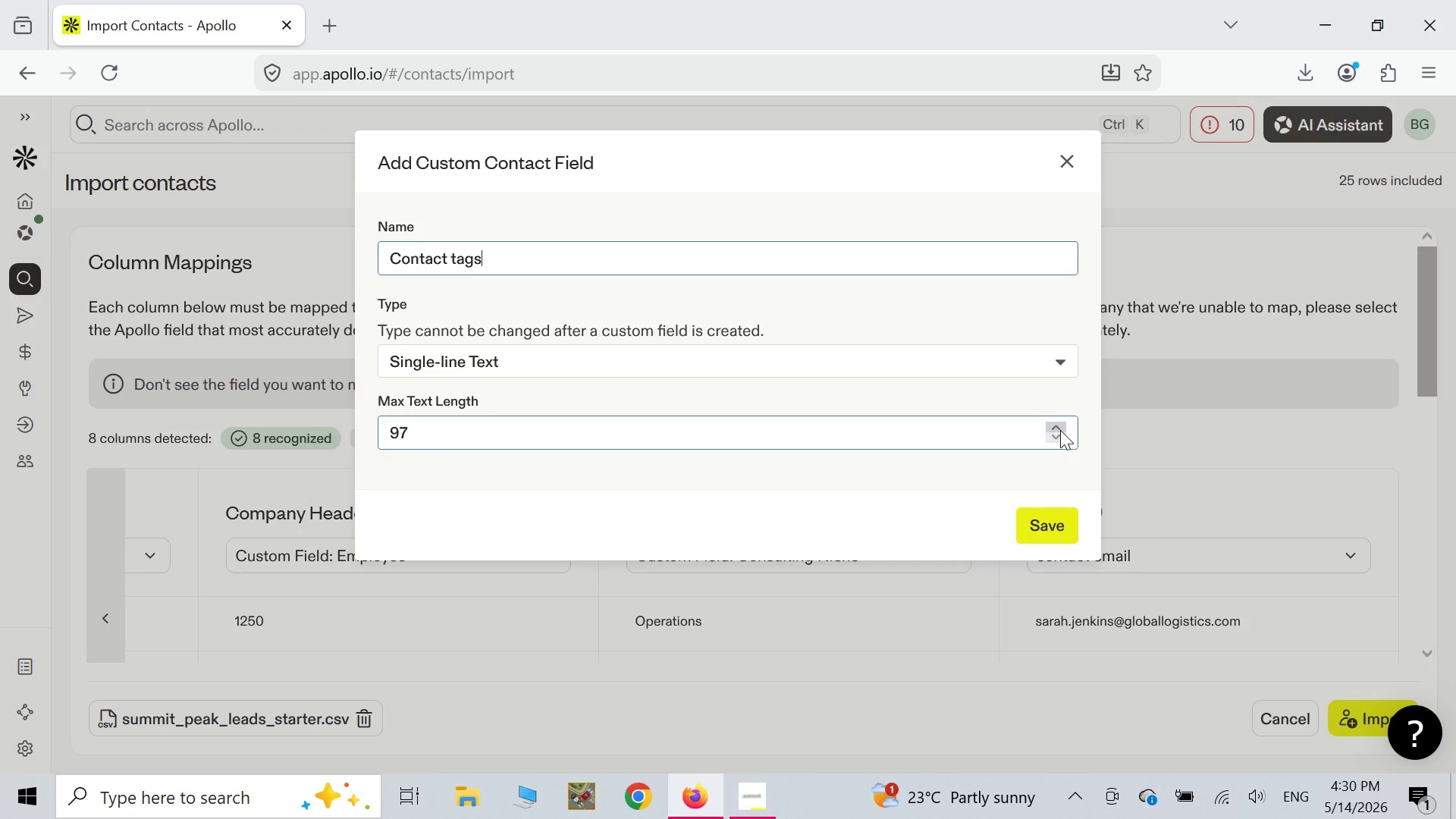 
triple_click([1060, 430])
 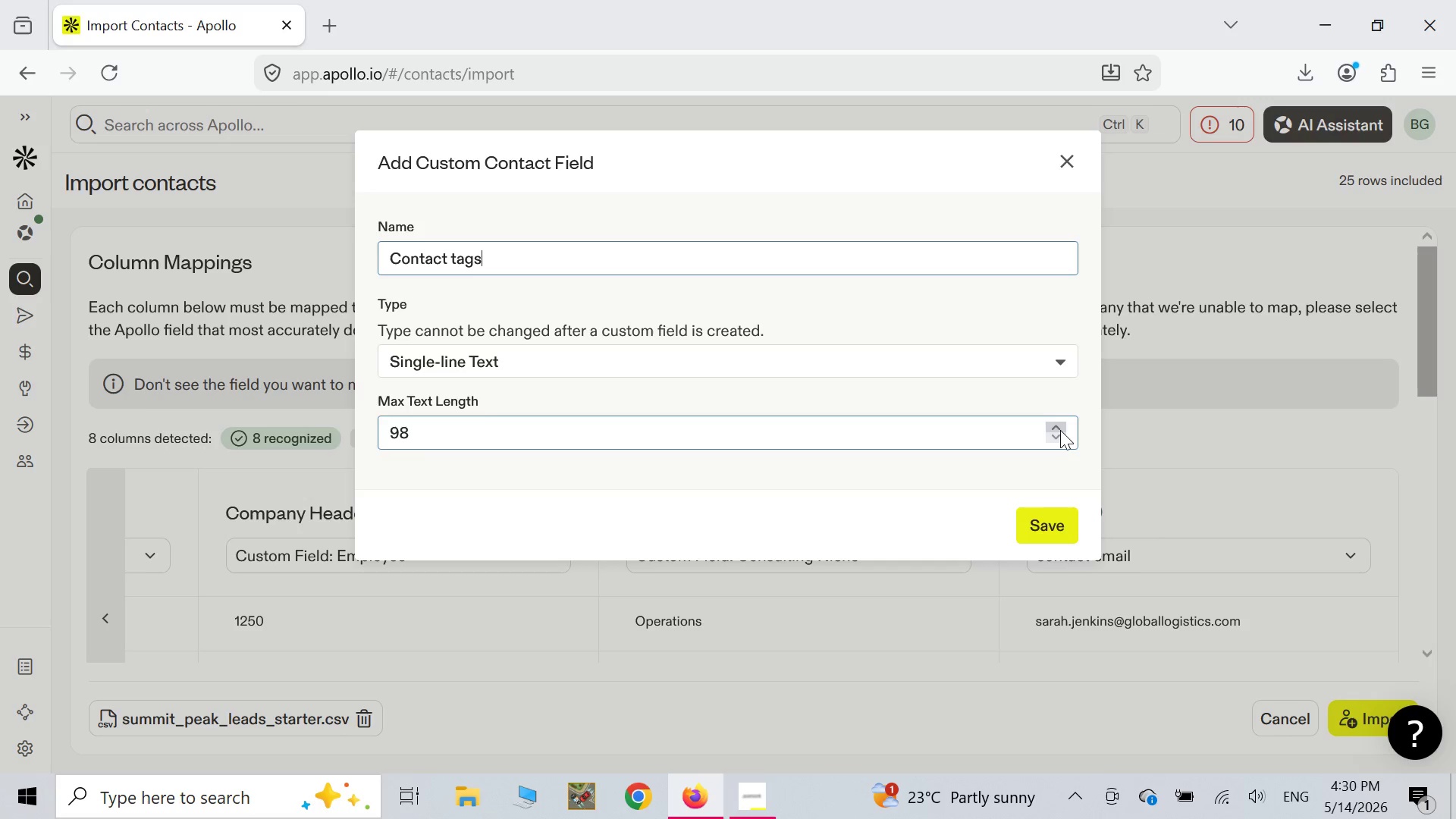 
triple_click([1060, 430])
 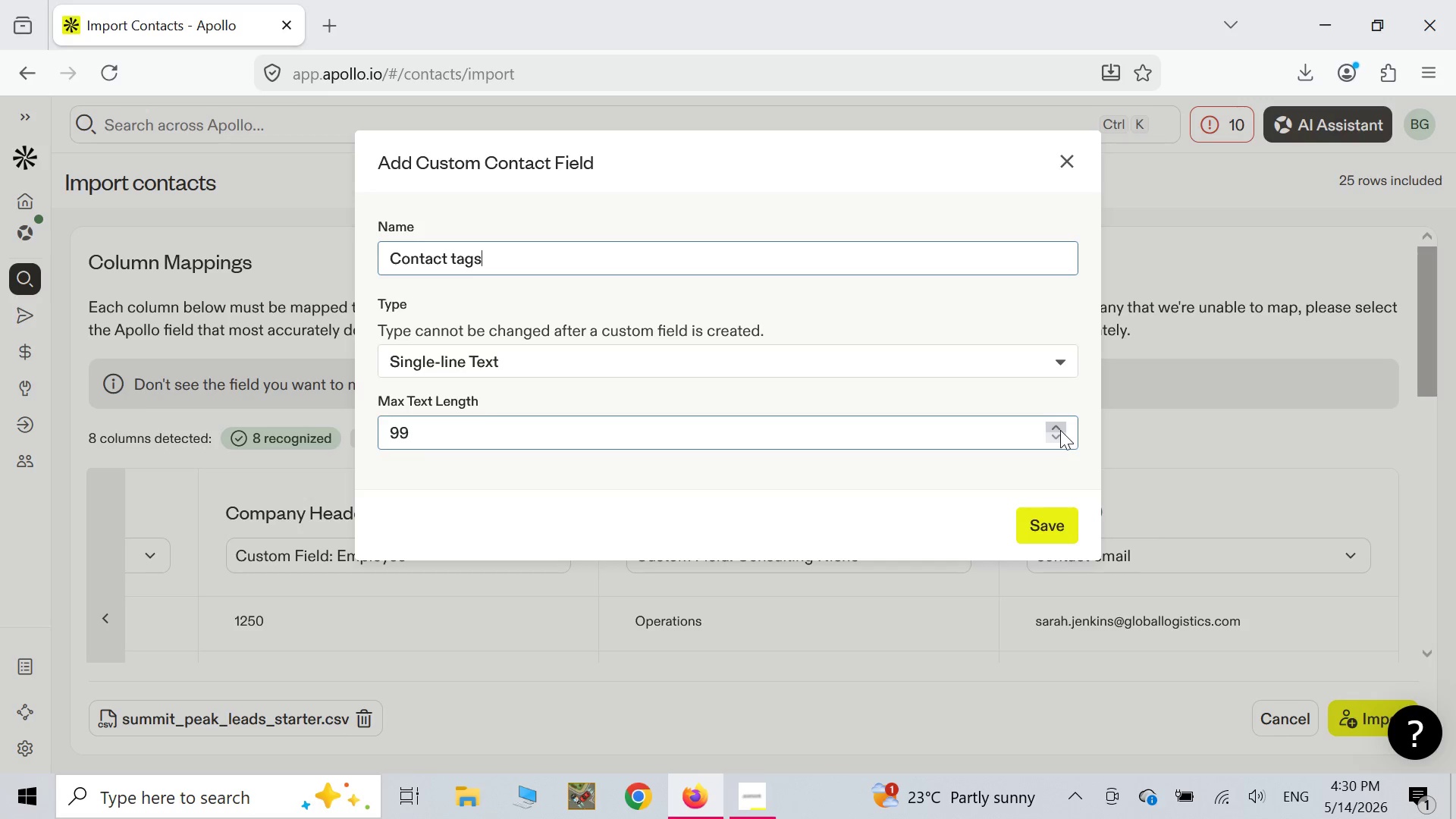 
triple_click([1060, 430])
 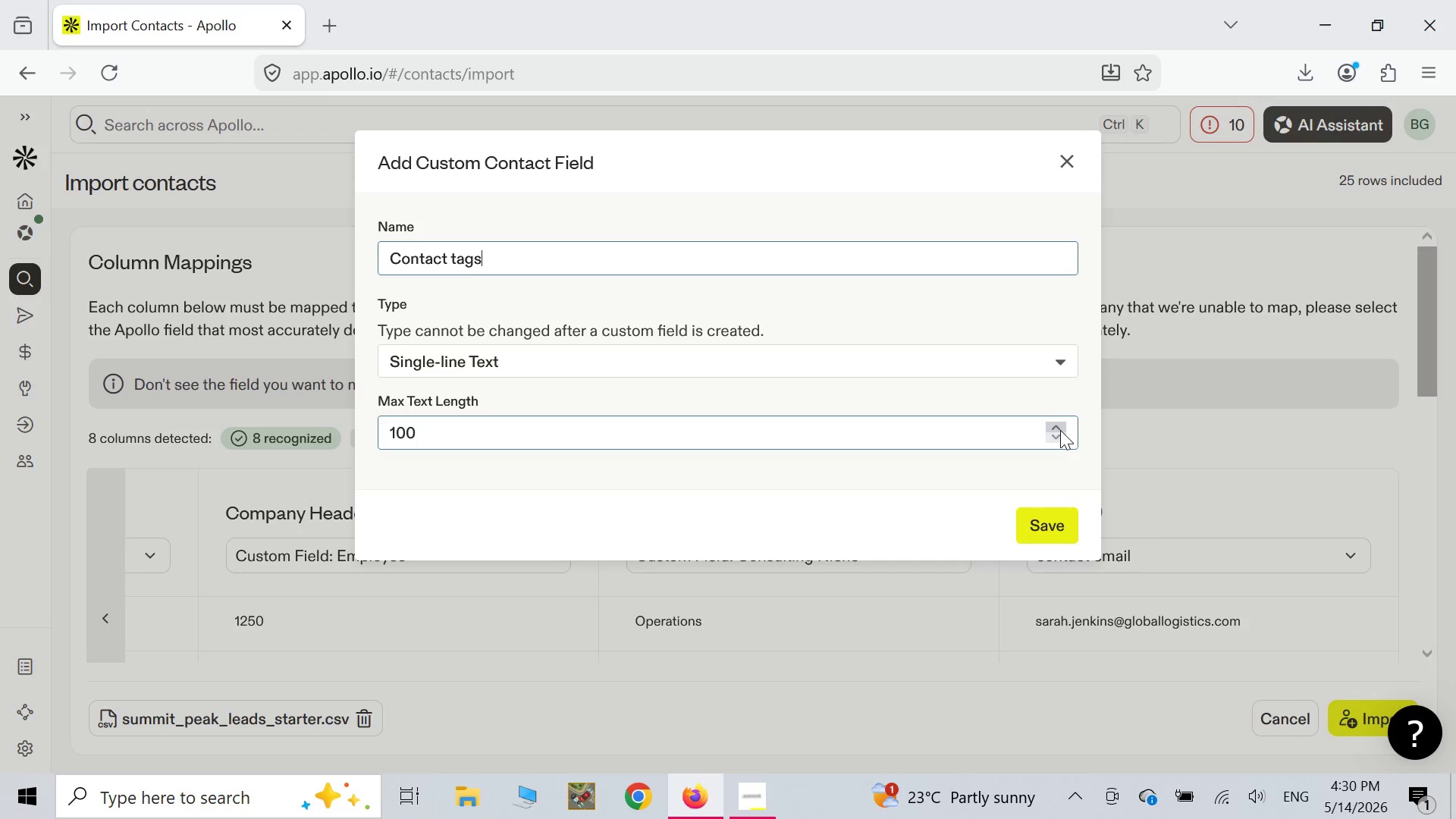 
triple_click([1060, 430])
 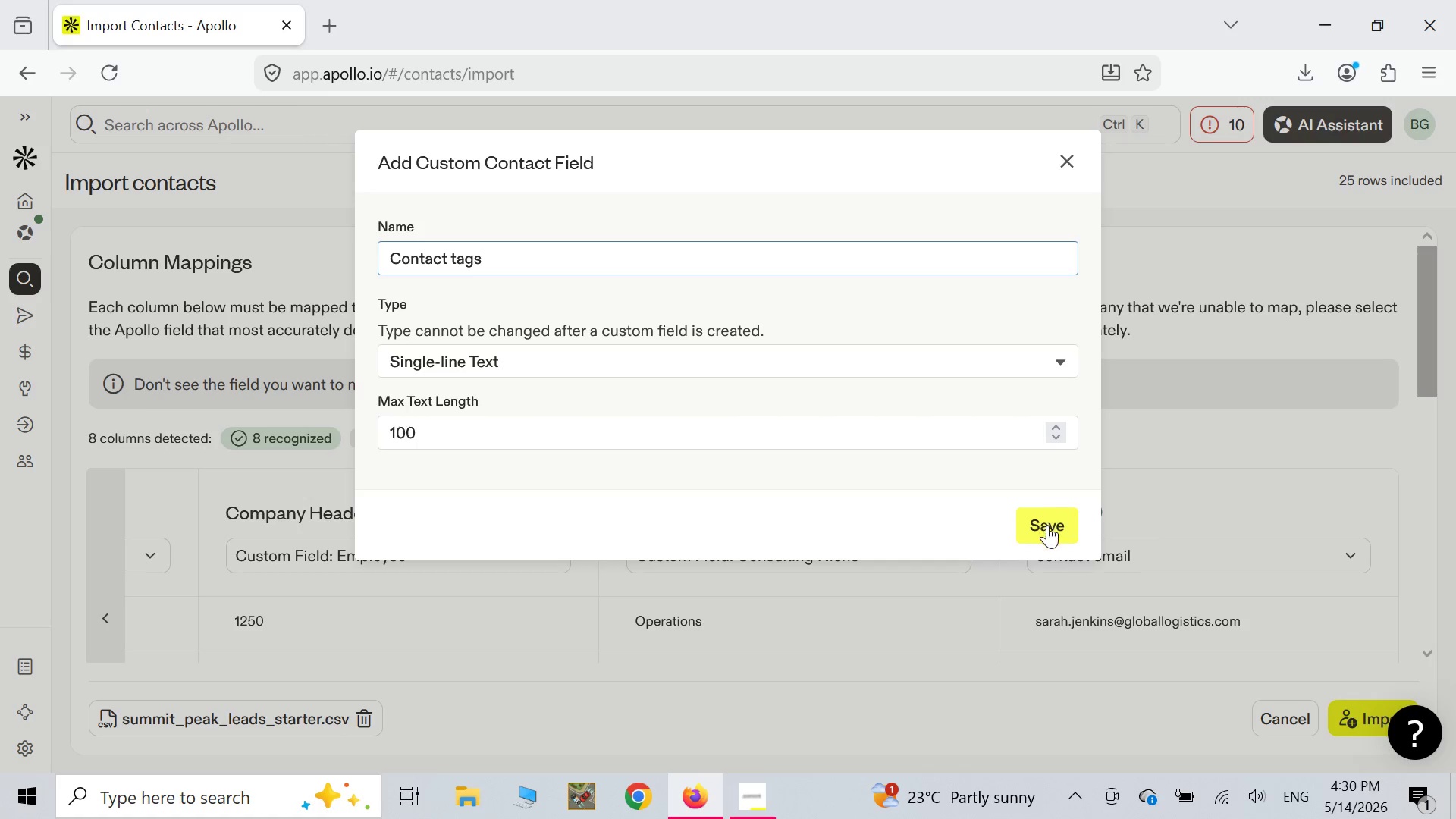 
left_click([1047, 526])
 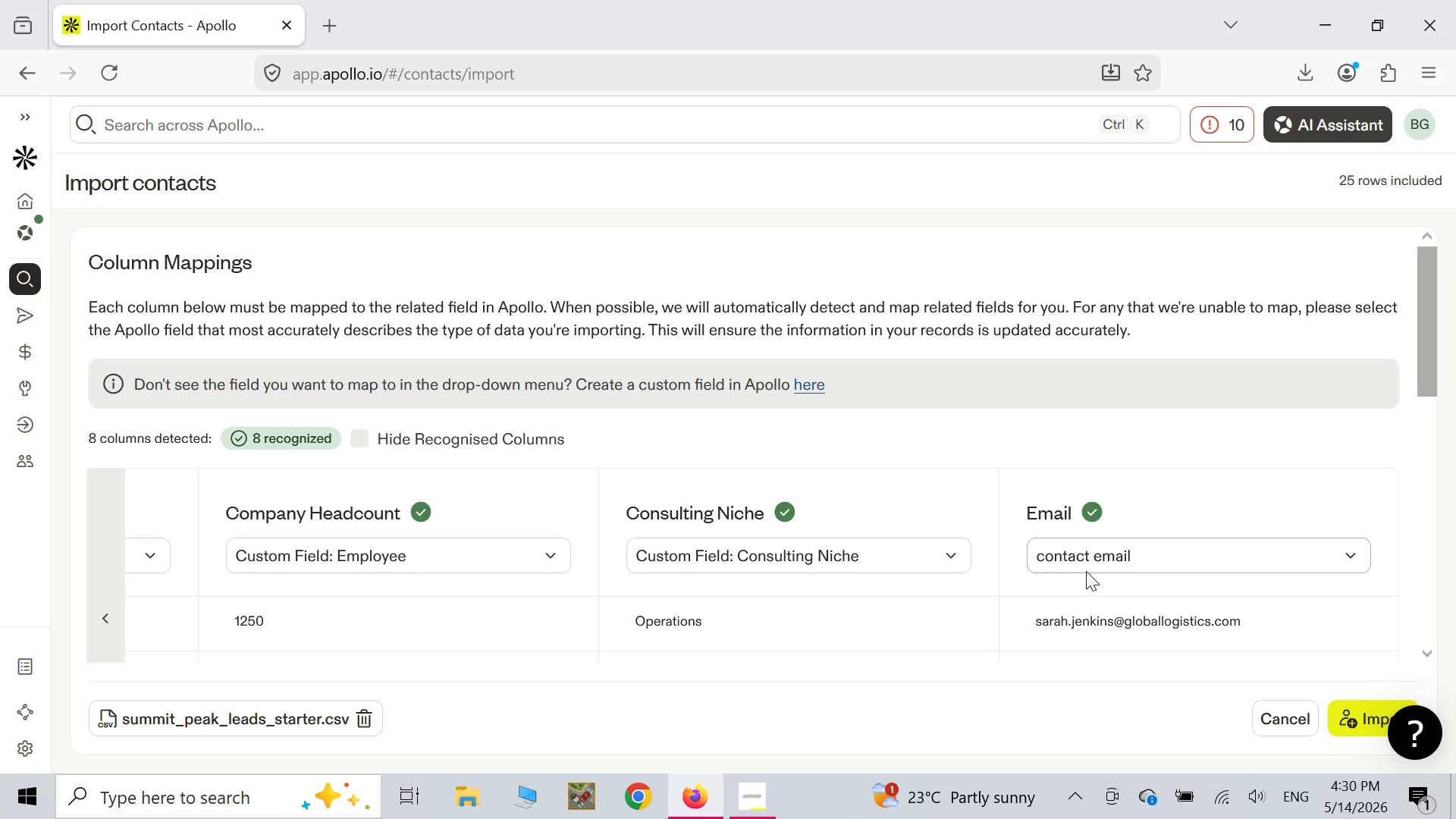 
left_click([952, 555])
 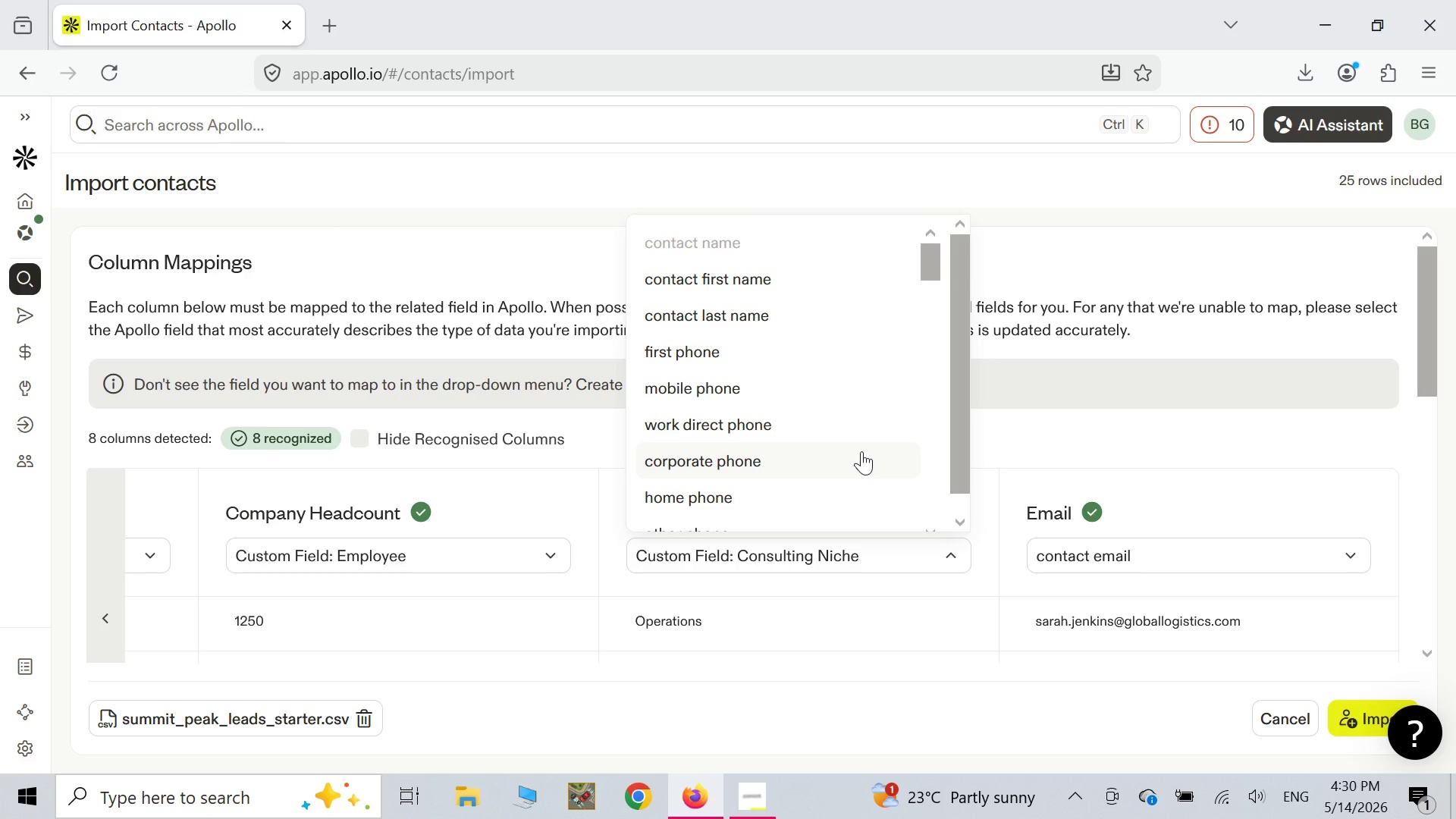 
scroll: coordinate [861, 451], scroll_direction: down, amount: 33.0
 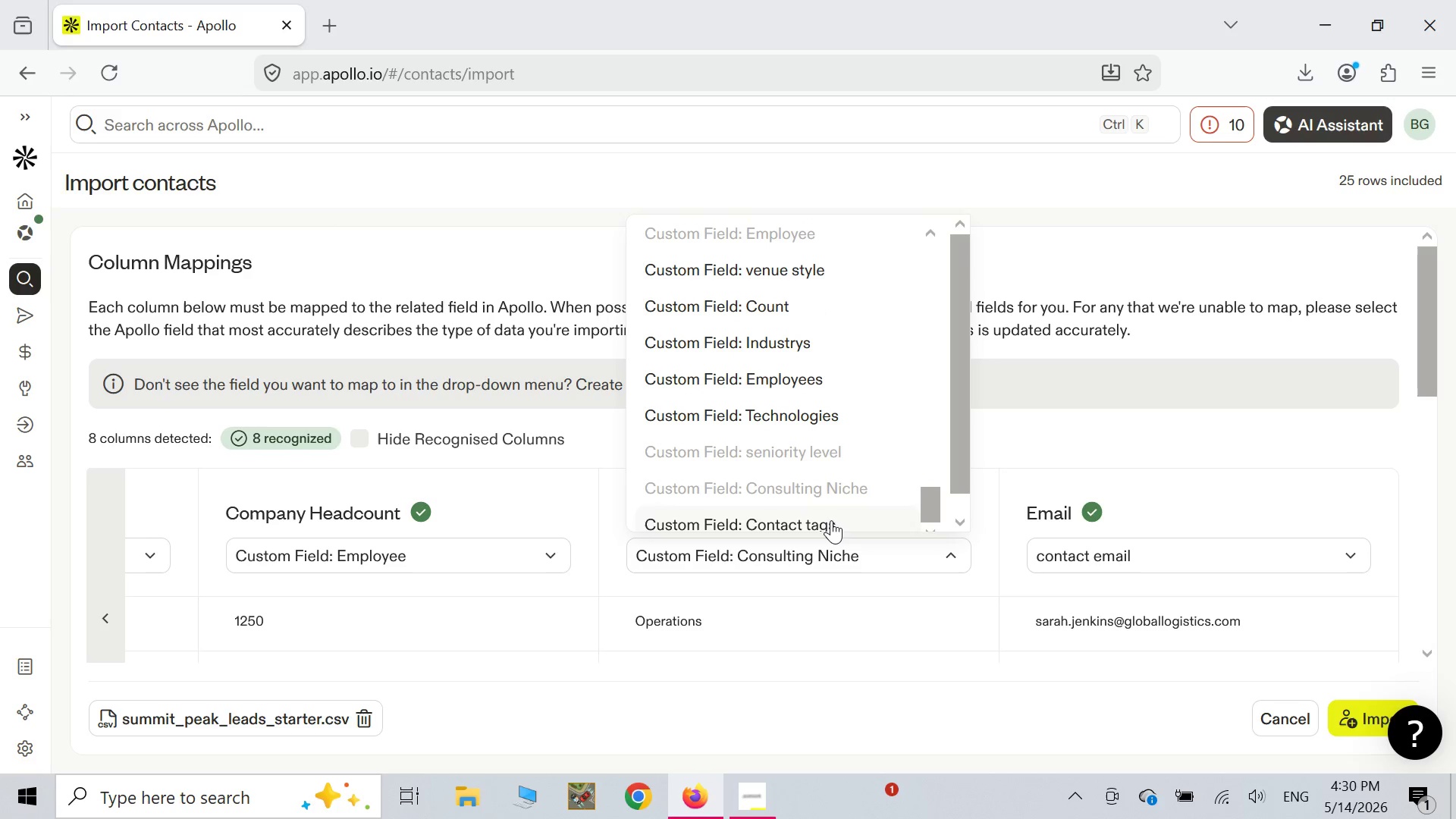 
left_click([831, 520])
 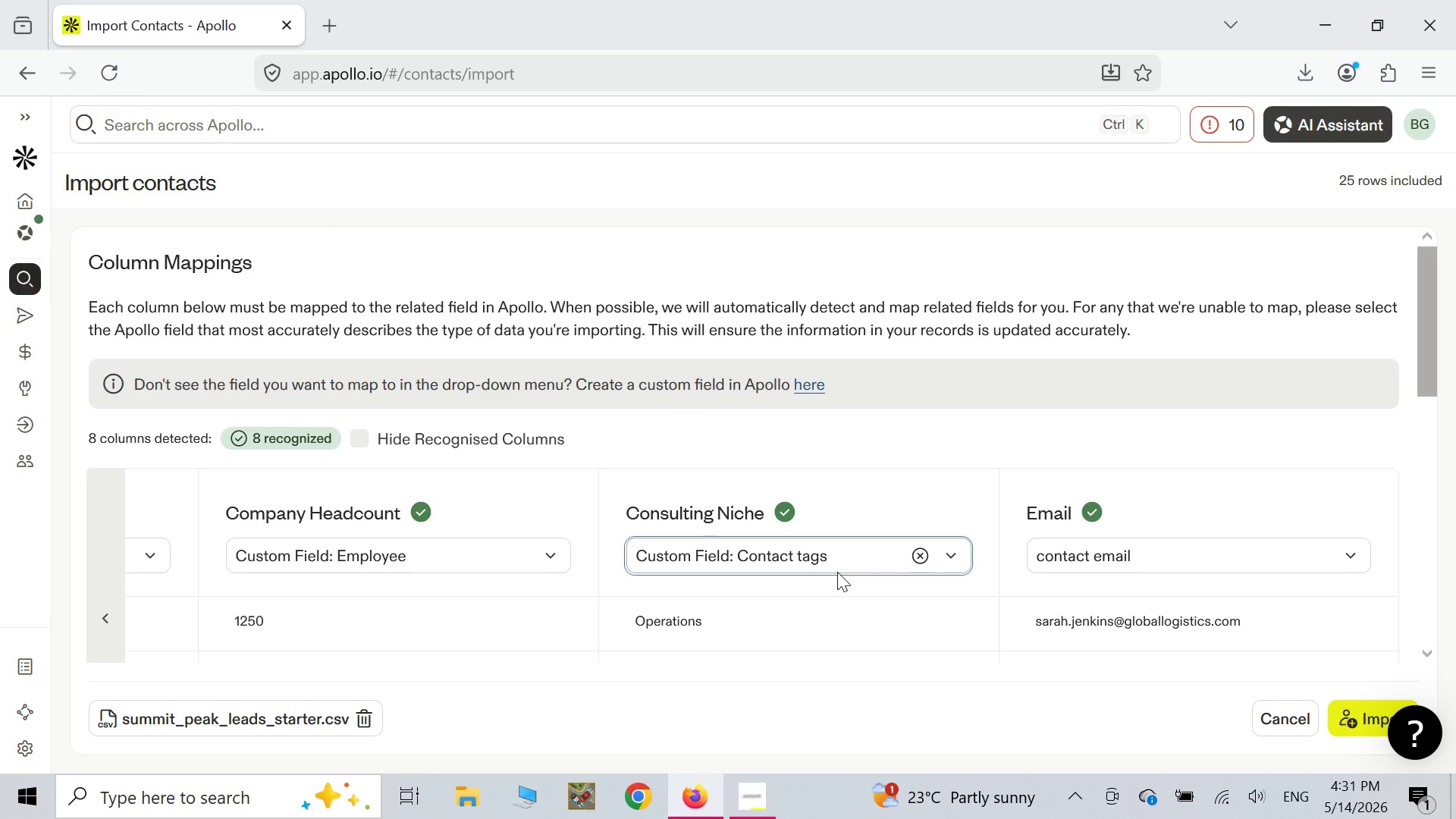 
wait(26.77)
 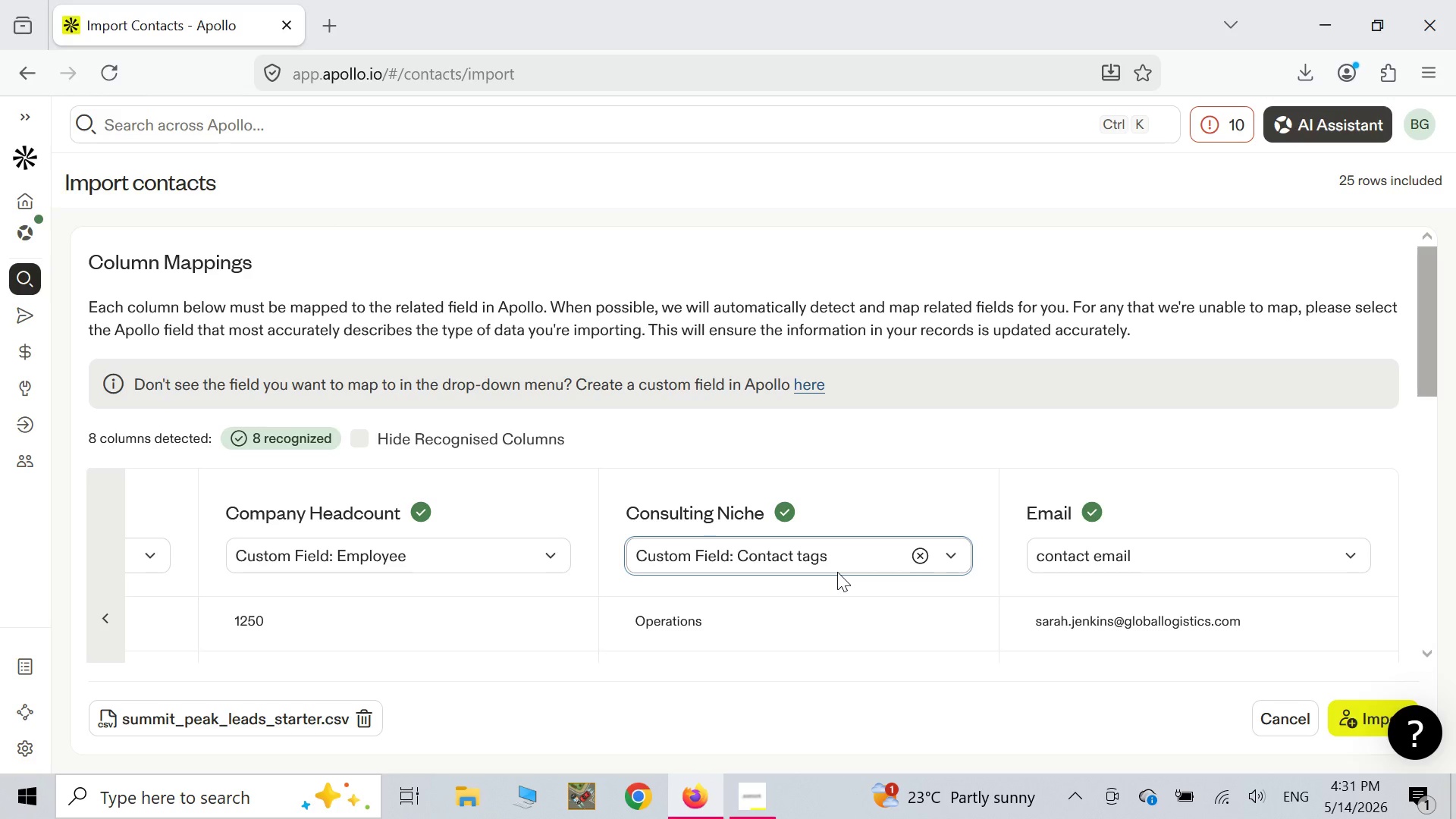 
scroll: coordinate [837, 572], scroll_direction: down, amount: 1.0
 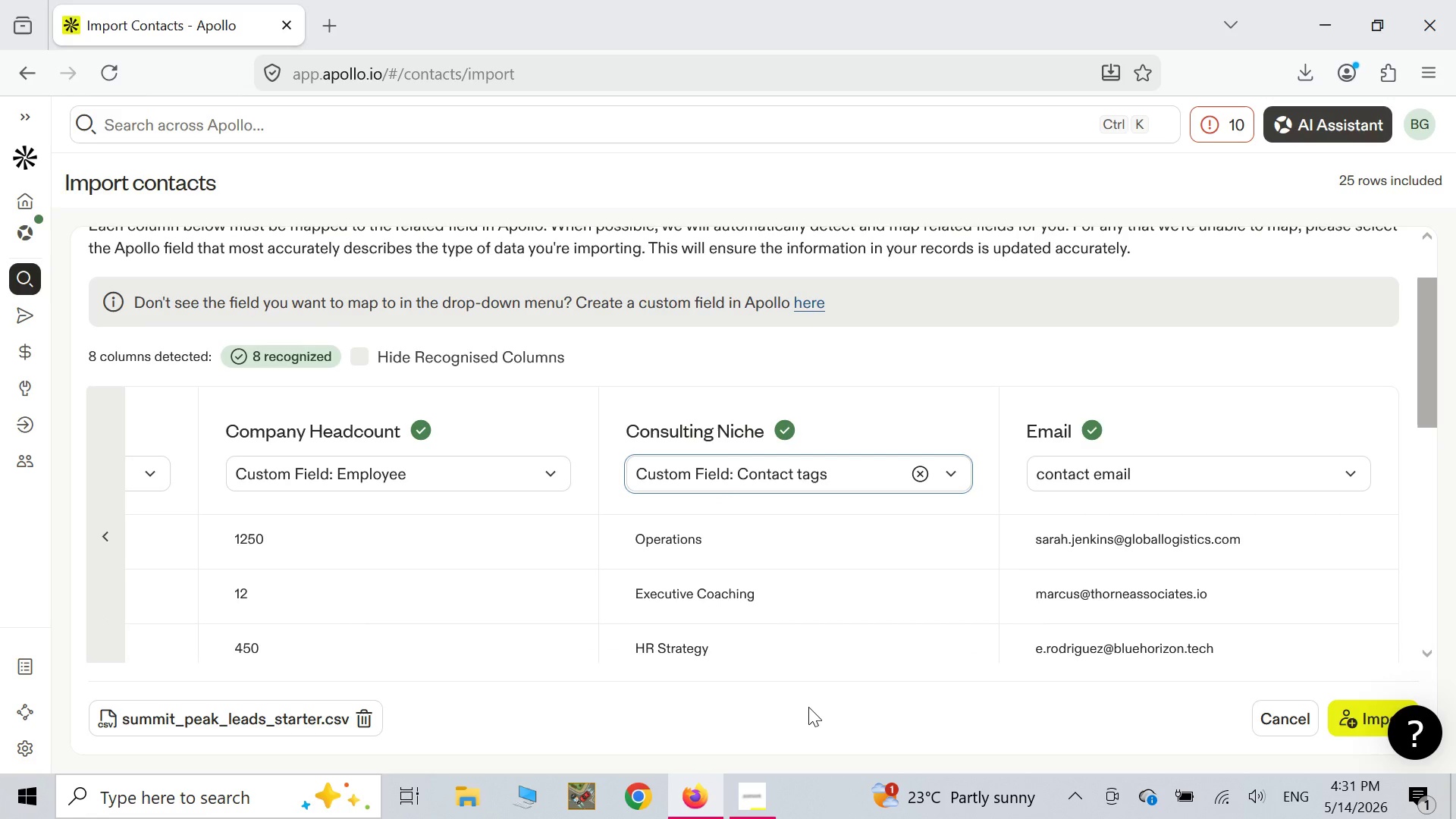 
wait(7.79)
 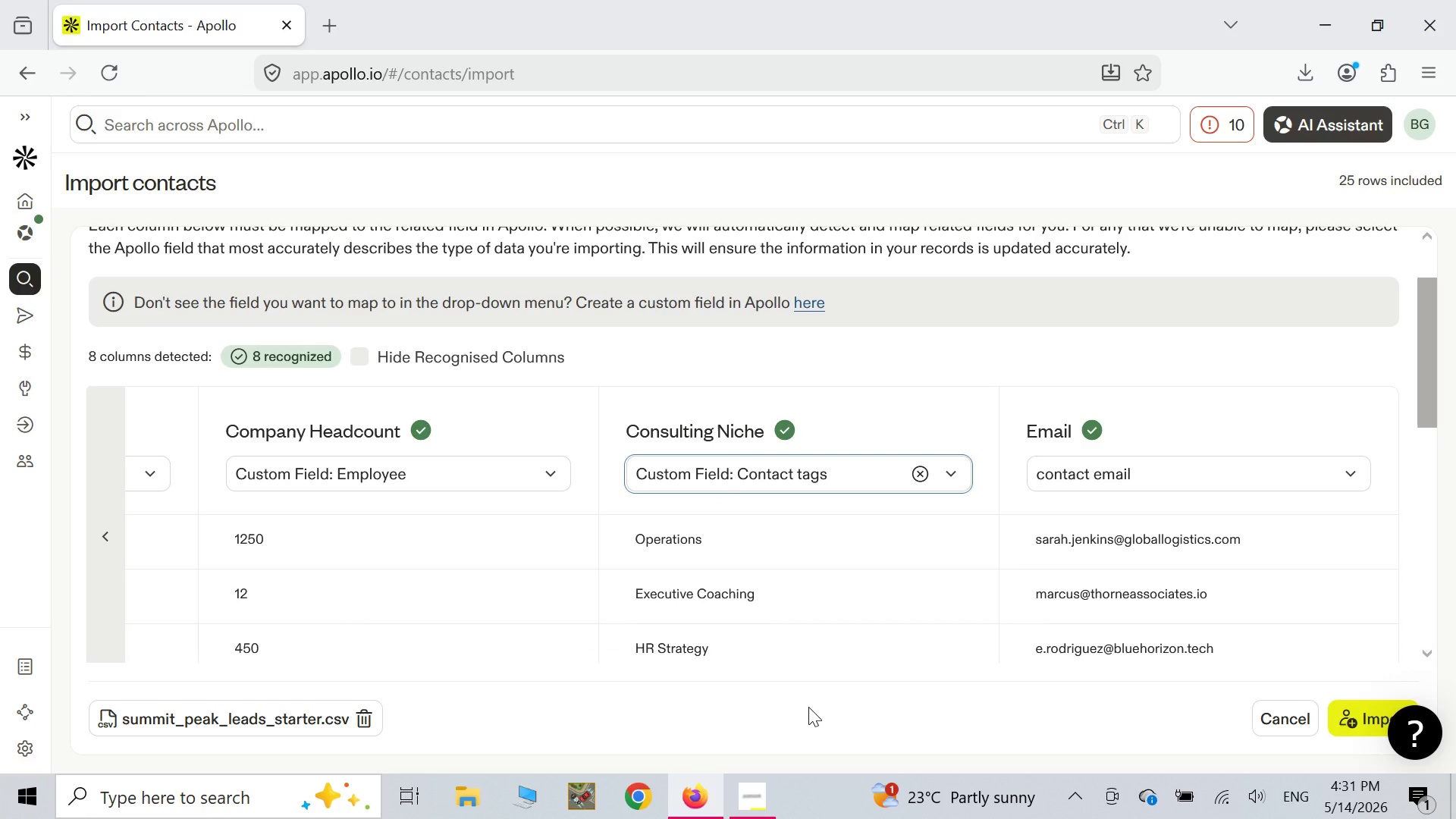 
scroll: coordinate [732, 607], scroll_direction: down, amount: 3.0
 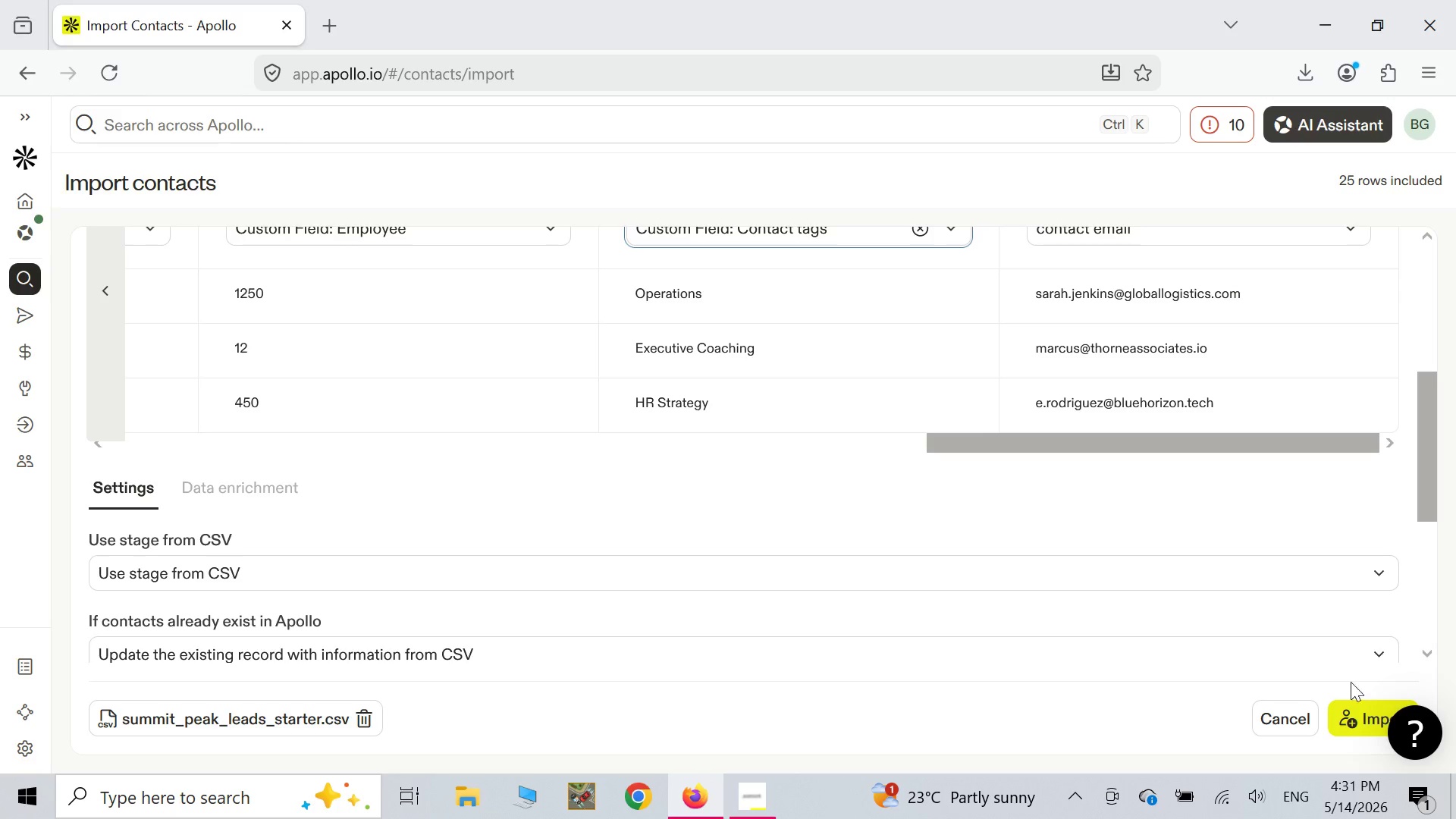 
left_click([1366, 713])
 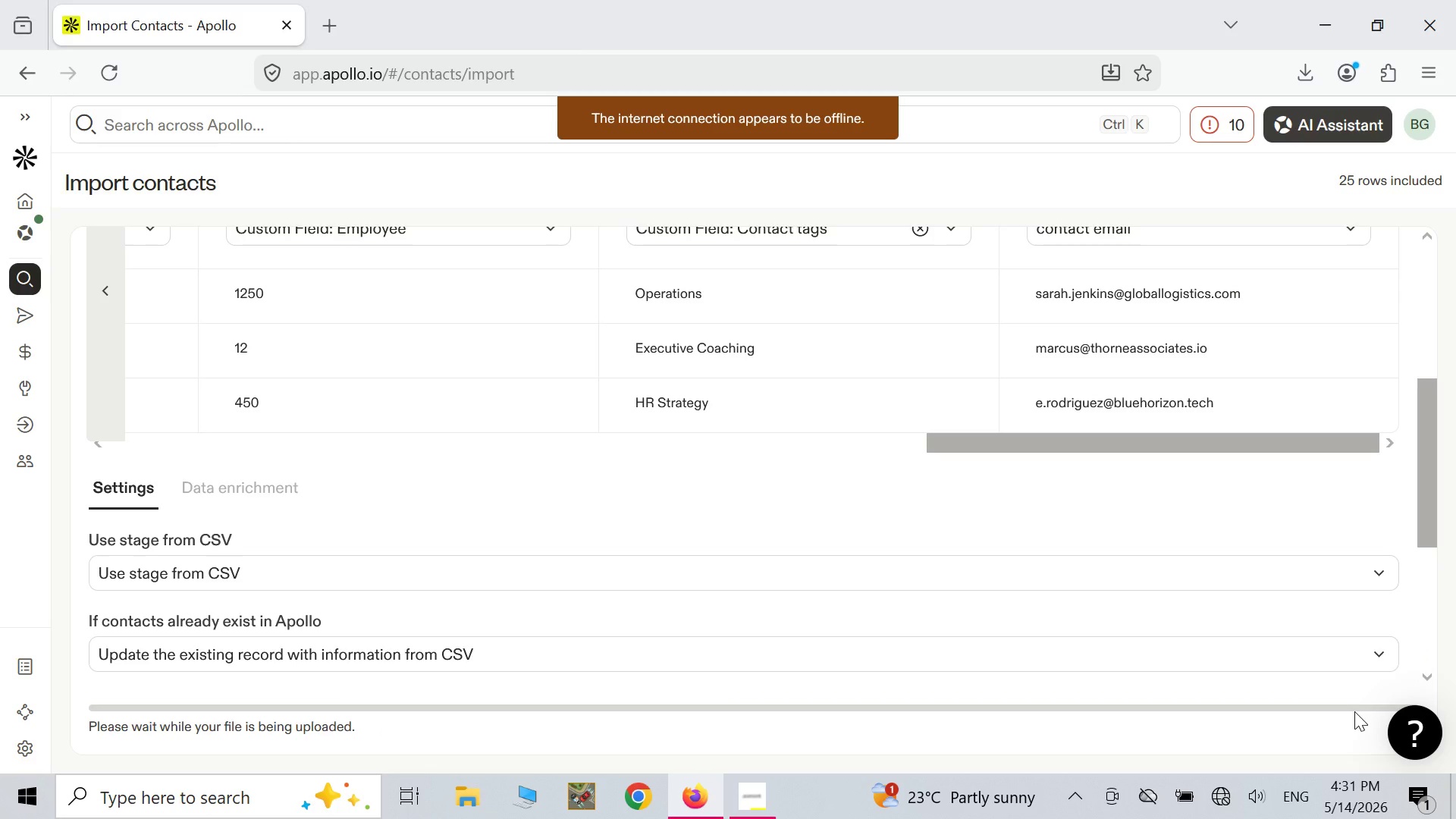 
wait(14.86)
 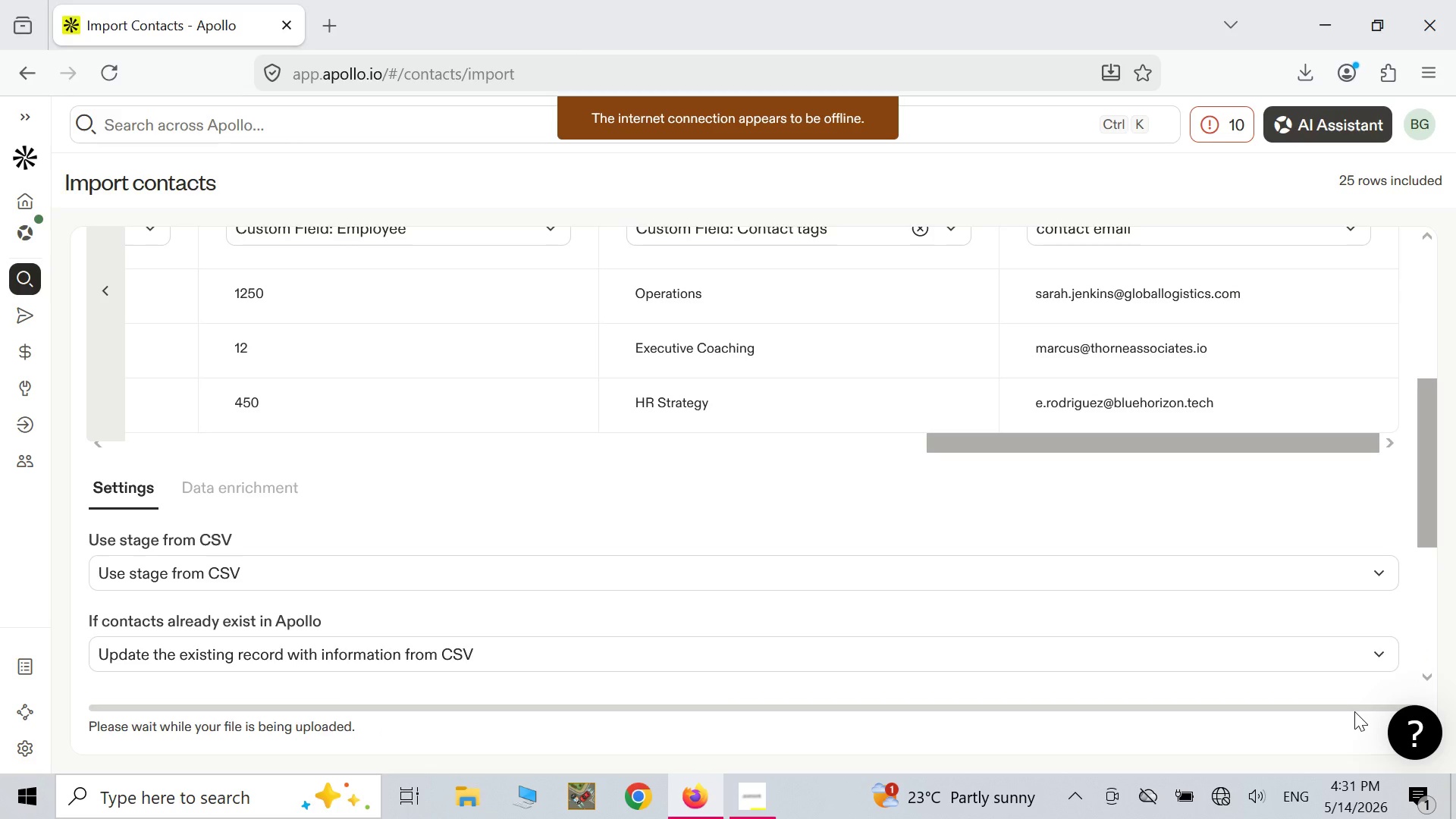 
left_click([1209, 791])
 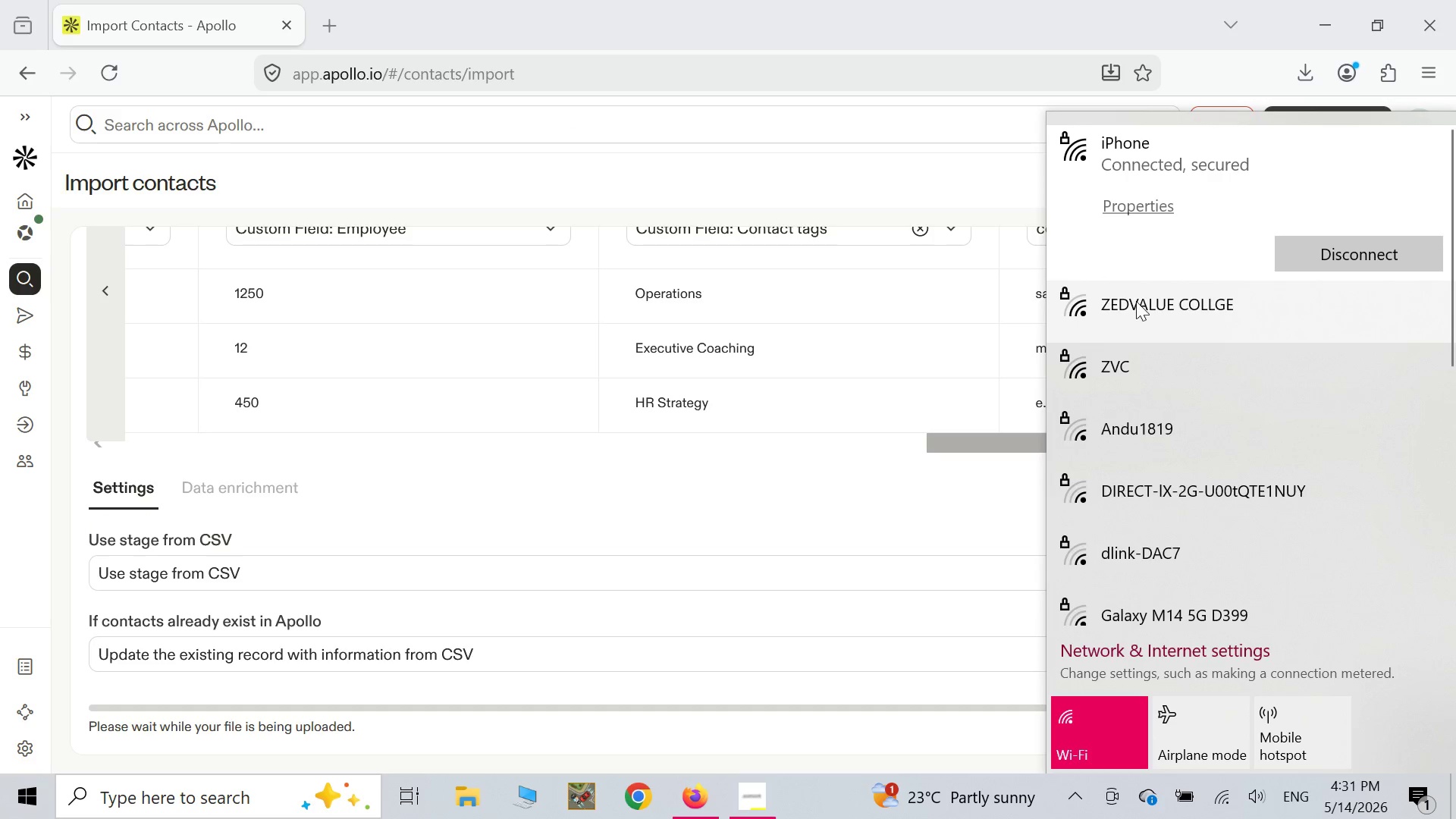 
left_click([940, 338])
 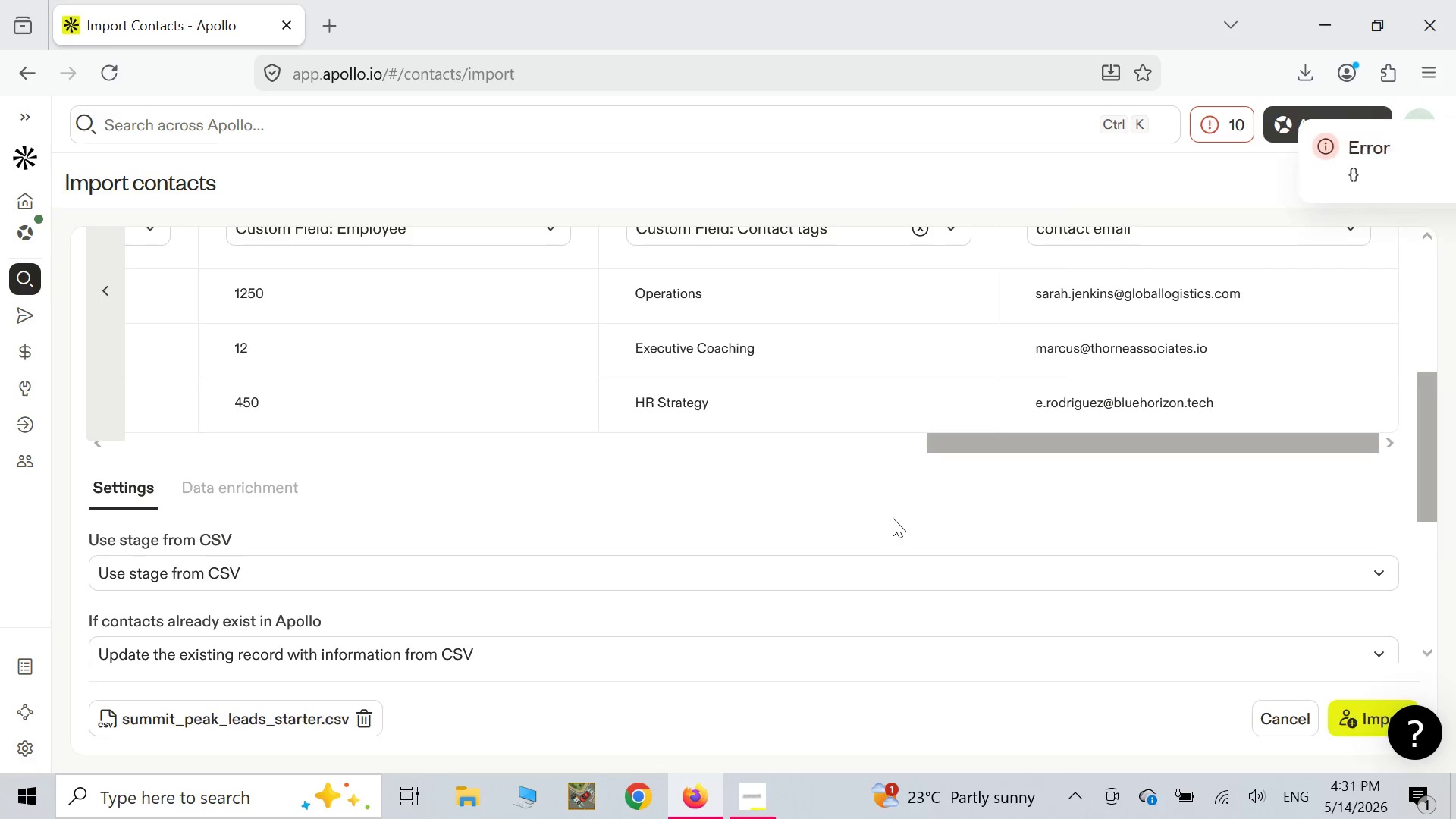 
scroll: coordinate [893, 518], scroll_direction: down, amount: 2.0
 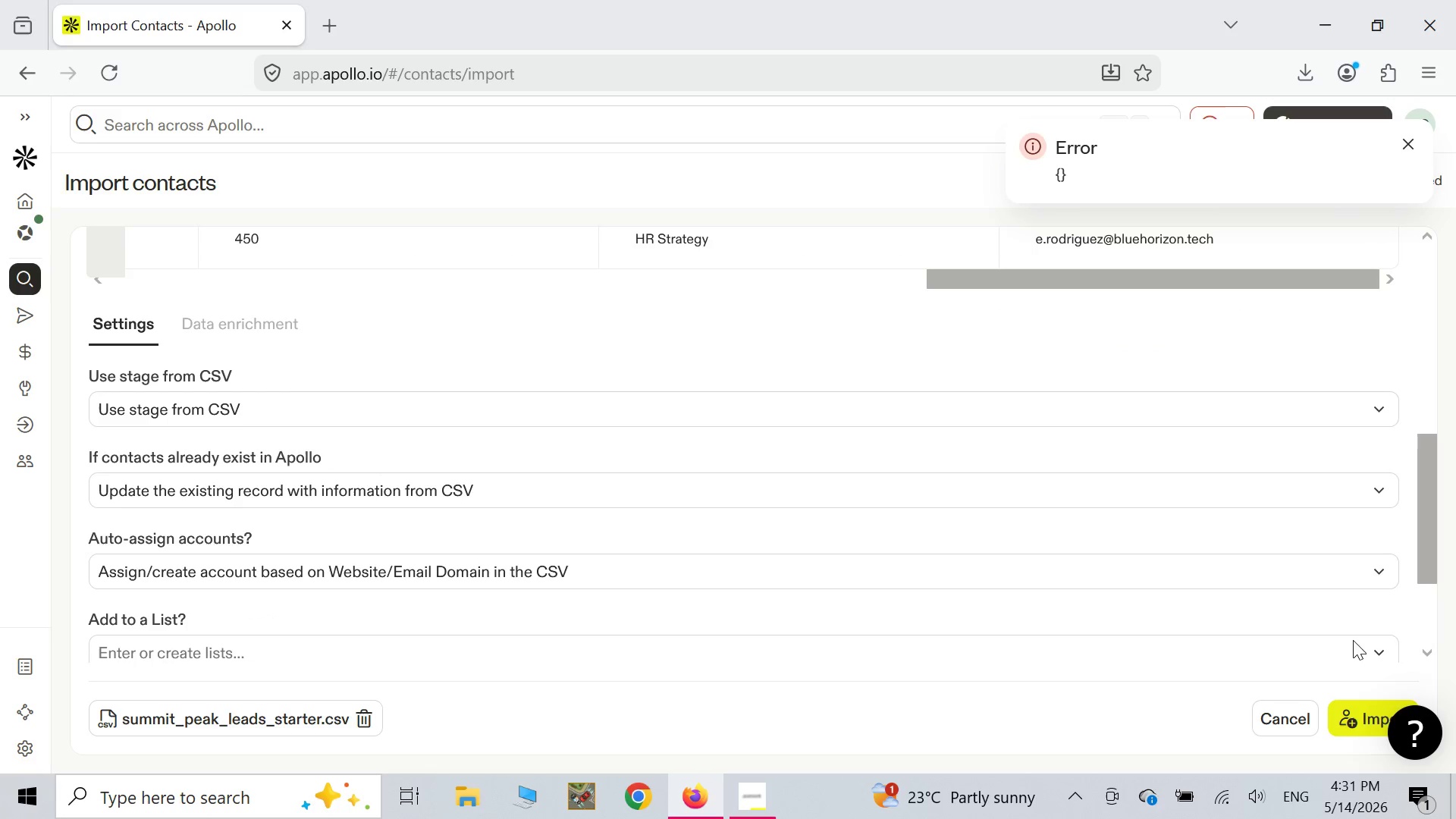 
left_click([1382, 715])
 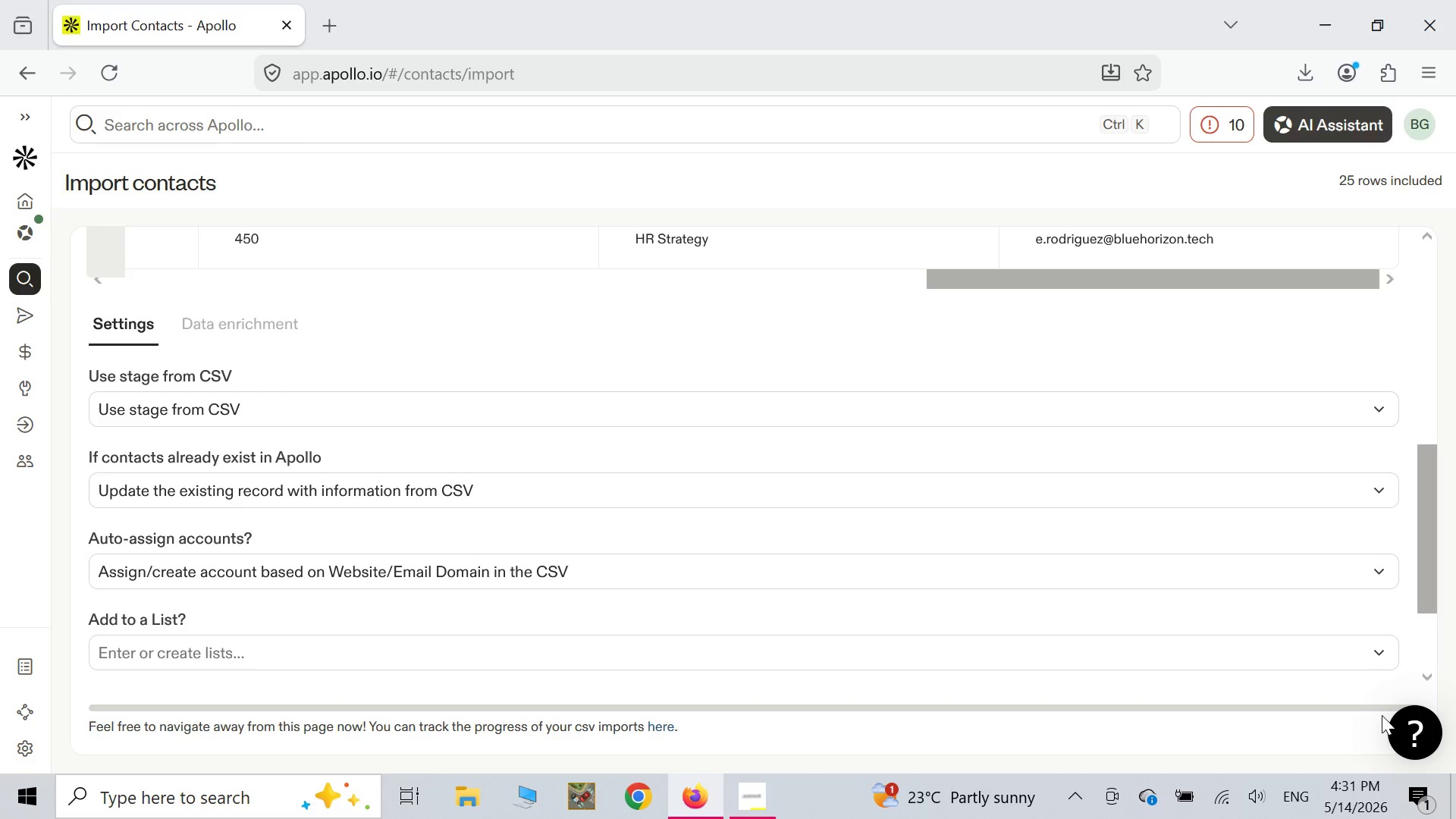 
wait(7.47)
 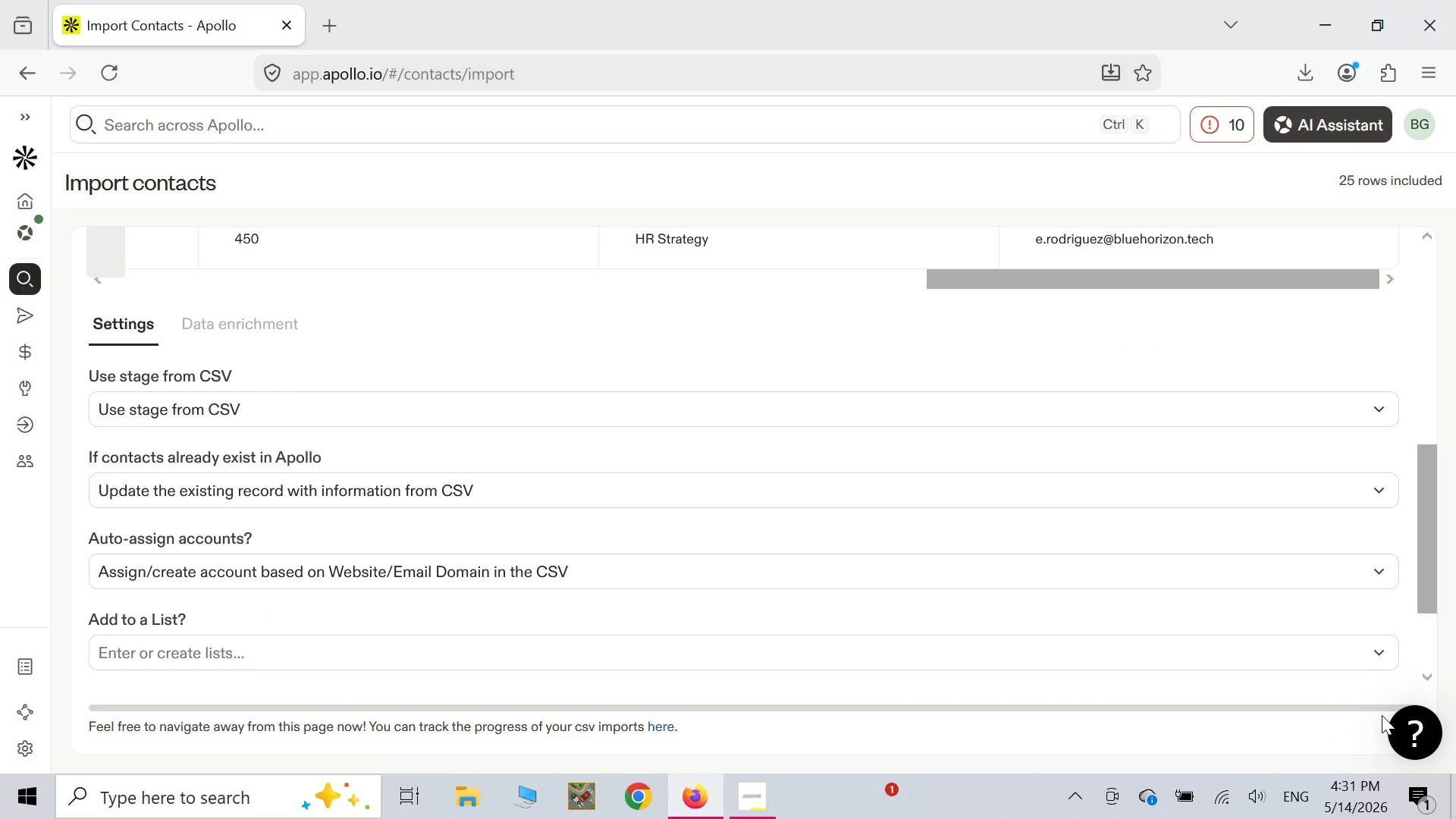 
scroll: coordinate [841, 634], scroll_direction: down, amount: 3.0
 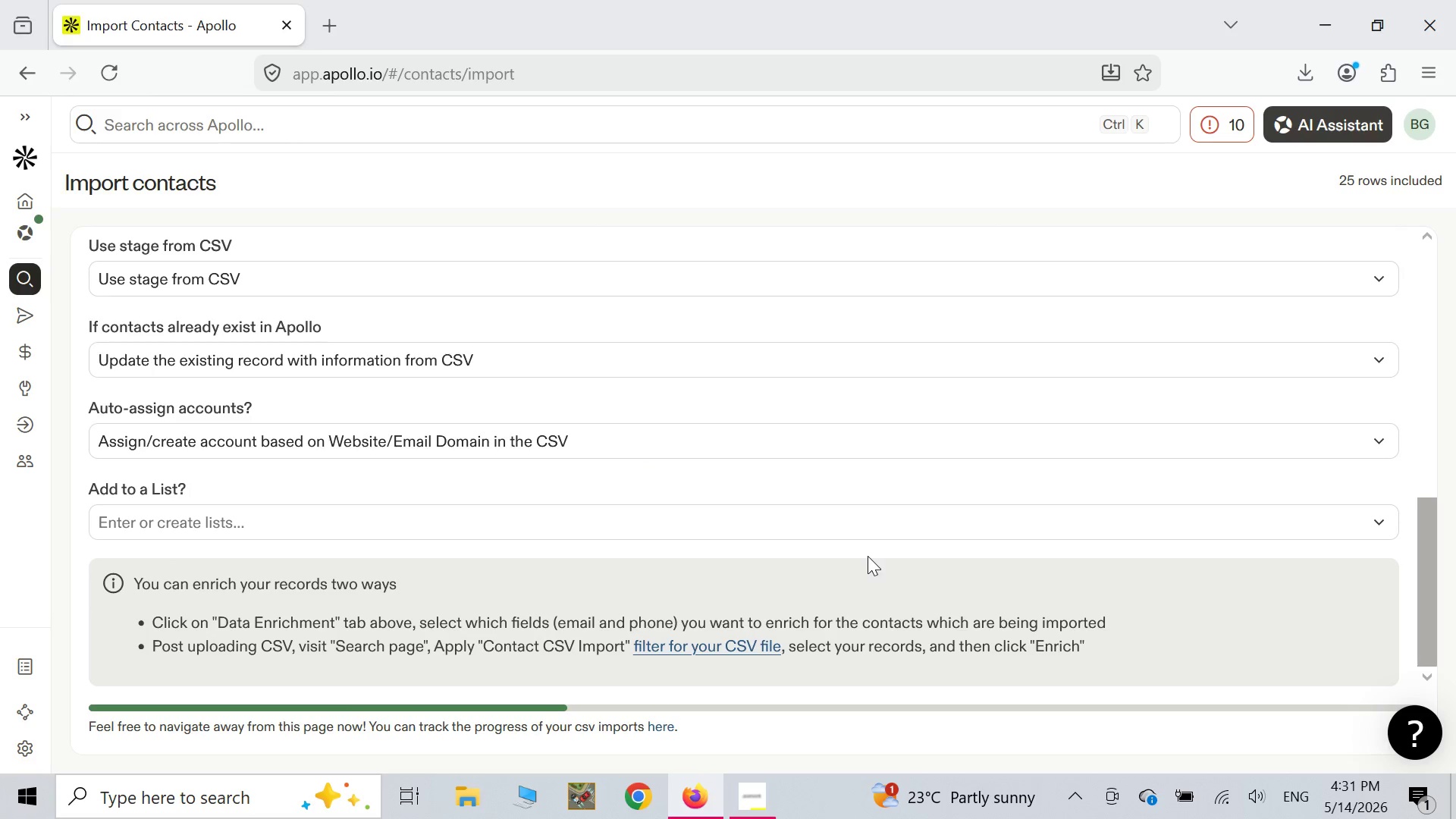 
wait(9.93)
 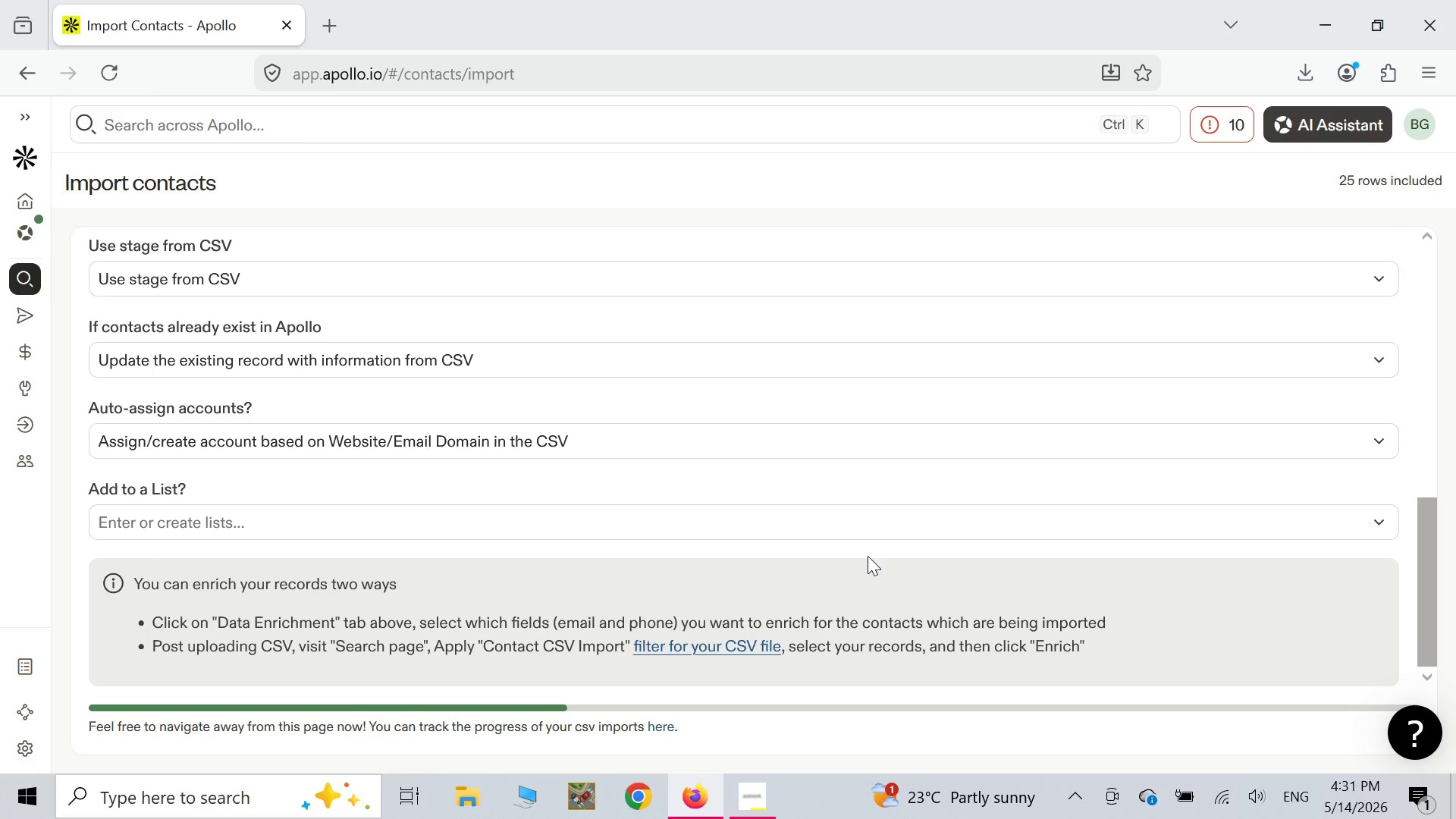 
mouse_move([758, 795])
 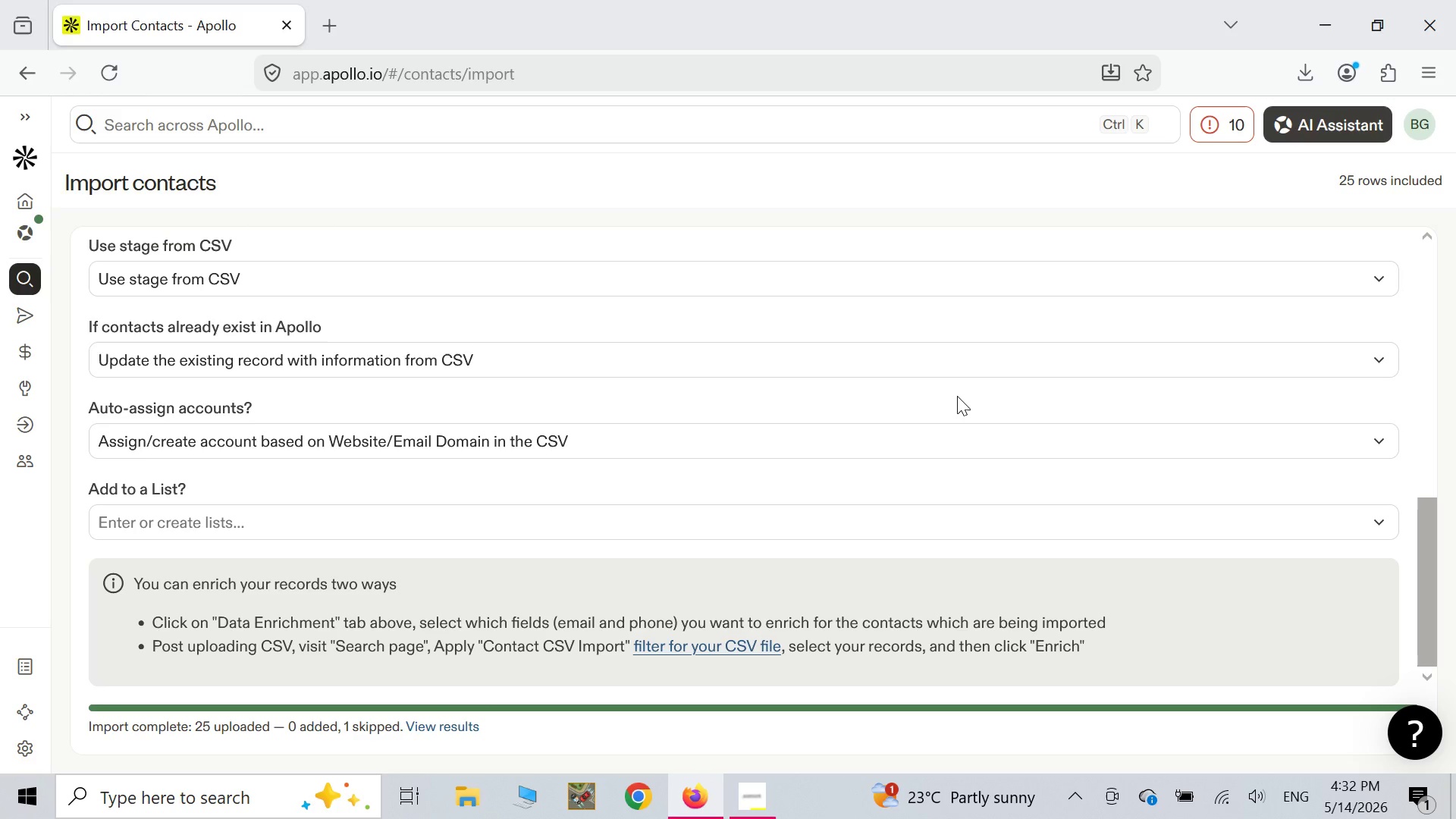 
wait(30.4)
 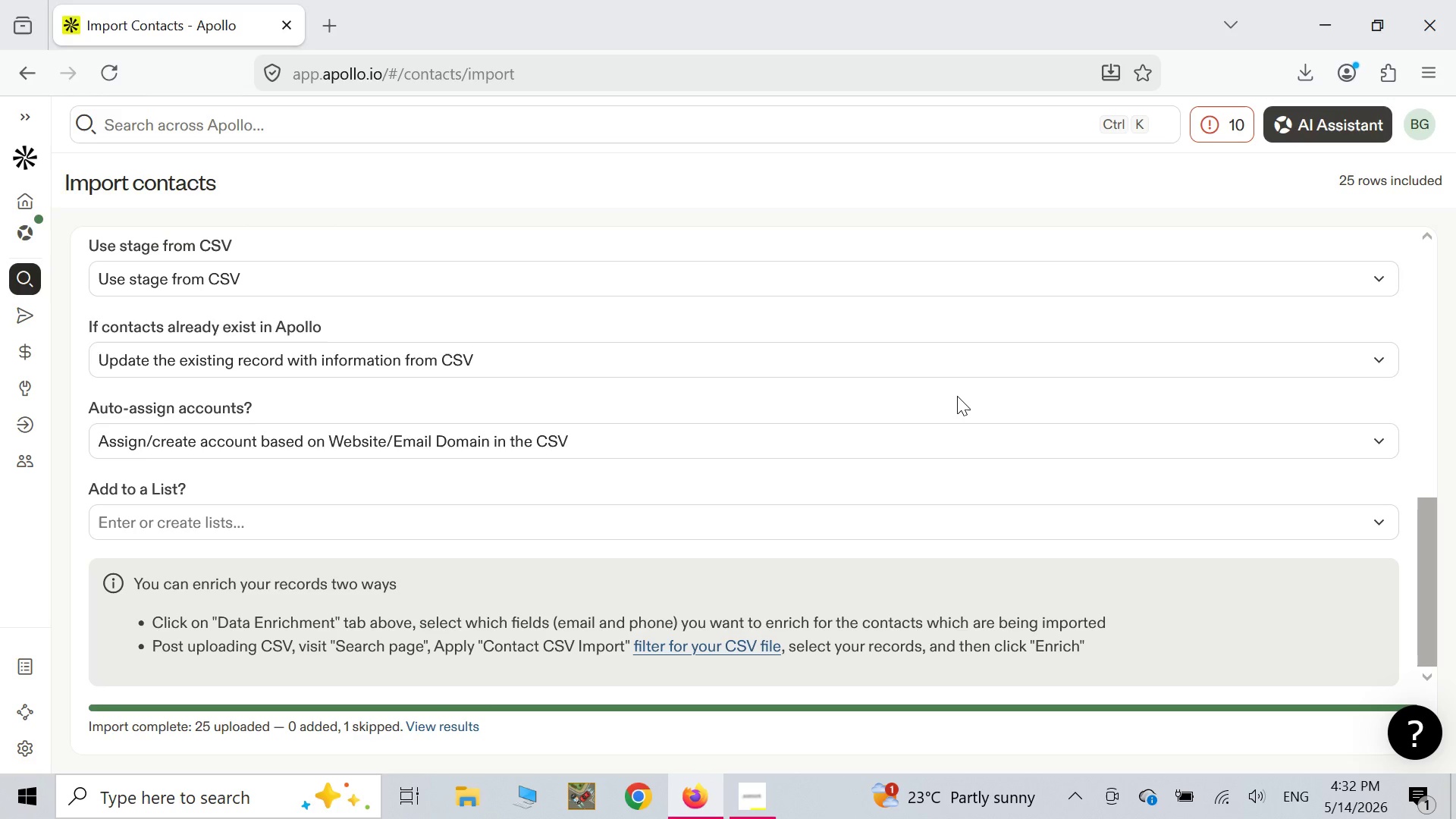 
left_click([442, 726])
 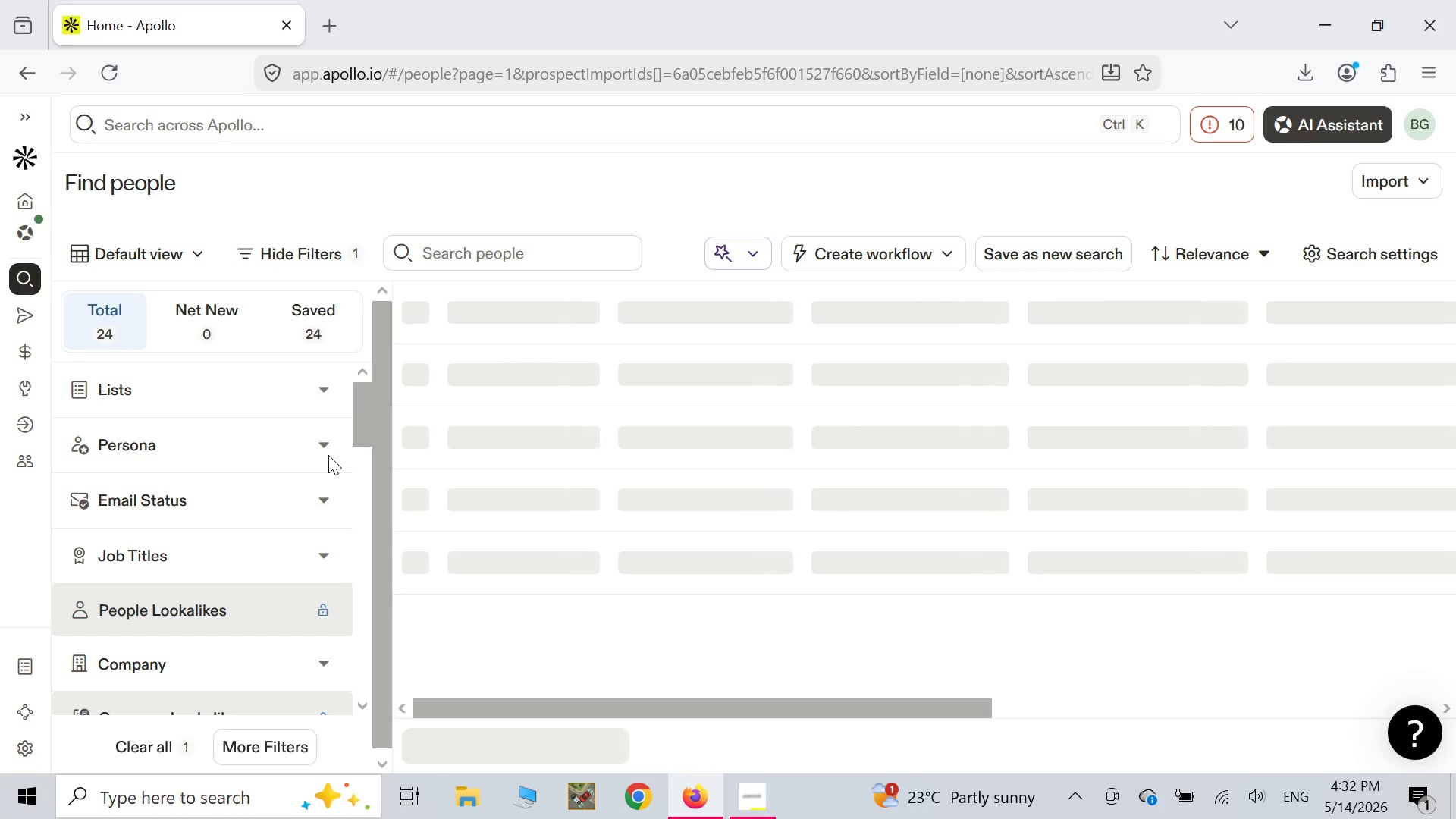 
wait(30.31)
 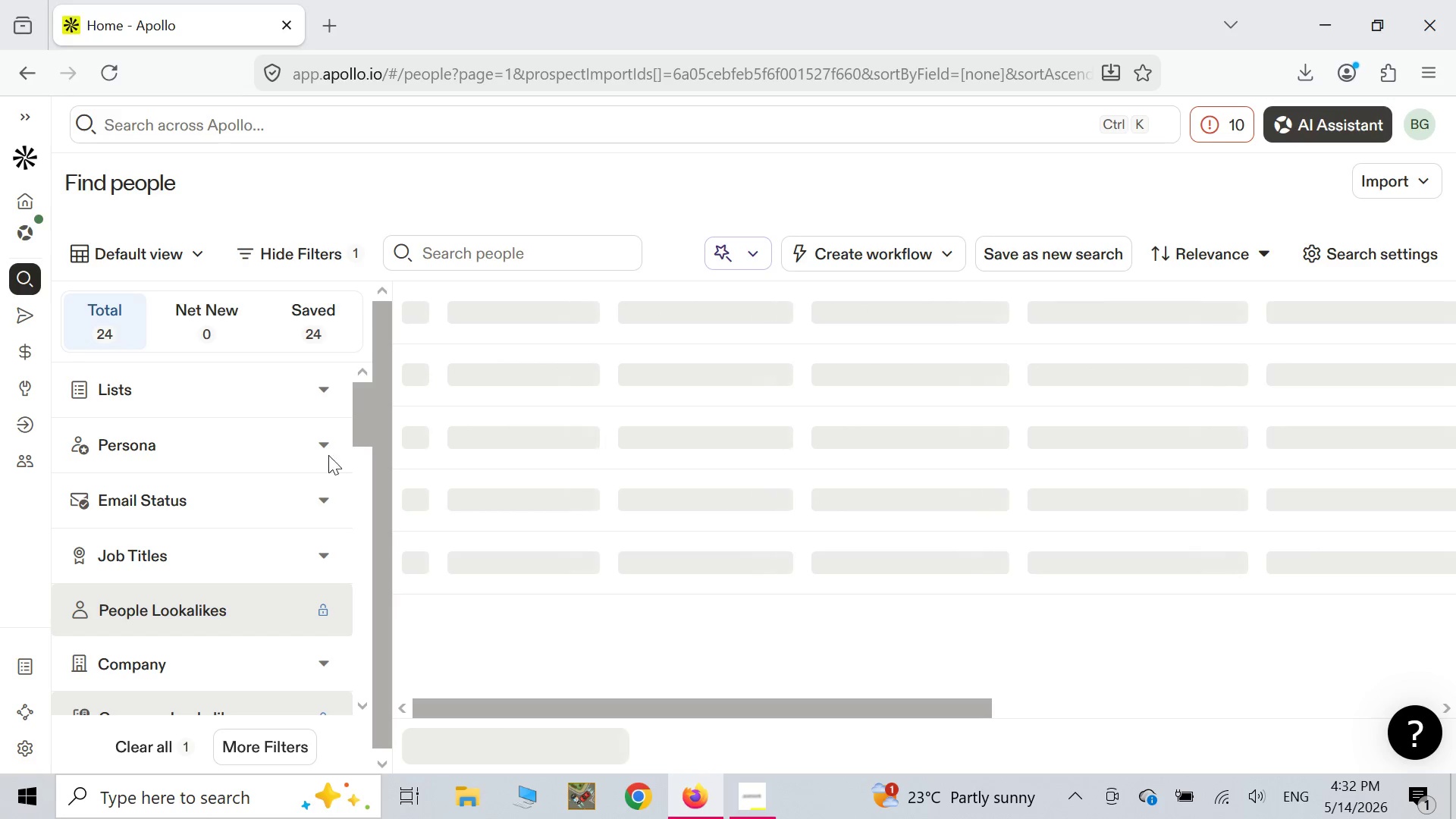 
left_click([28, 320])
 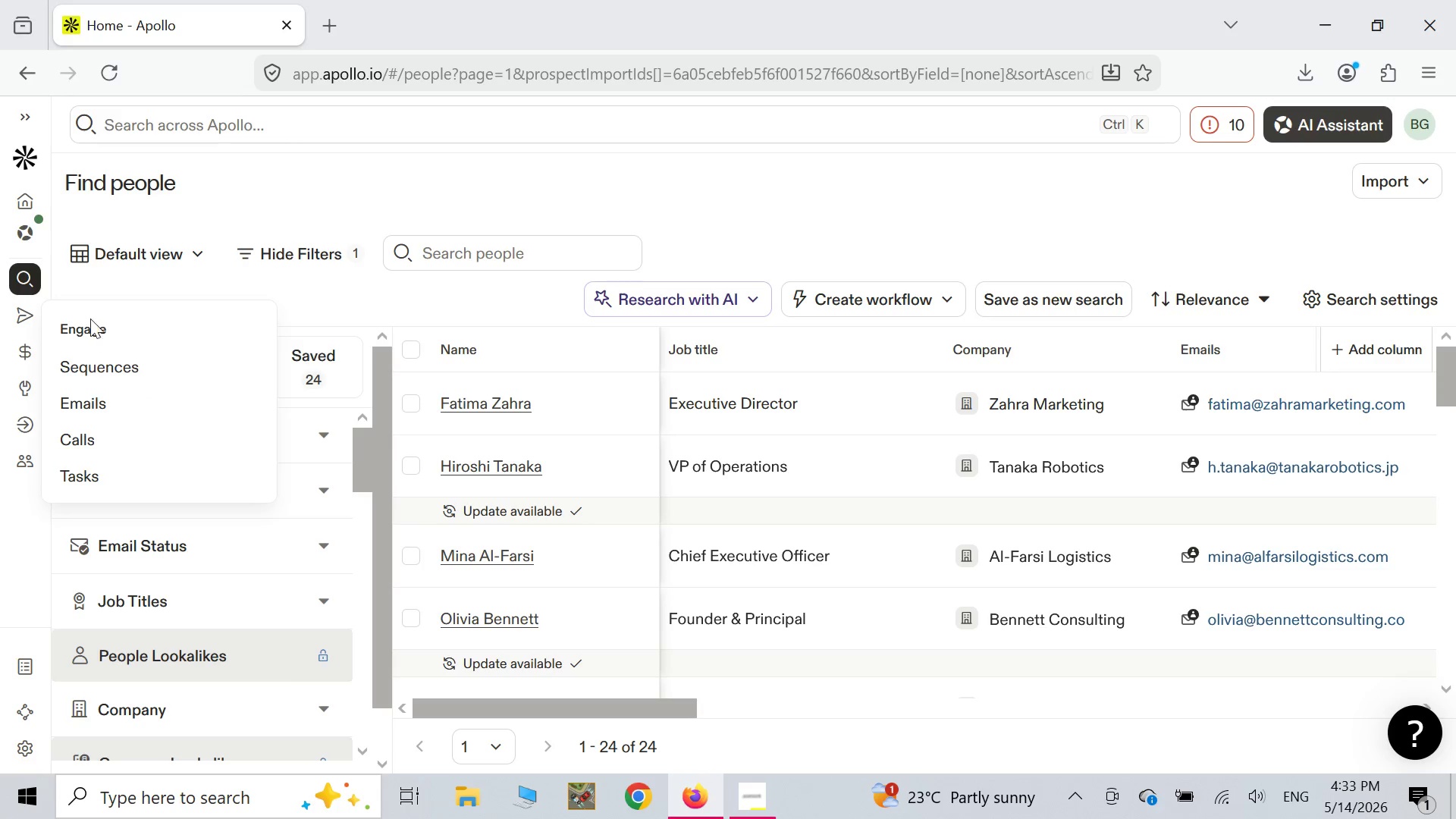 
left_click([24, 281])
 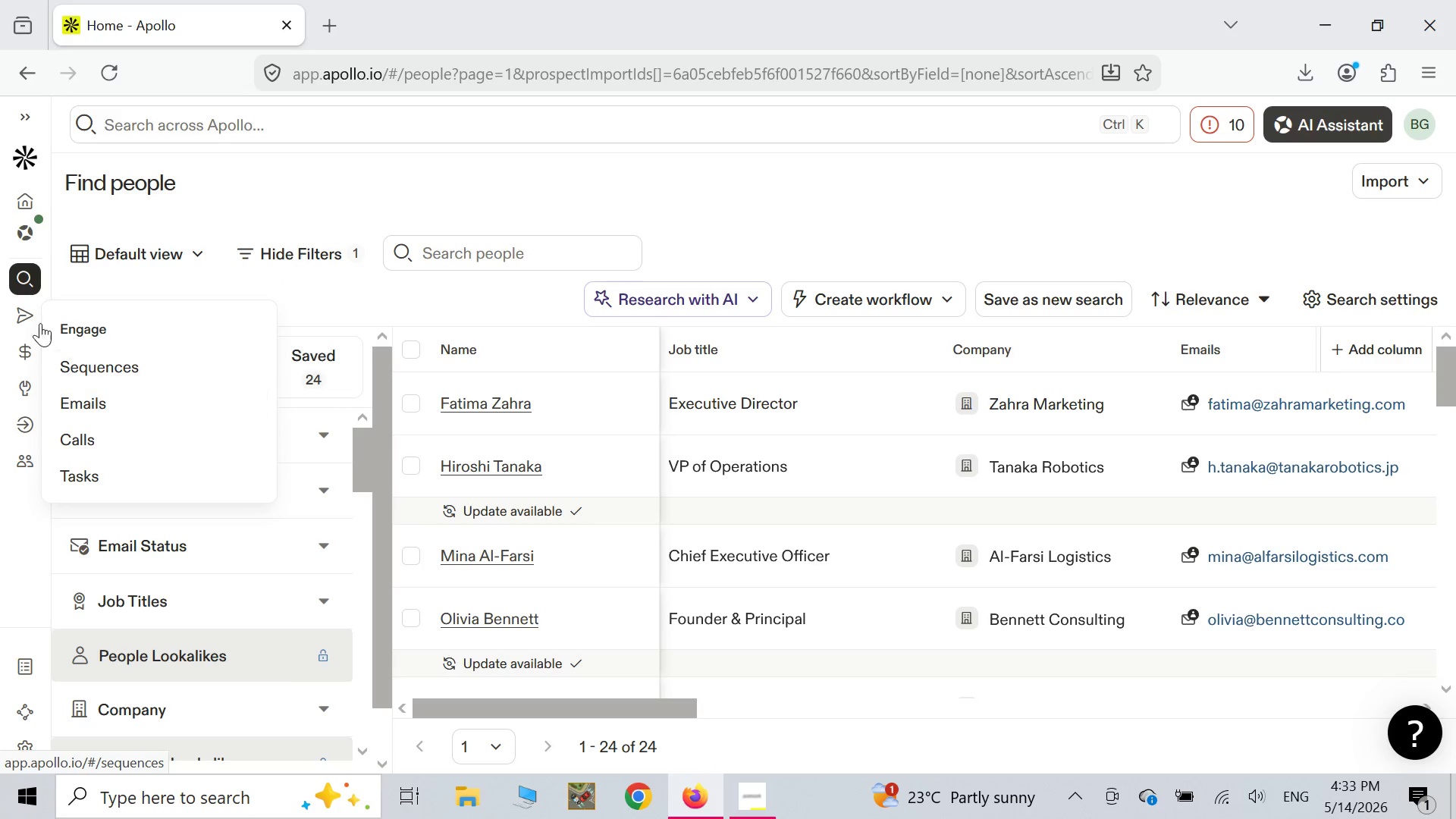 
left_click([27, 282])
 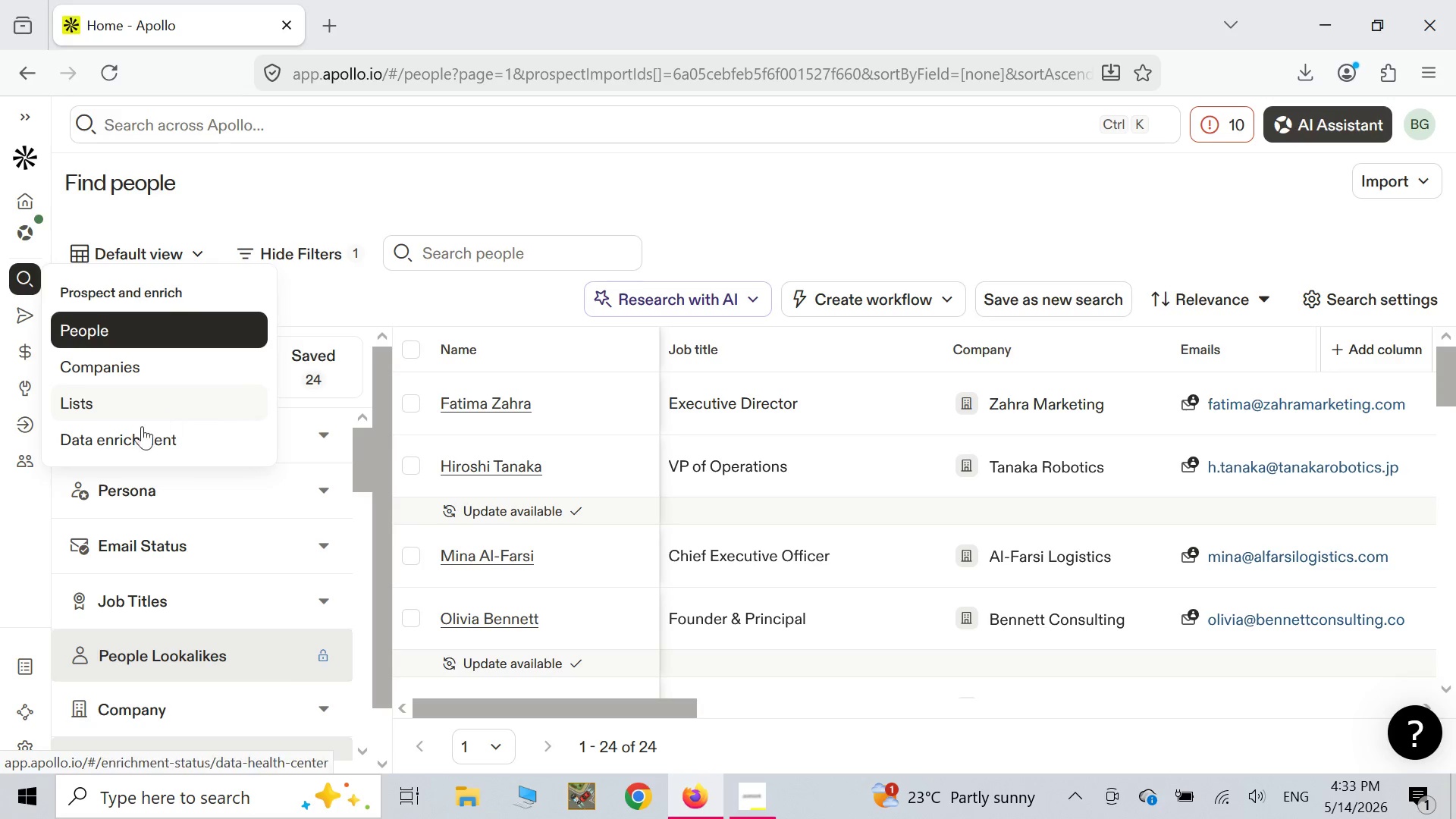 
left_click([130, 449])
 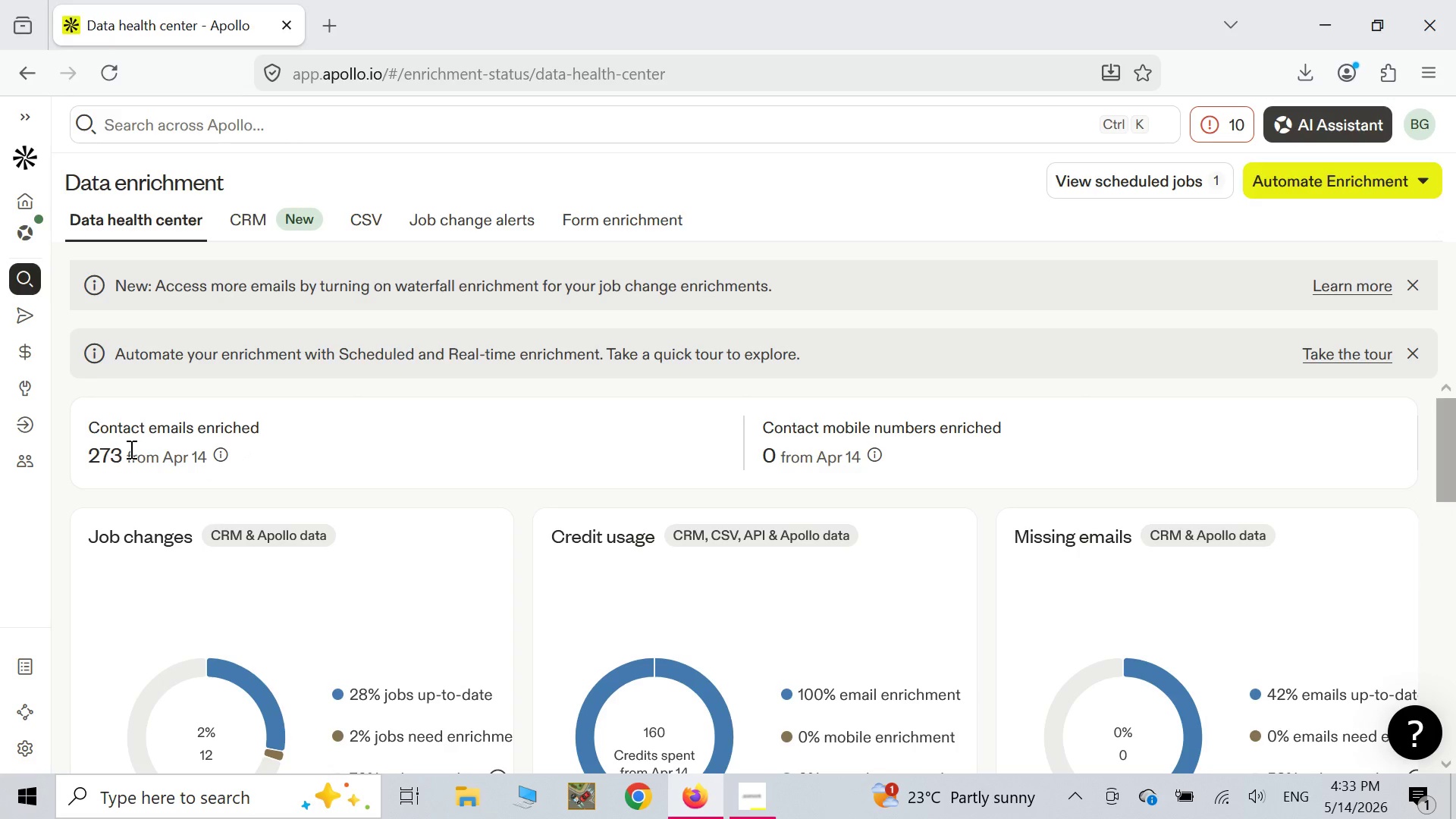 
wait(11.67)
 